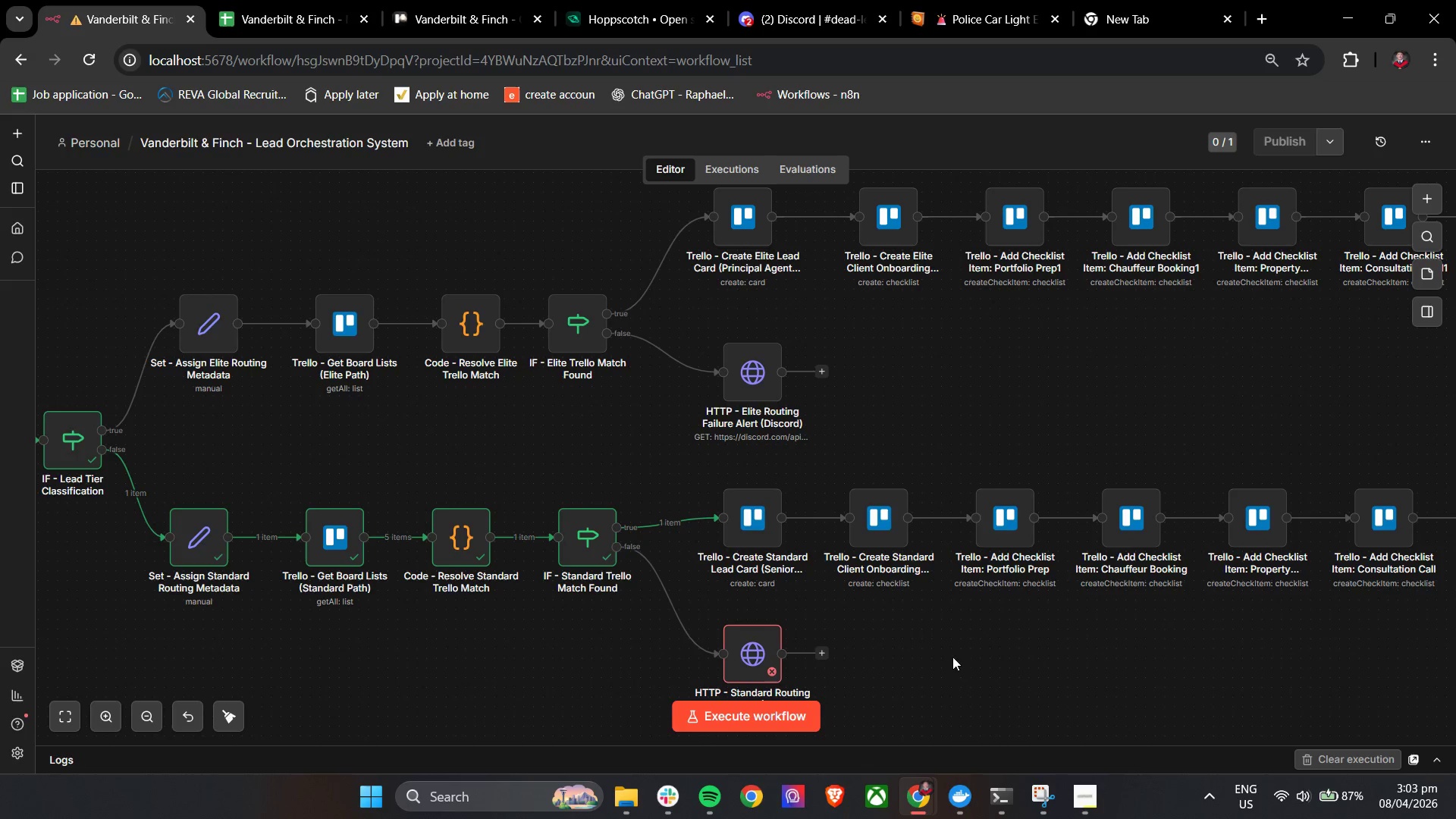 
hold_key(key=ControlLeft, duration=0.66)
left_click_drag(start_coordinate=[919, 642], to_coordinate=[943, 651])
 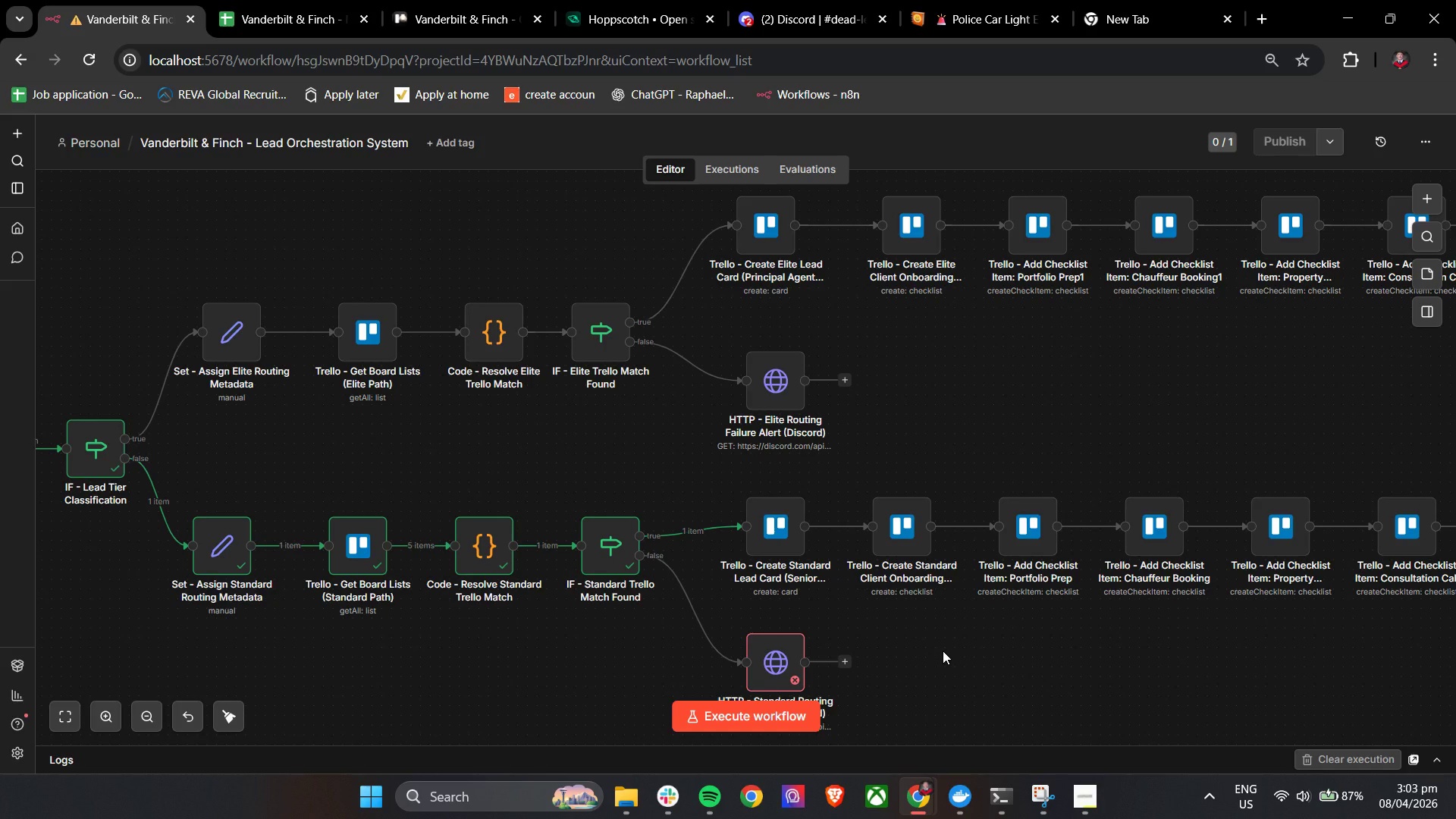 
wait(24.0)
 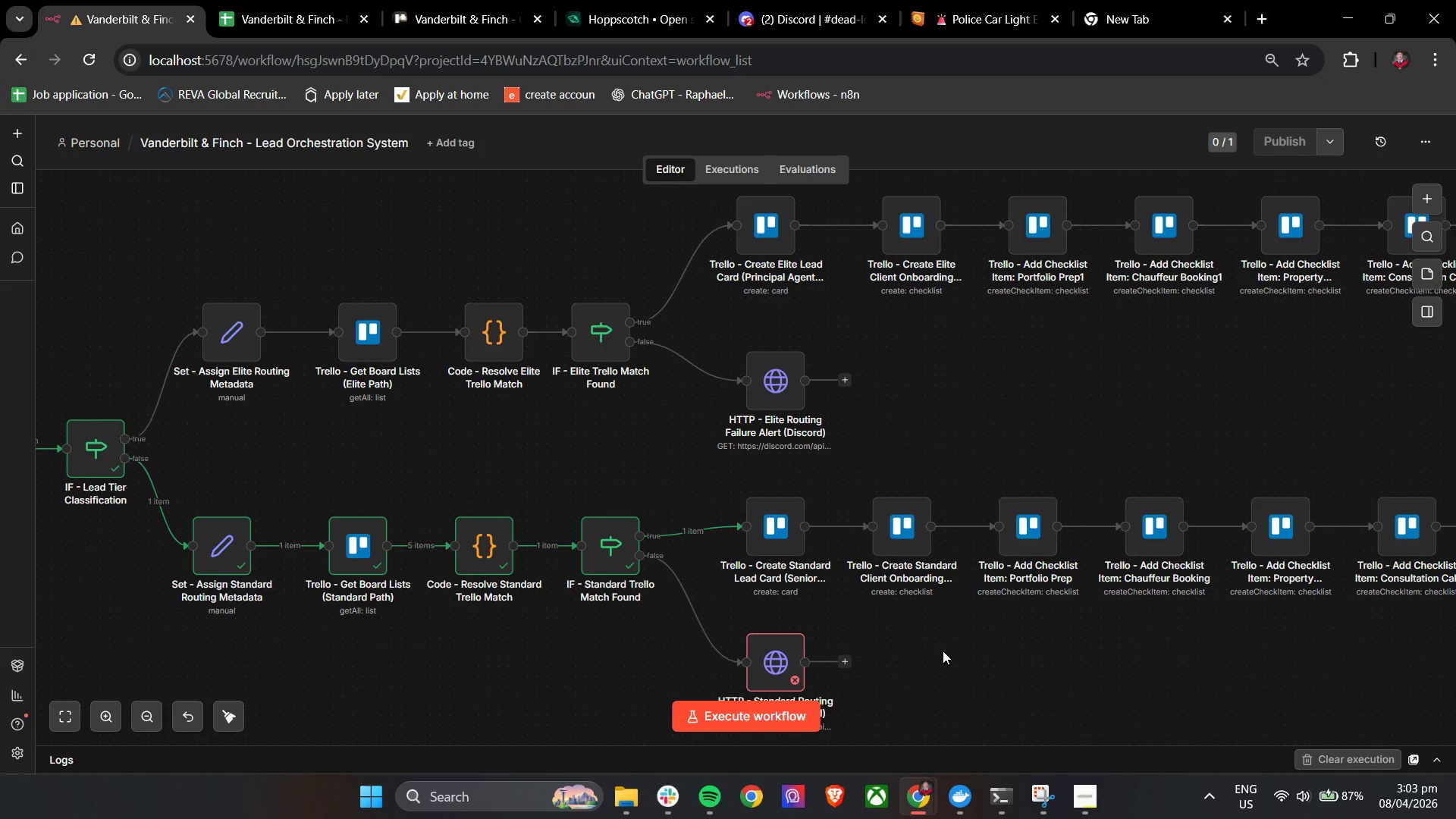 
hold_key(key=ControlLeft, duration=0.98)
scroll: coordinate [937, 651], scroll_direction: down, amount: 5.0
 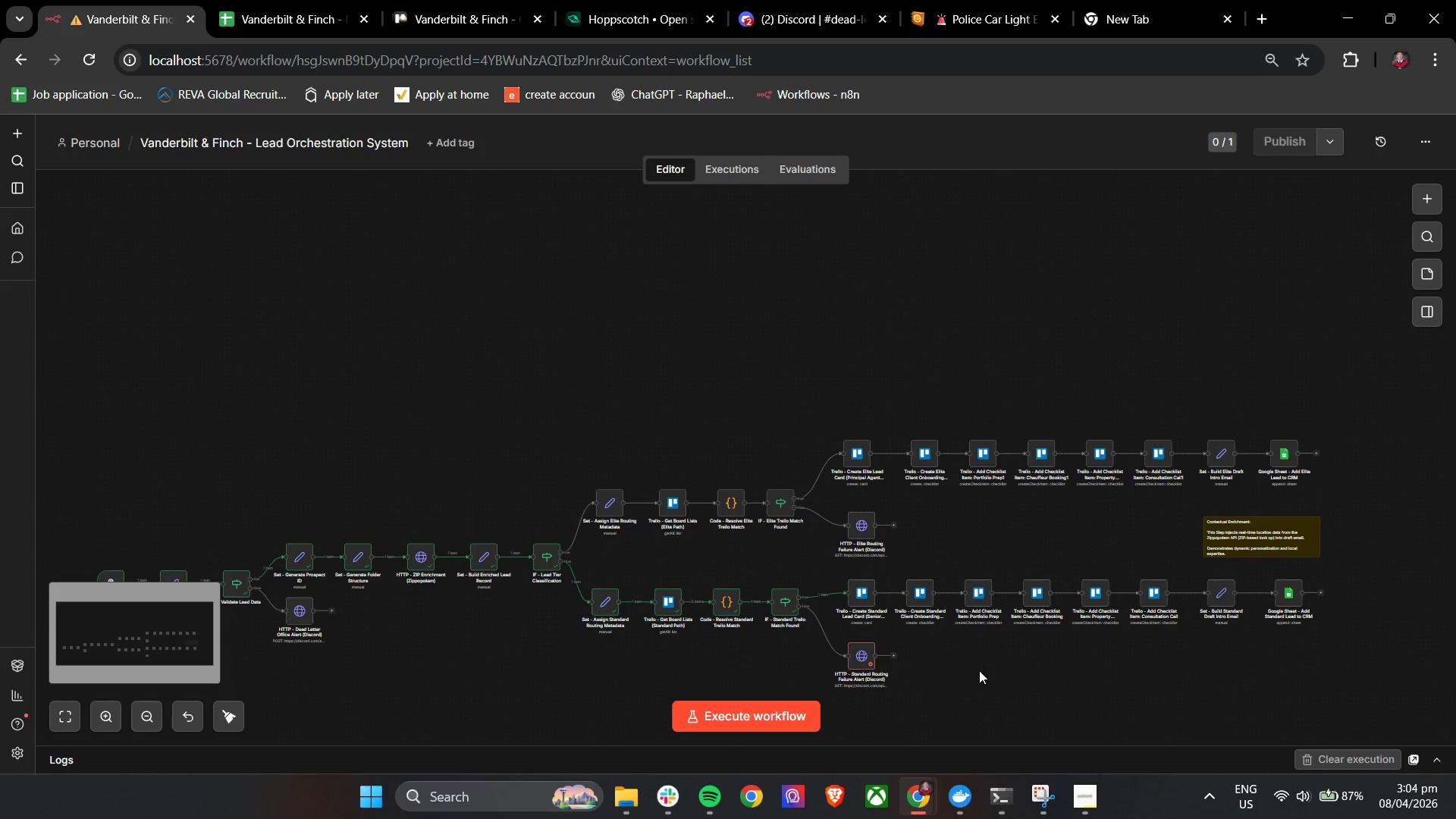 
hold_key(key=ControlLeft, duration=0.73)
left_click_drag(start_coordinate=[983, 671], to_coordinate=[1011, 648])
 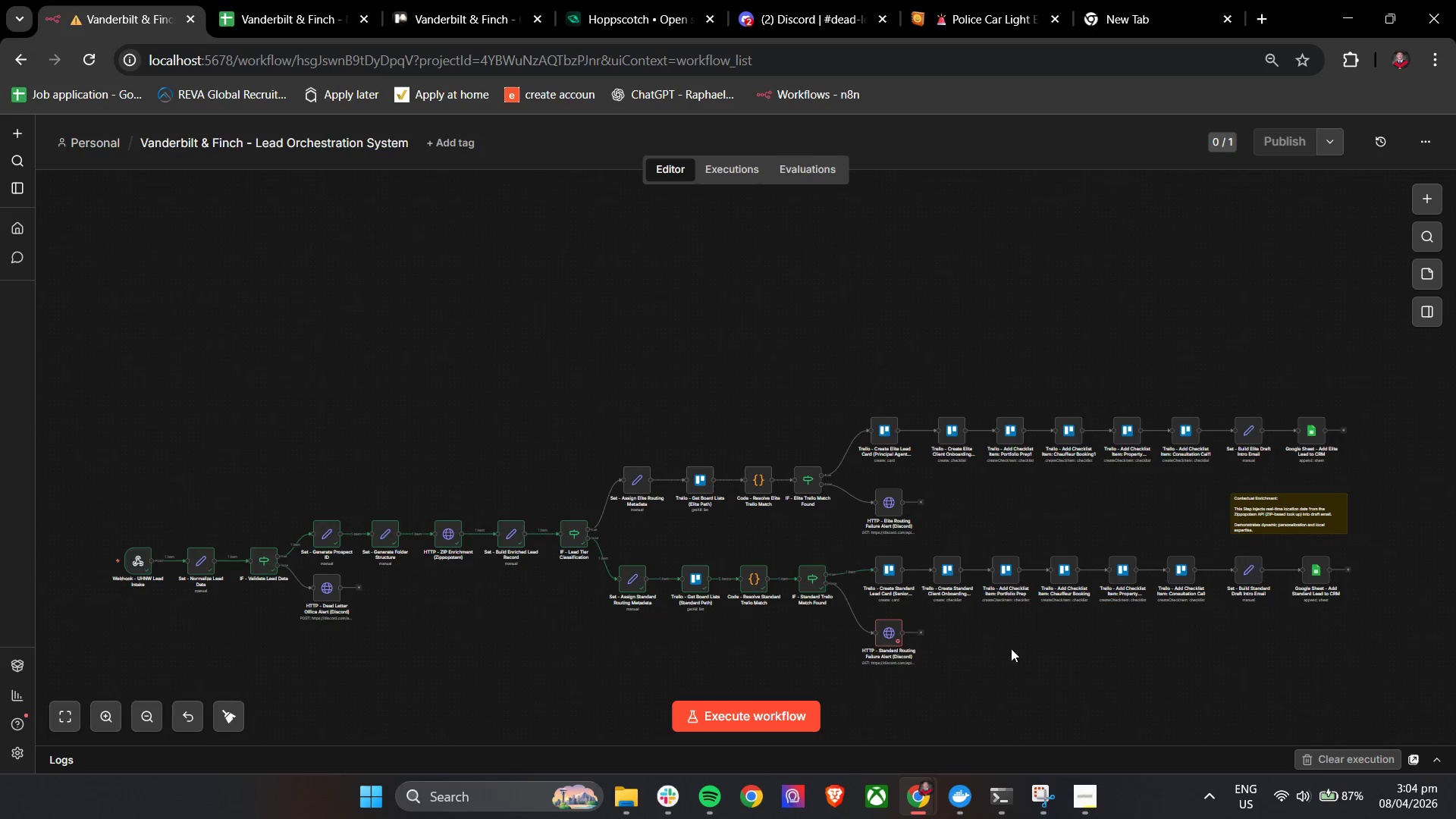 
left_click([258, 0])
 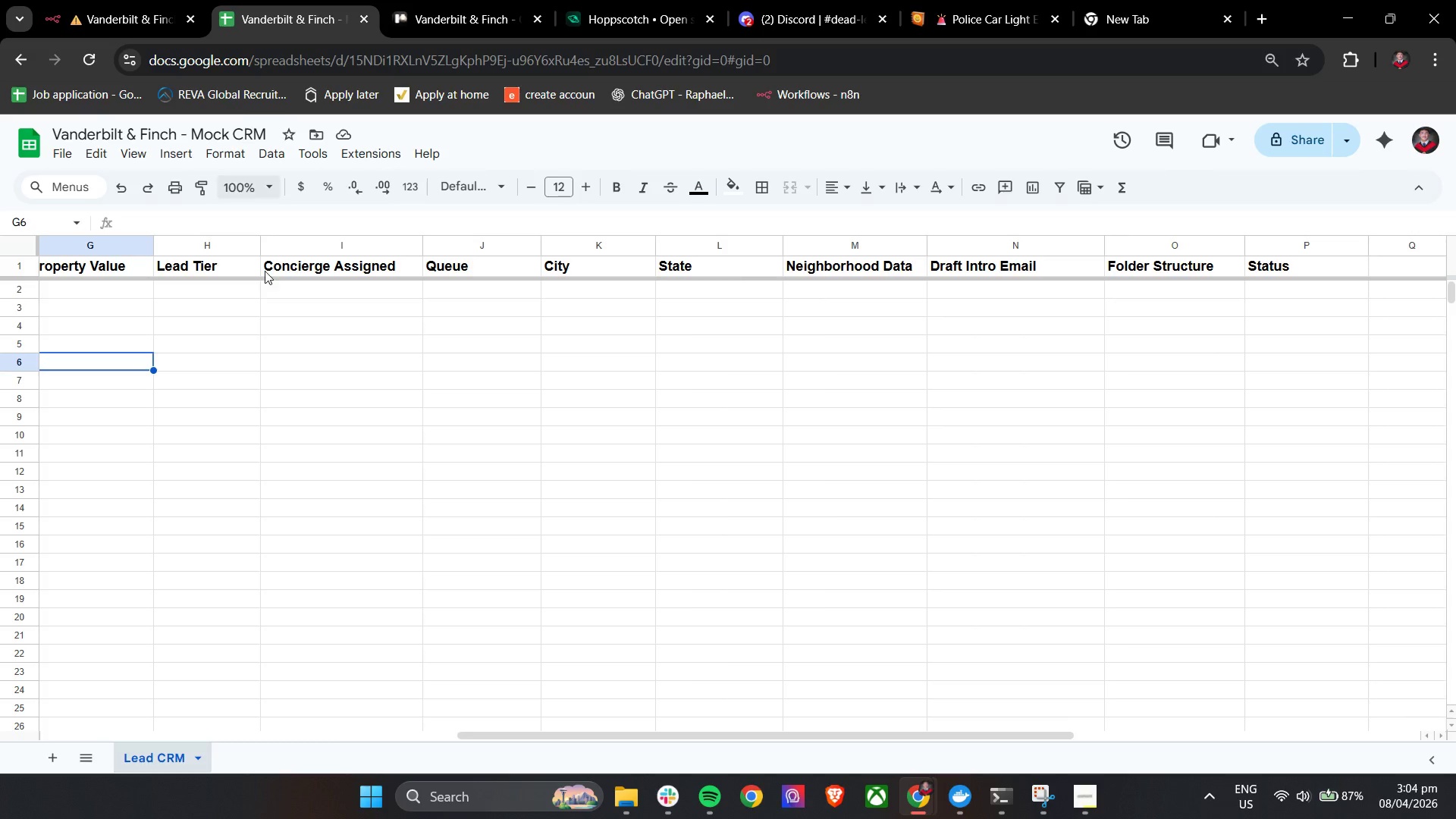 
hold_key(key=ShiftLeft, duration=1.52)
 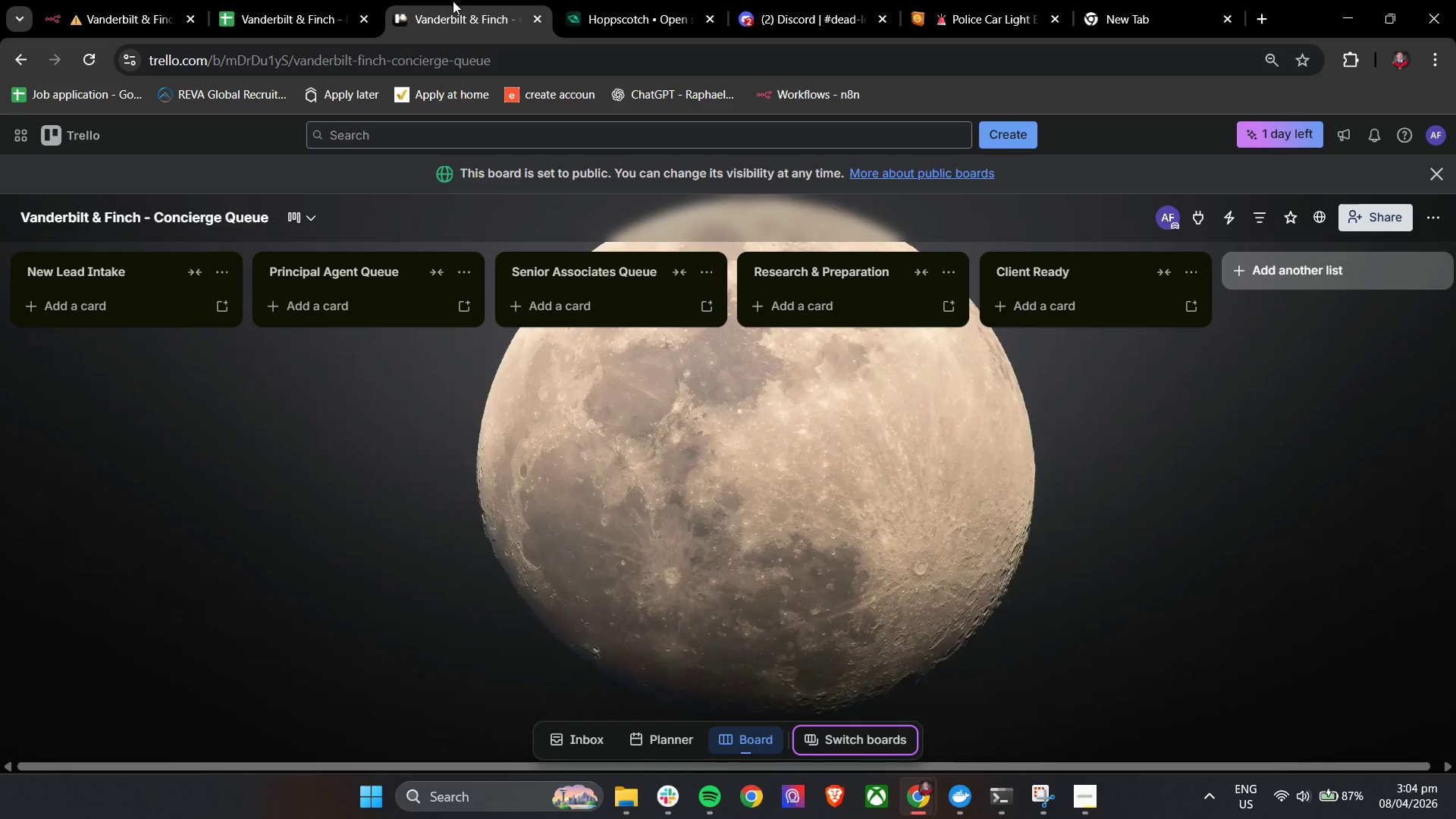 
key(Shift+ShiftLeft)
 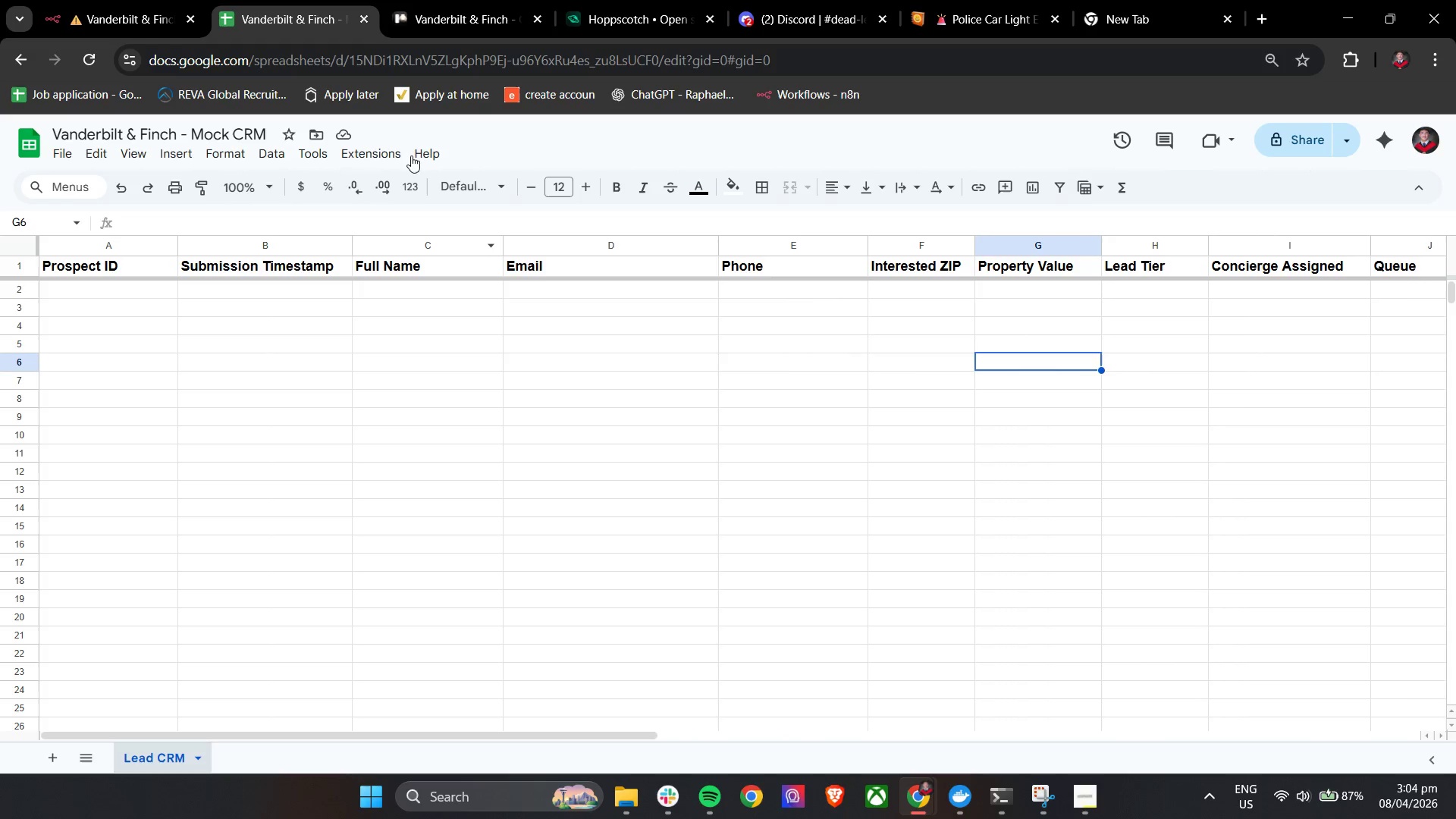 
key(Shift+ShiftLeft)
 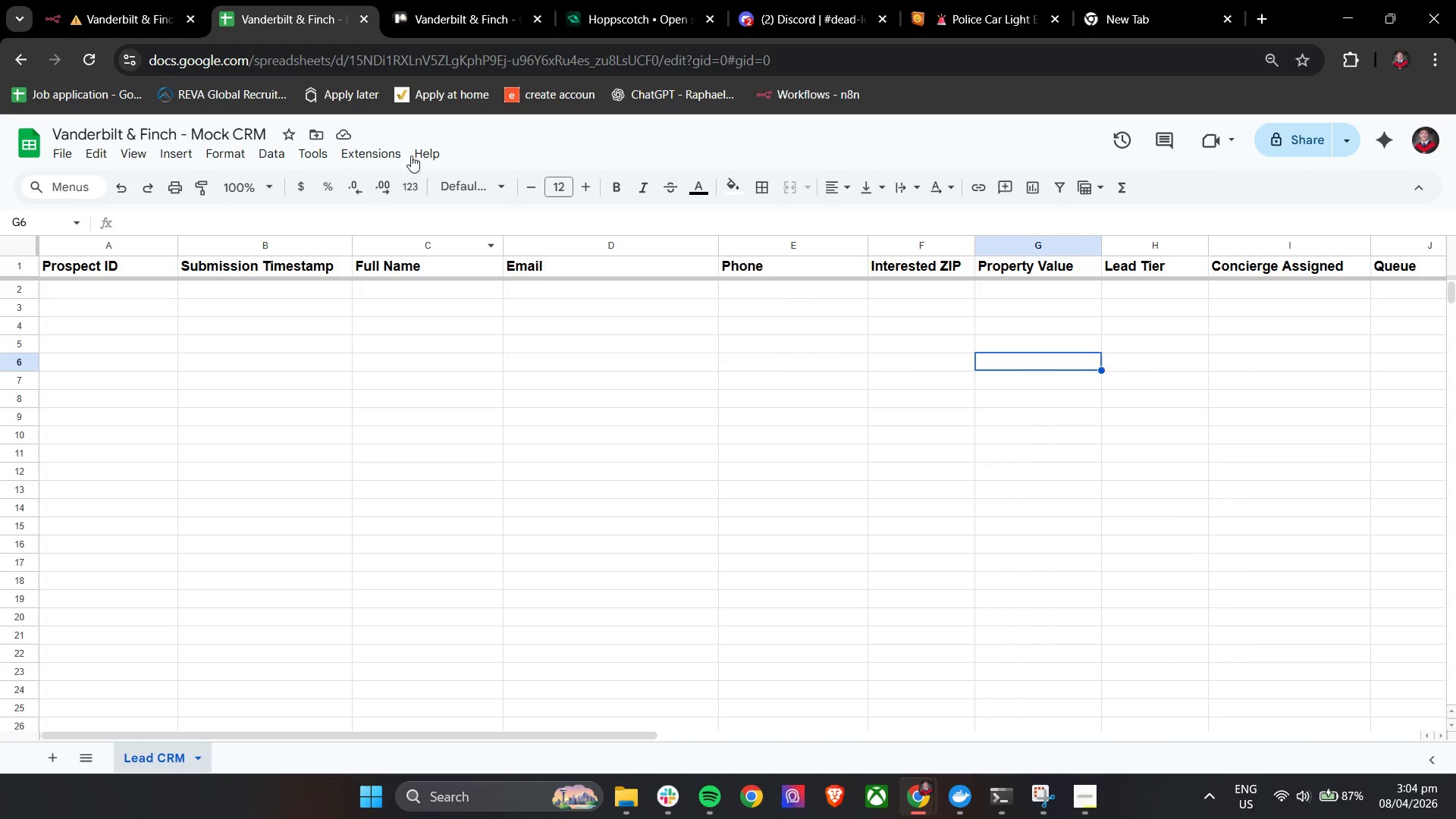 
key(Shift+ShiftLeft)
 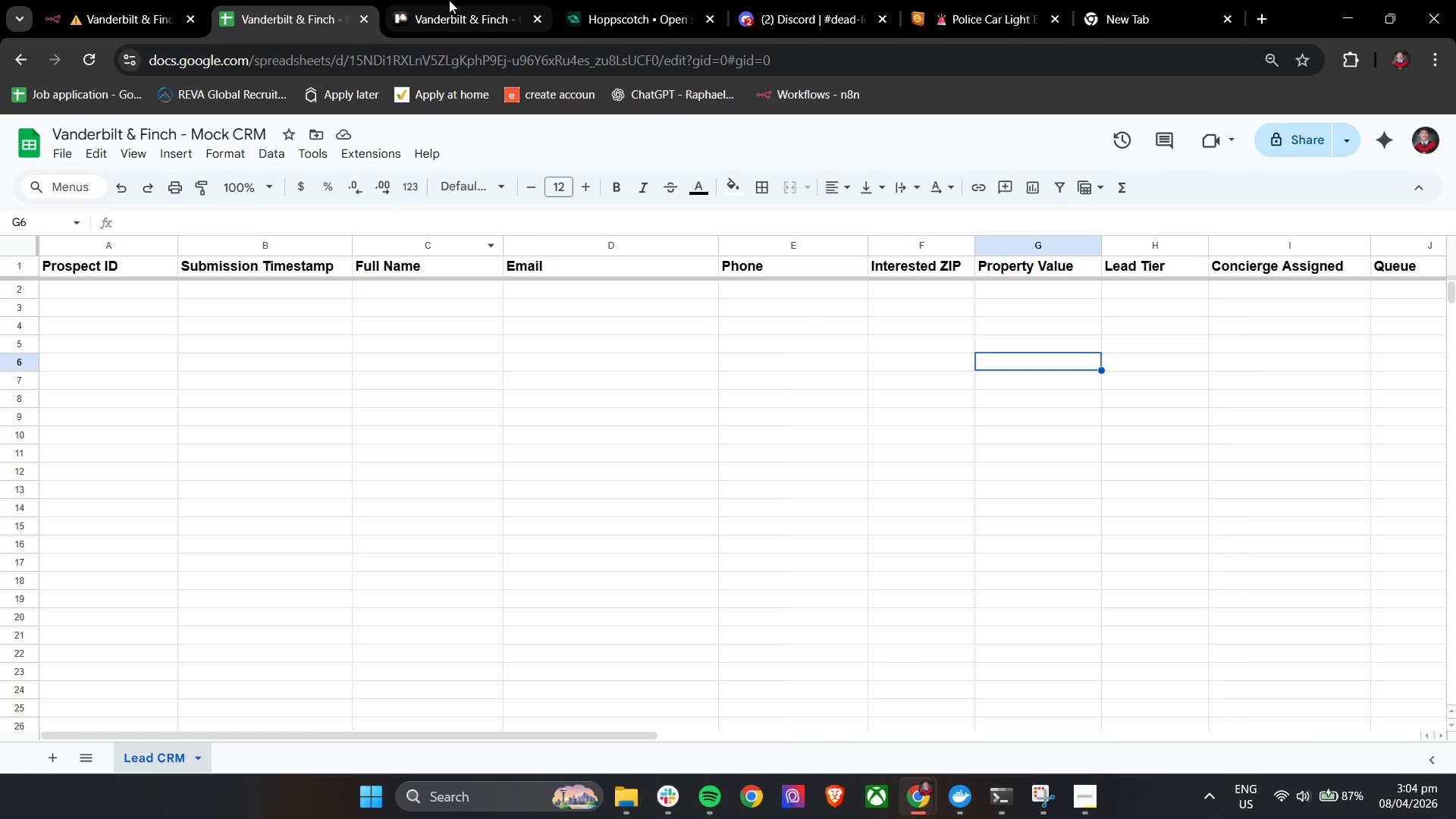 
left_click([452, 0])
 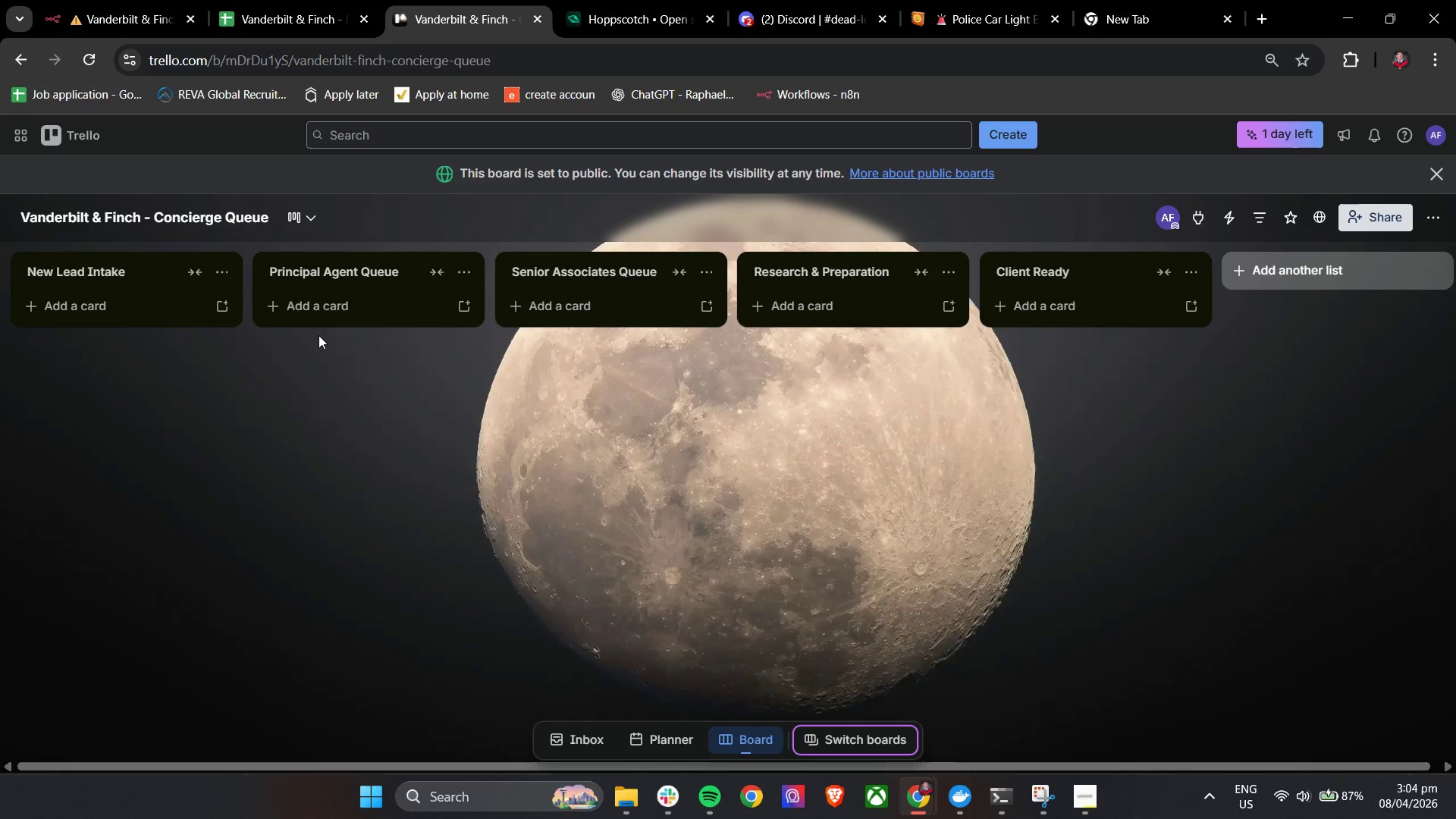 
scroll: coordinate [369, 312], scroll_direction: up, amount: 25.0
 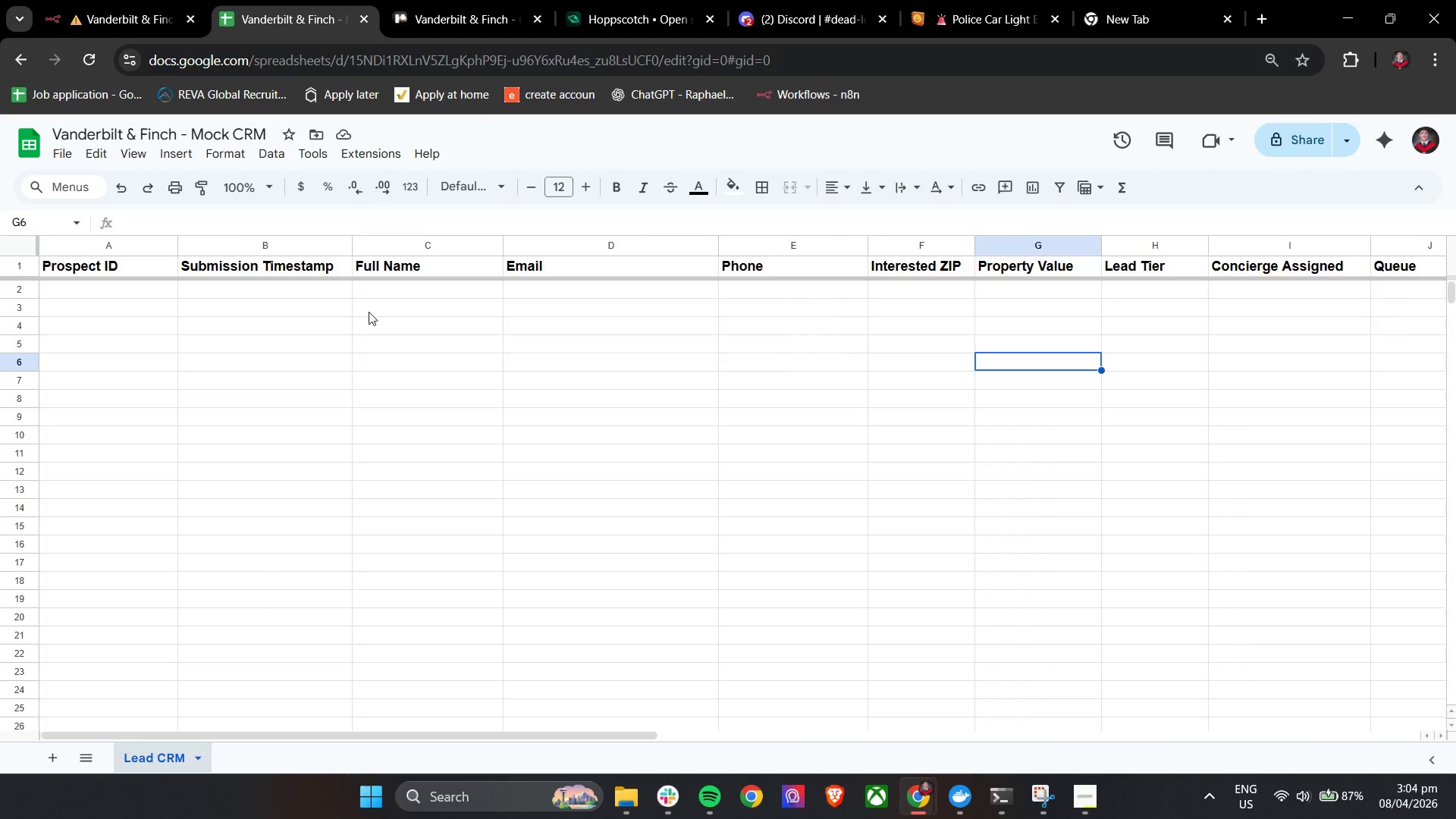 
wait(43.22)
 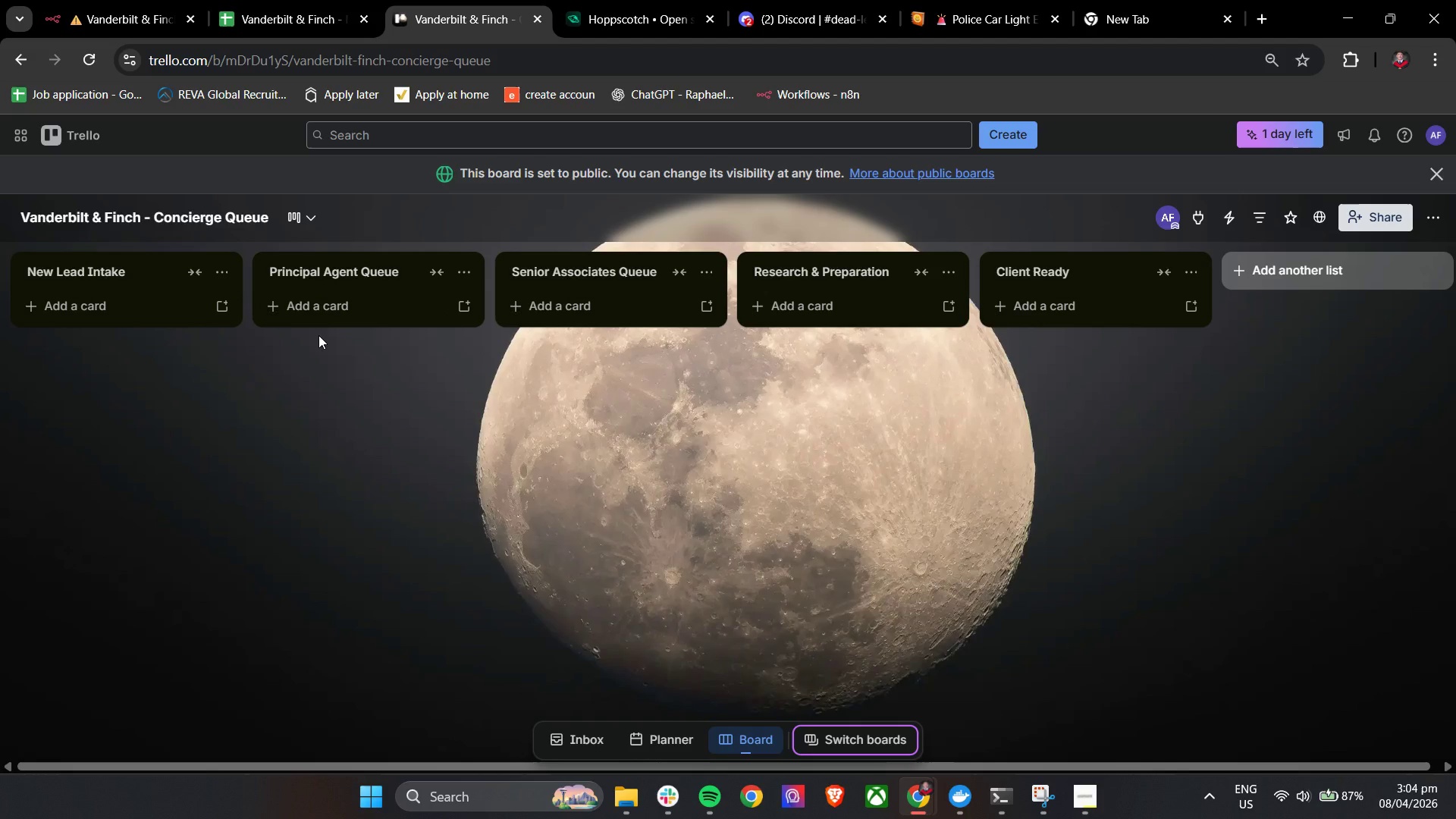 
double_click([120, 0])
 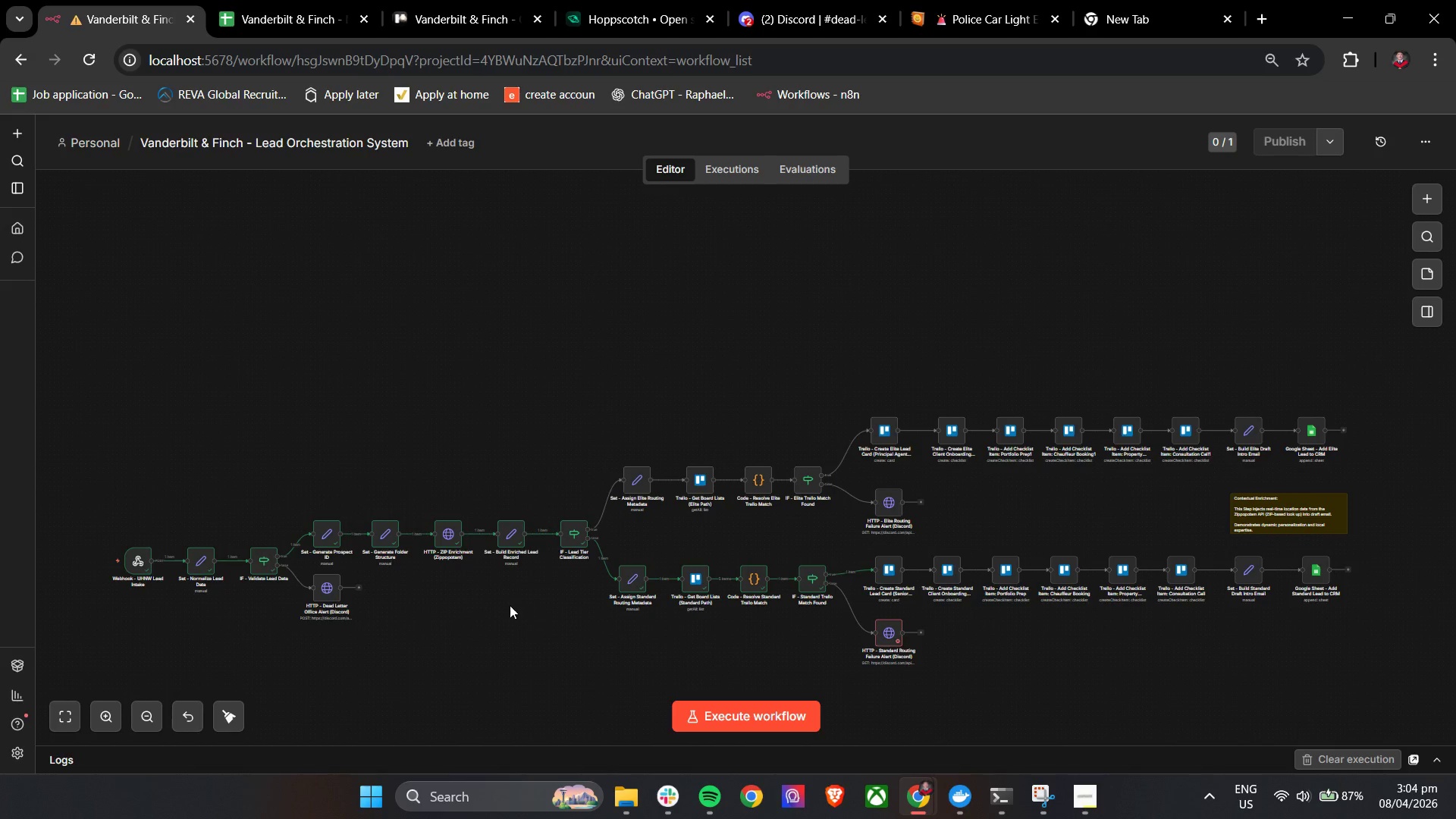 
hold_key(key=ControlLeft, duration=0.61)
left_click_drag(start_coordinate=[526, 654], to_coordinate=[531, 617])
 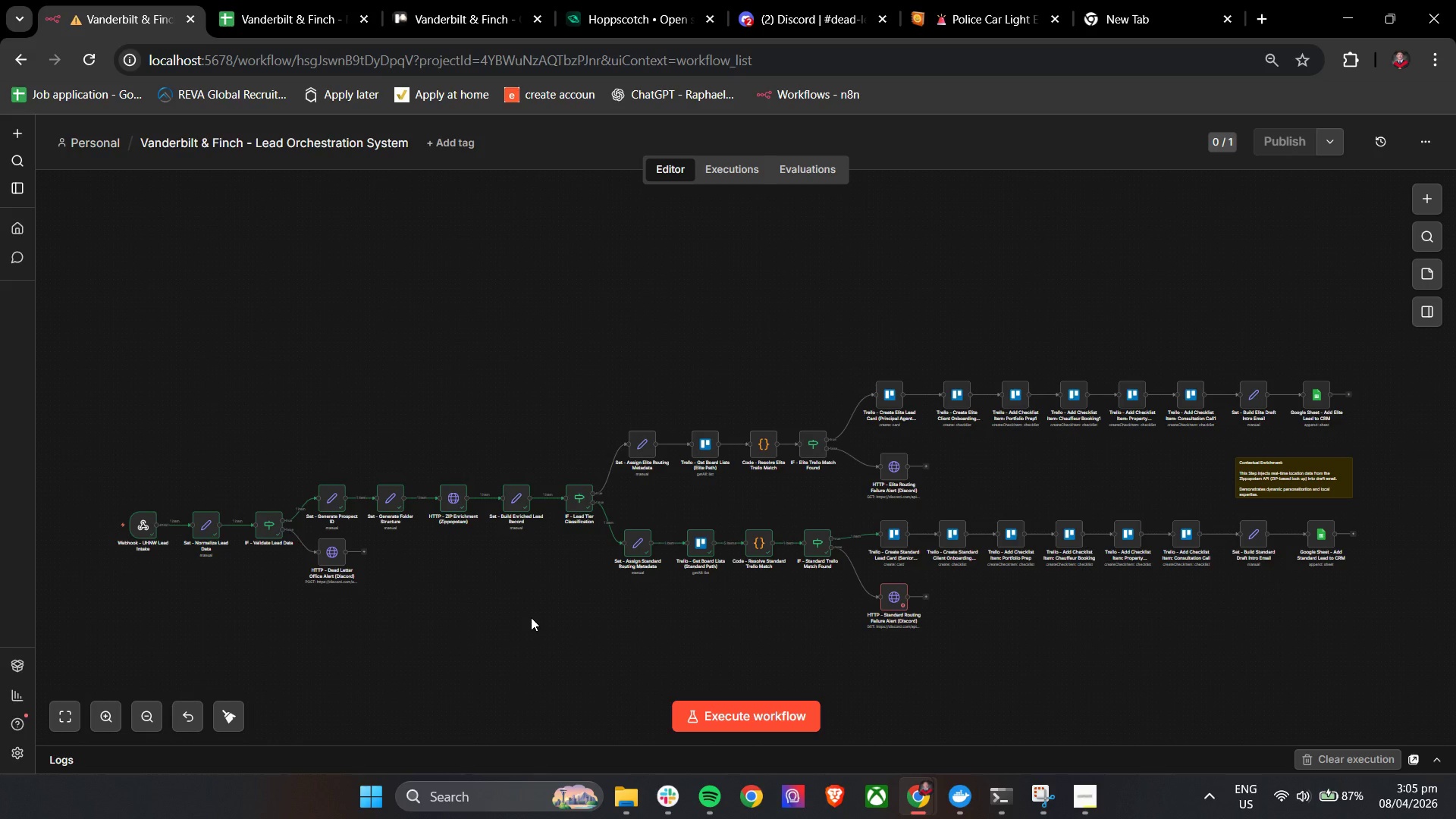 
wait(7.76)
 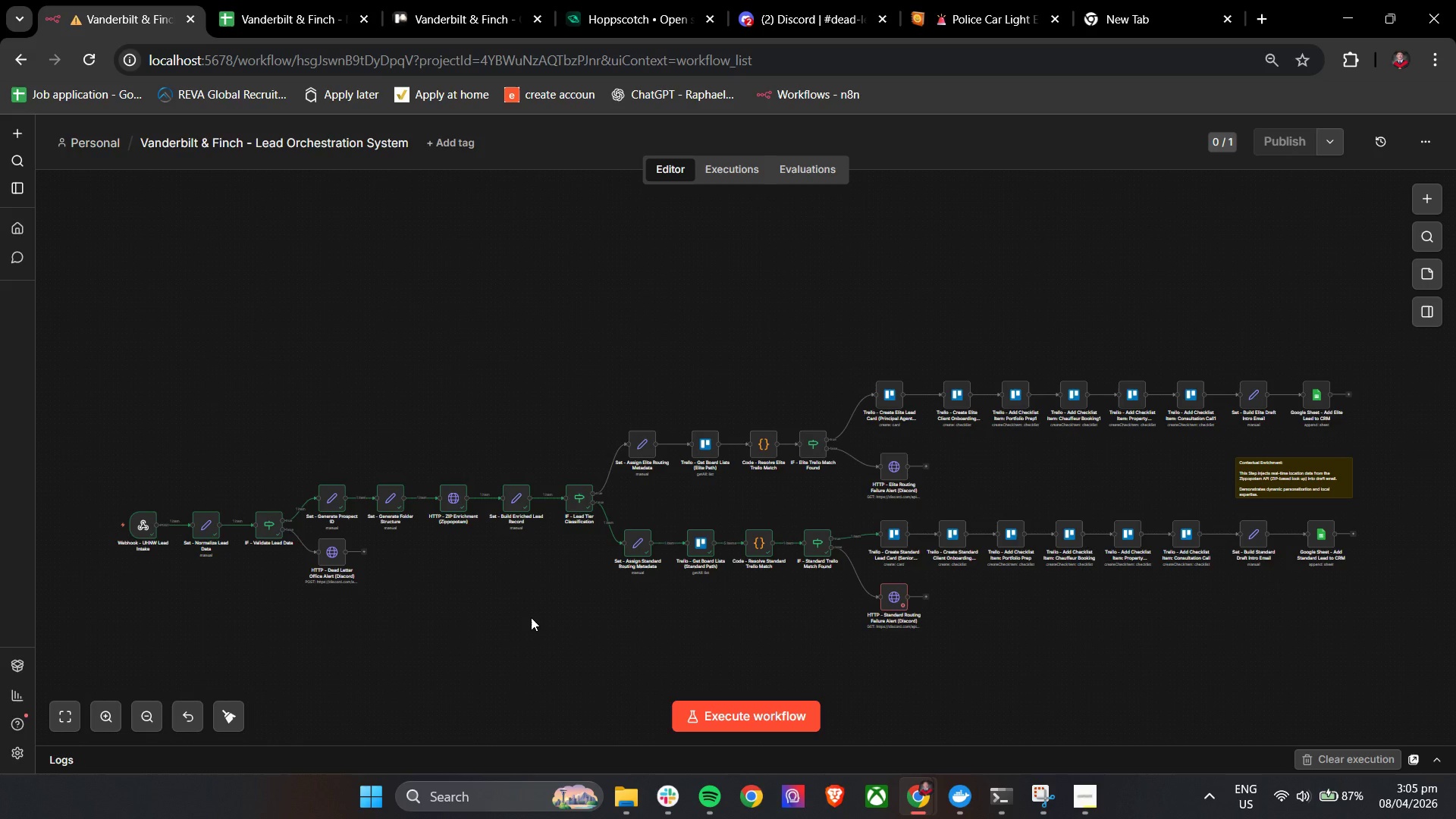 
left_click([460, 0])
 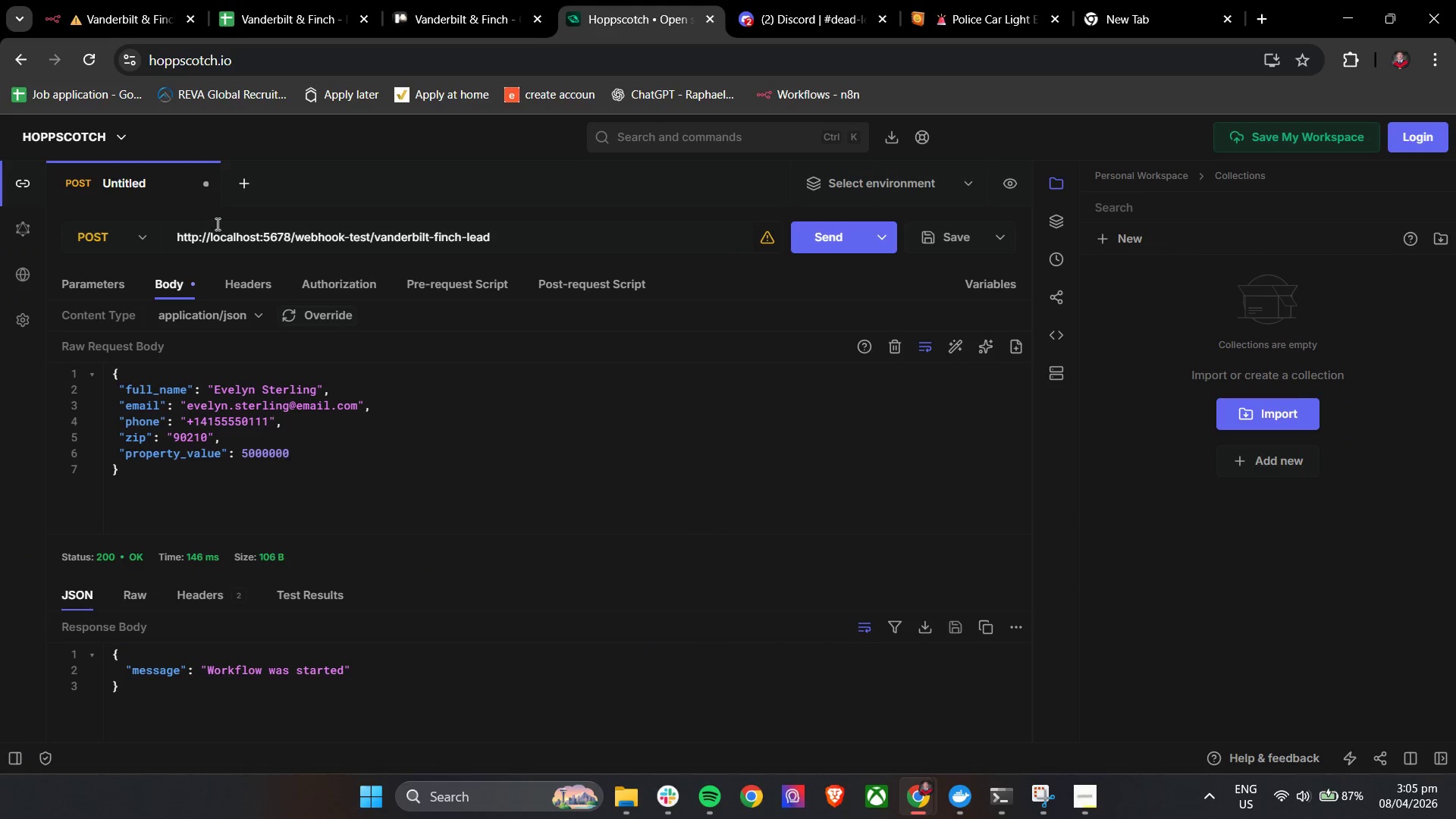 
left_click([149, 0])
 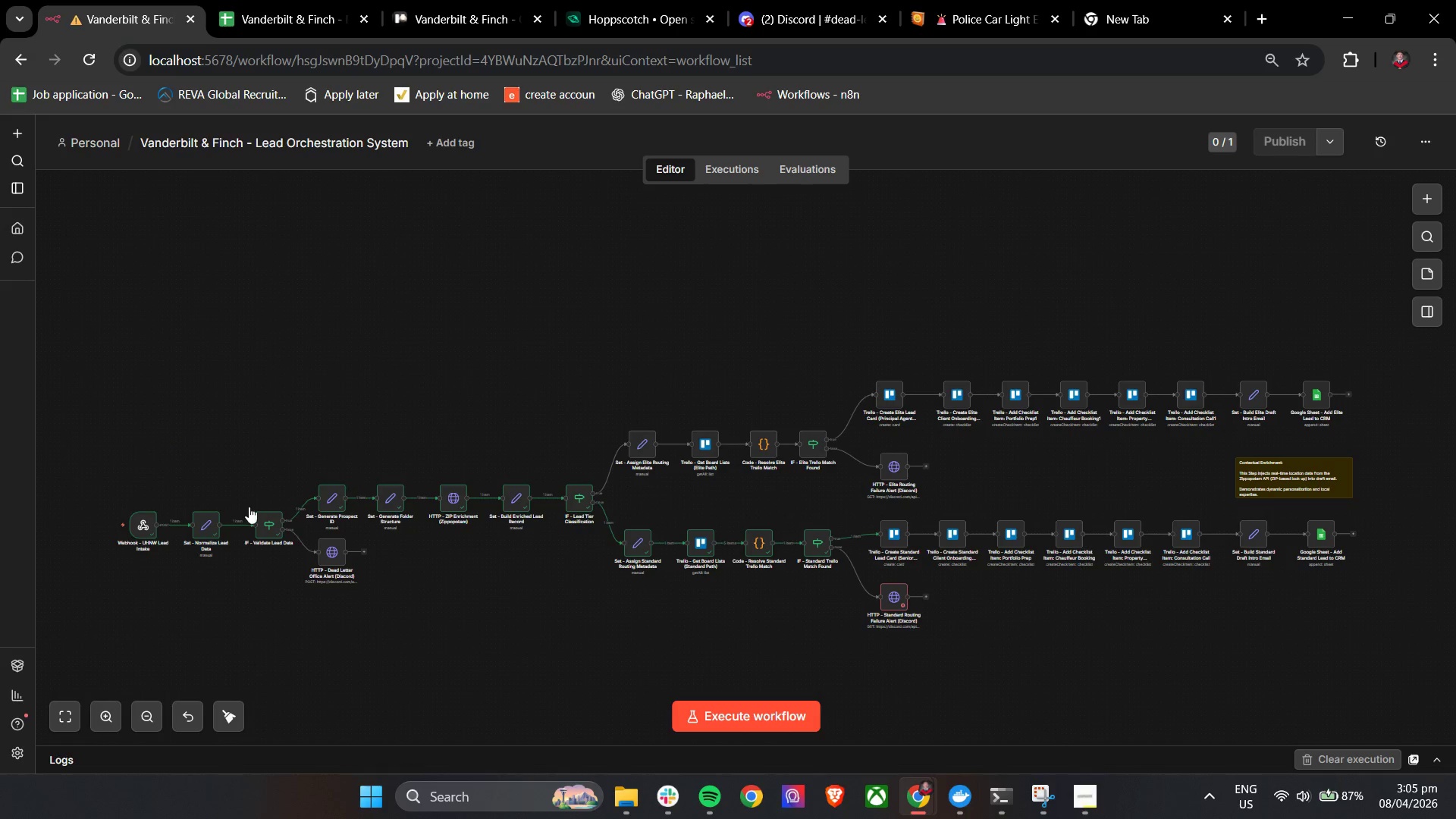 
hold_key(key=ControlLeft, duration=1.31)
scroll: coordinate [193, 549], scroll_direction: up, amount: 5.0
 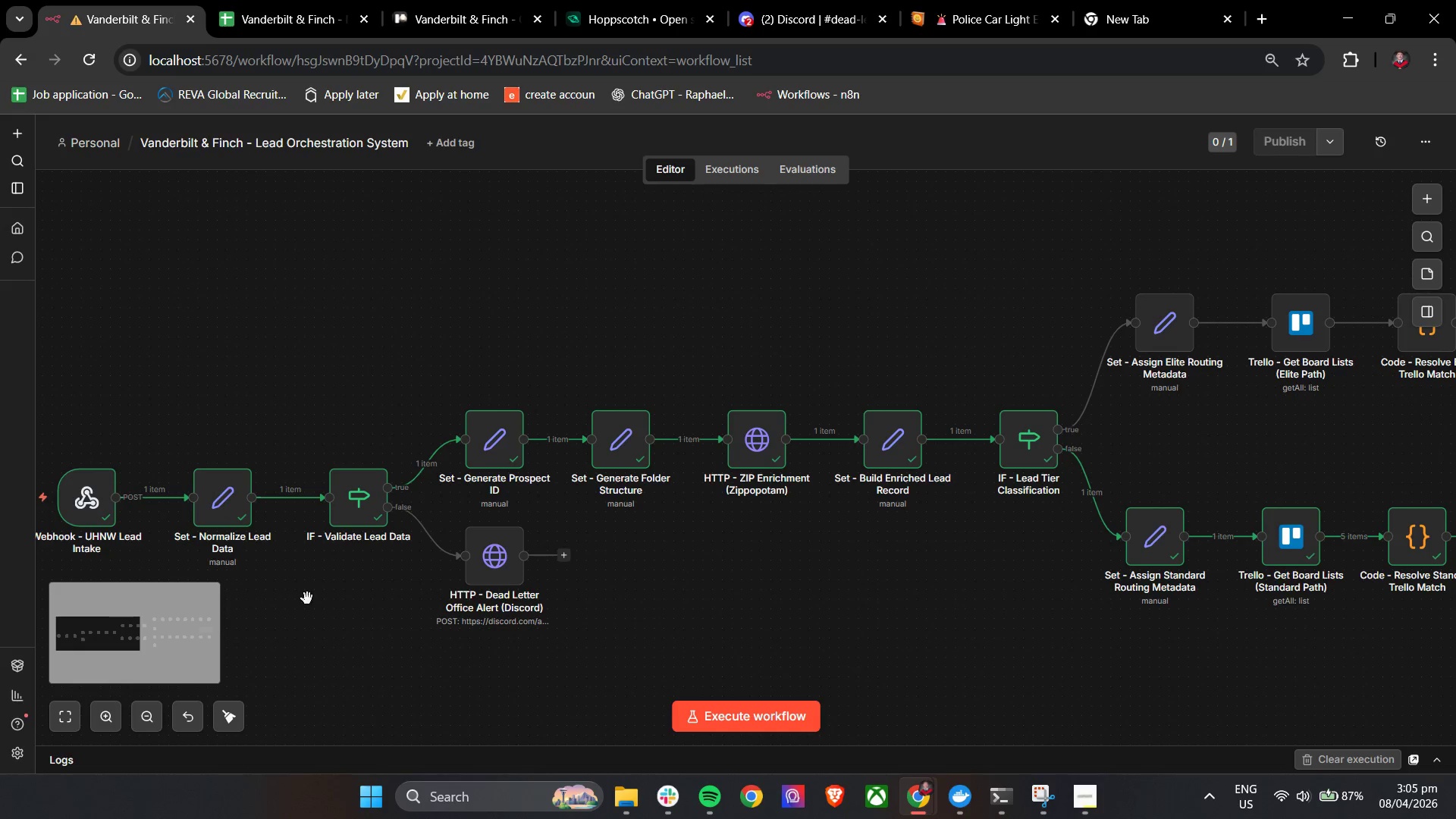 
left_click_drag(start_coordinate=[359, 637], to_coordinate=[529, 572])
 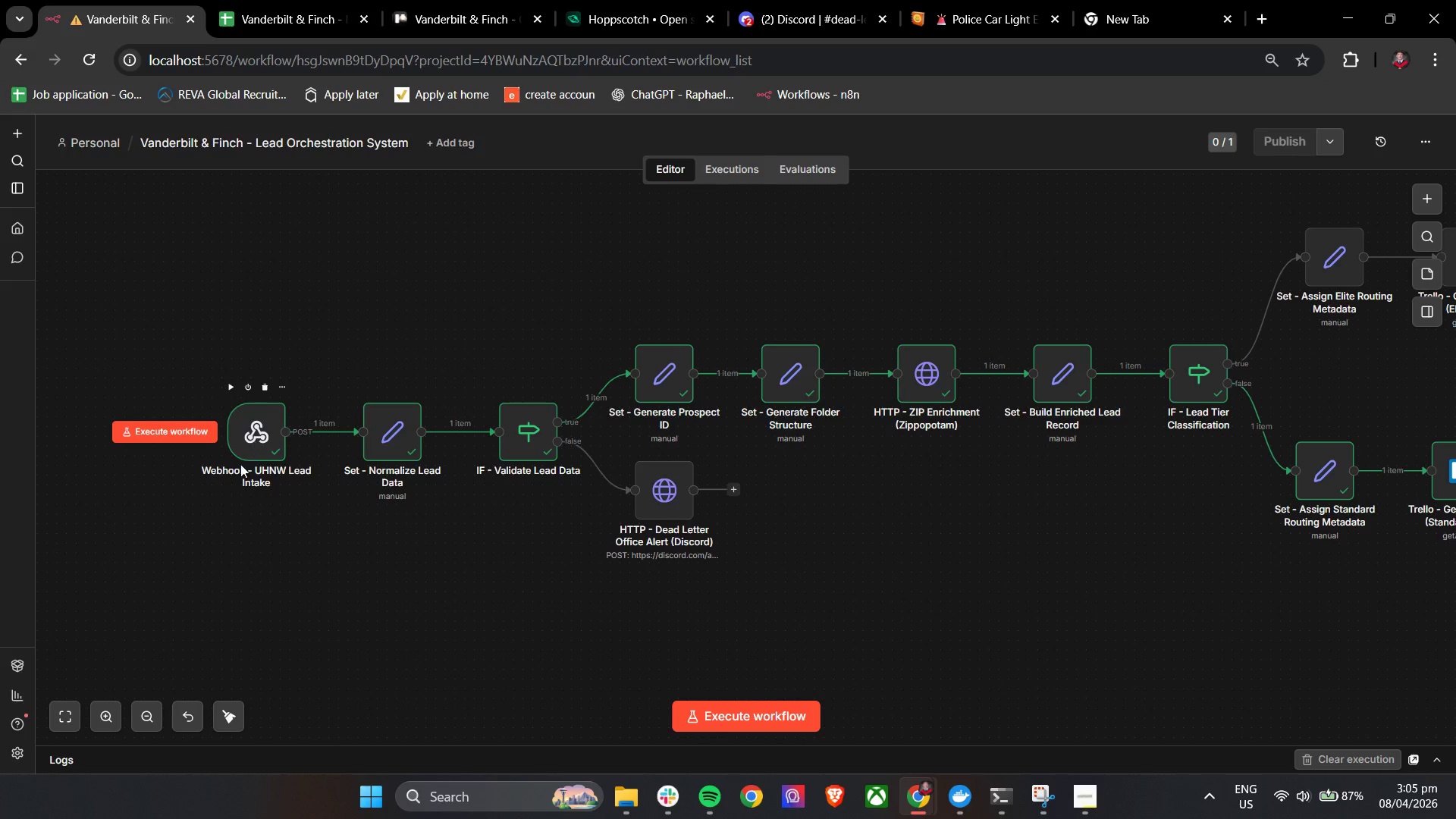 
left_click([262, 444])
 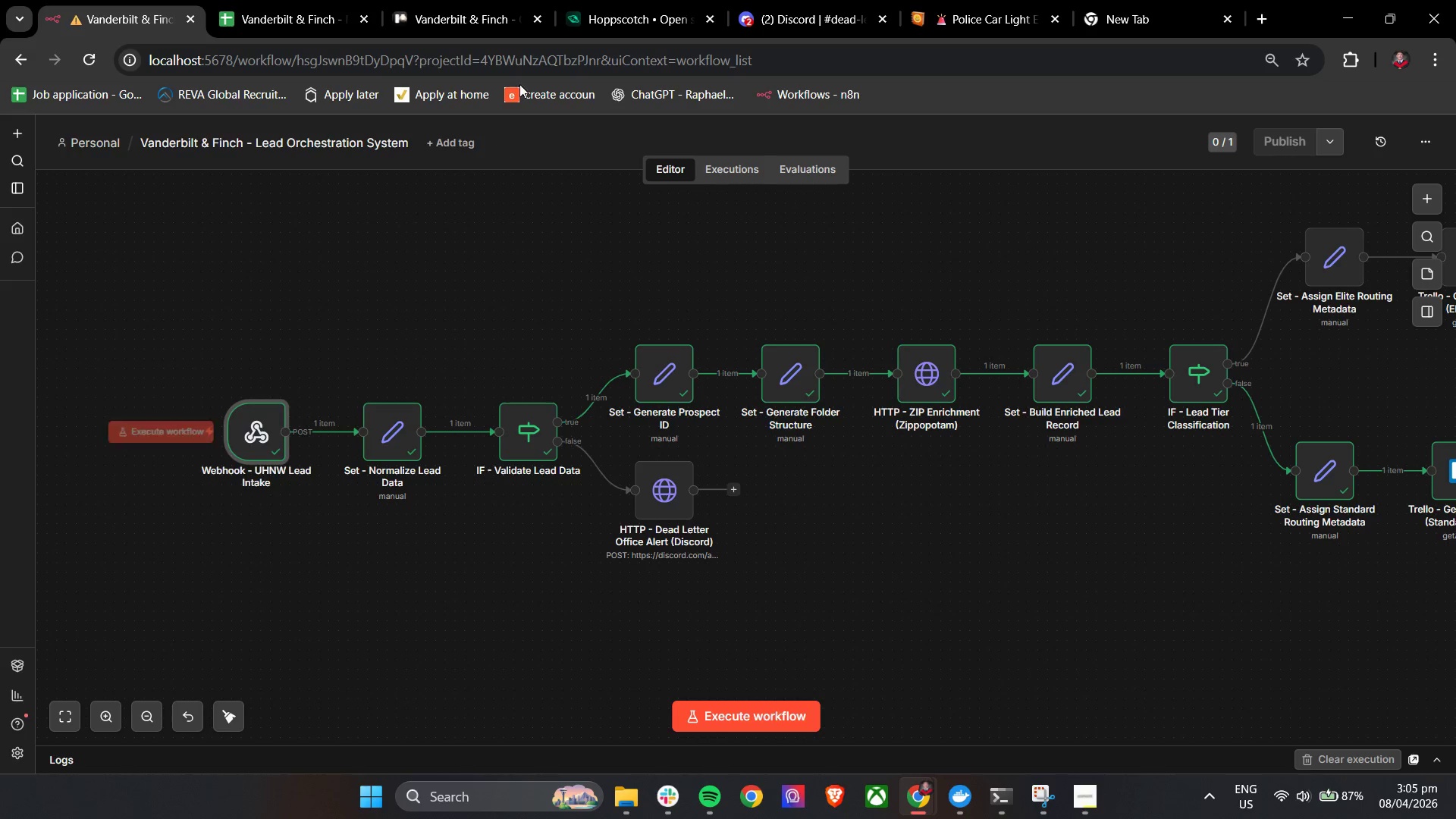 
left_click([610, 8])
 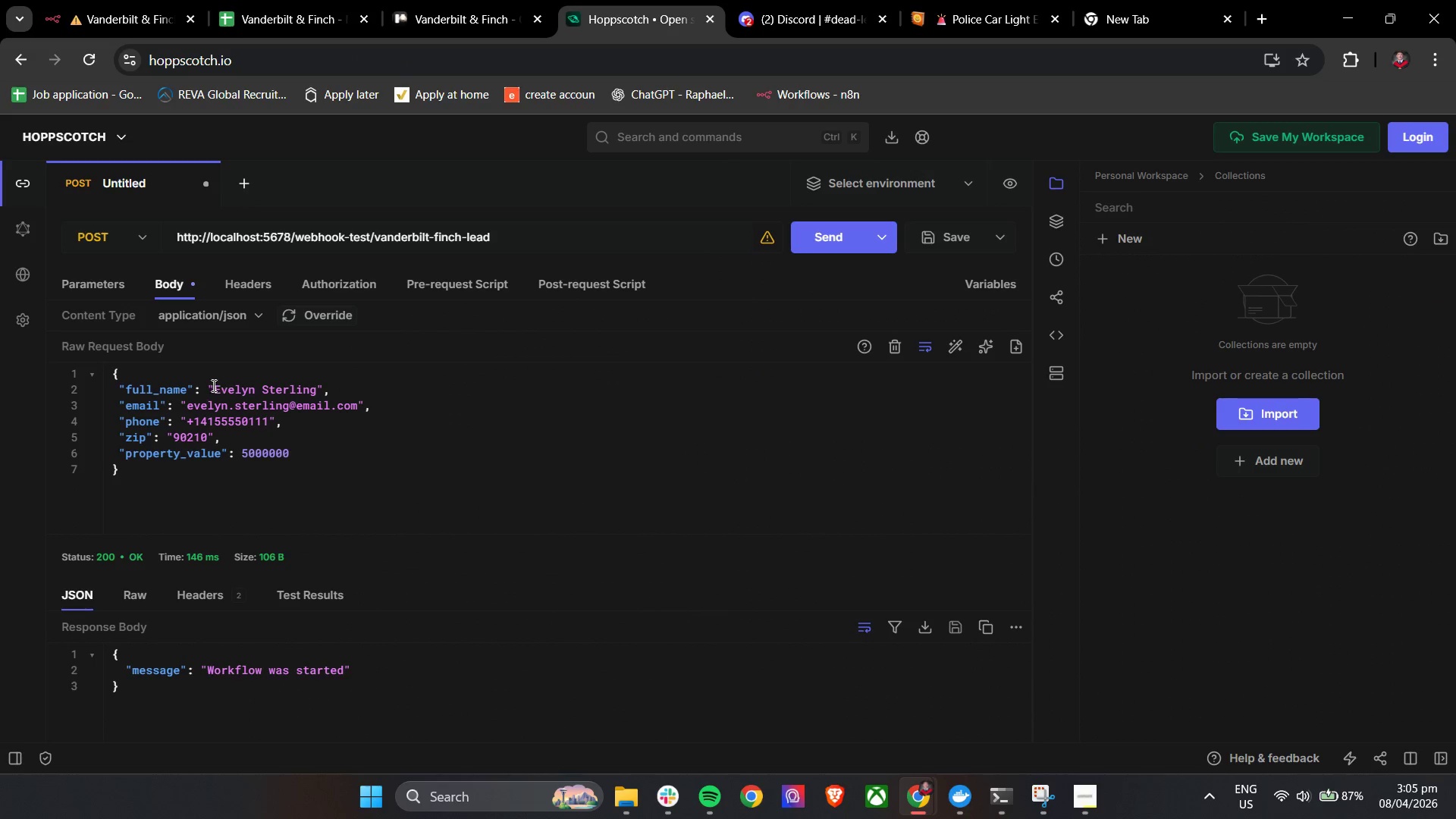 
left_click_drag(start_coordinate=[215, 388], to_coordinate=[317, 394])
 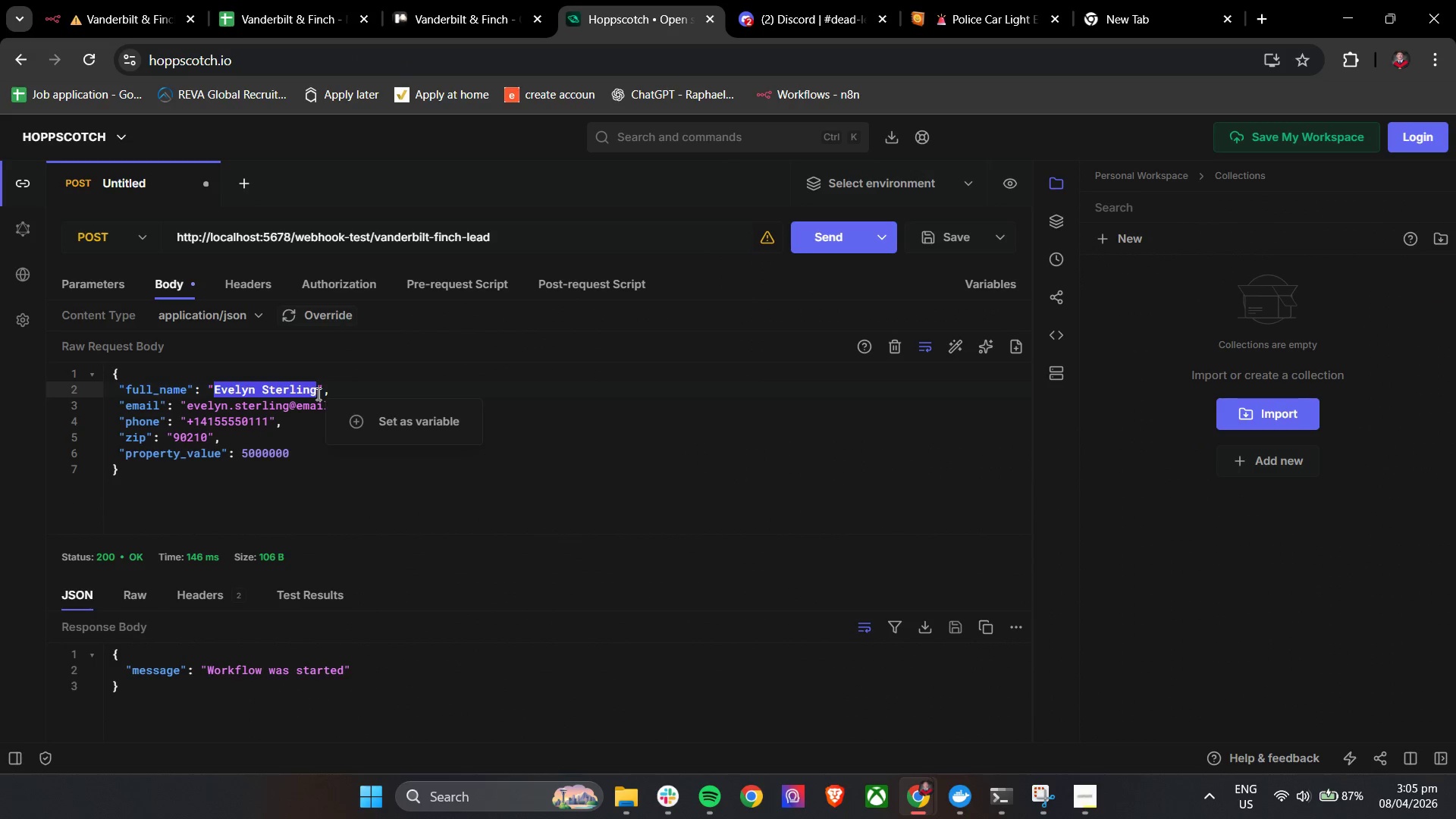 
type(Daniel Harper)
 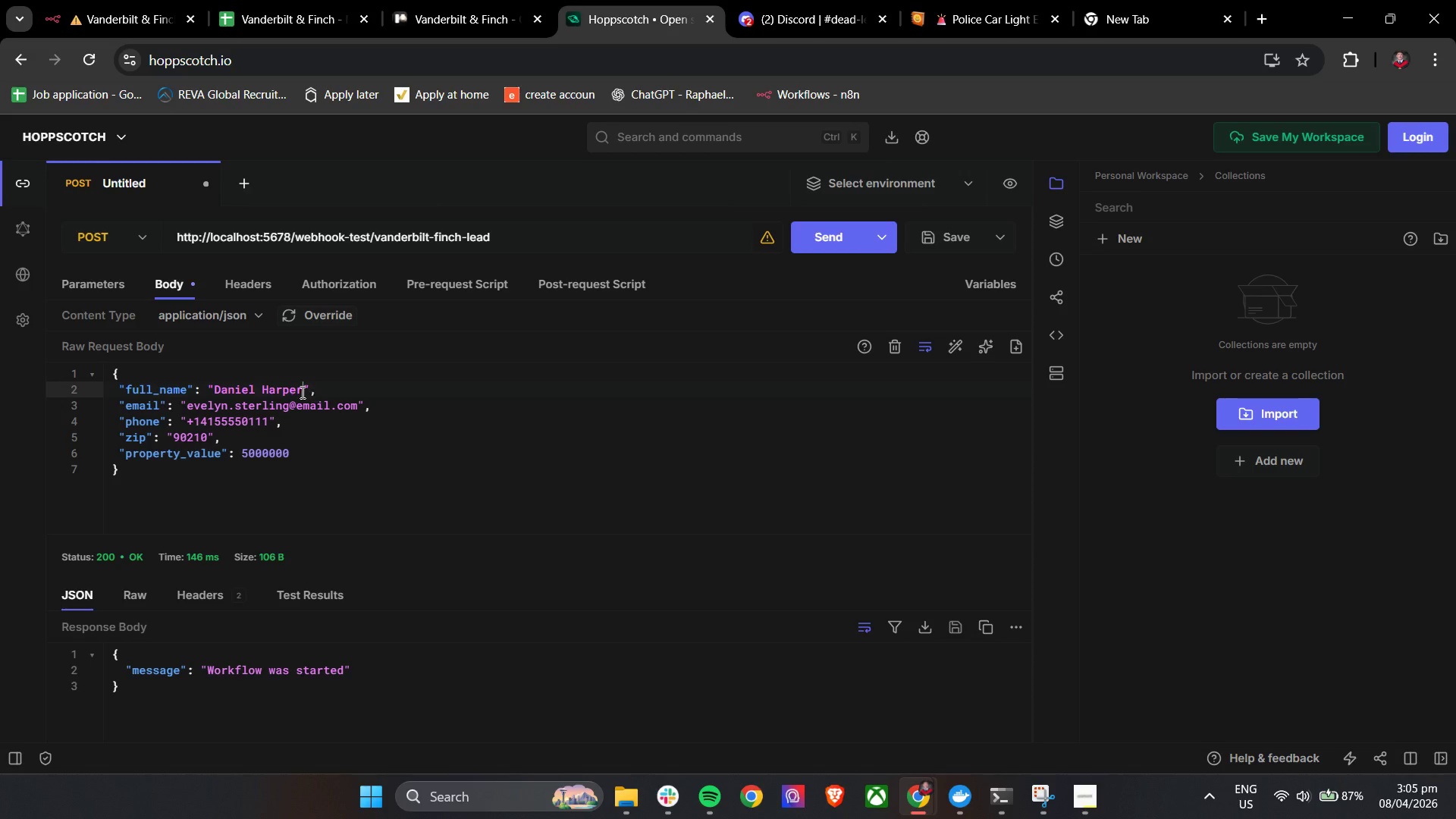 
left_click_drag(start_coordinate=[188, 409], to_coordinate=[287, 410])
 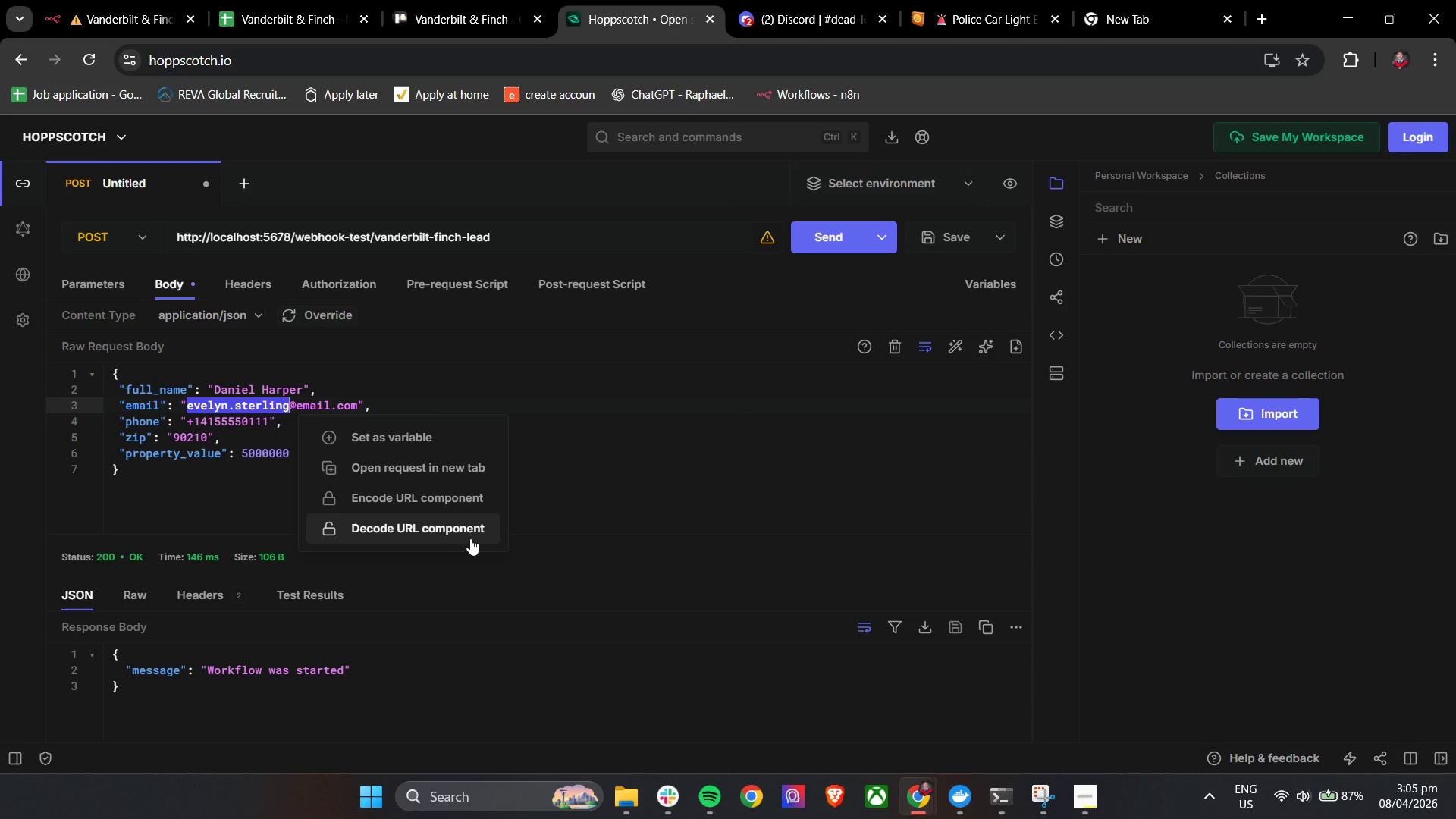 
type(daniel.harper)
 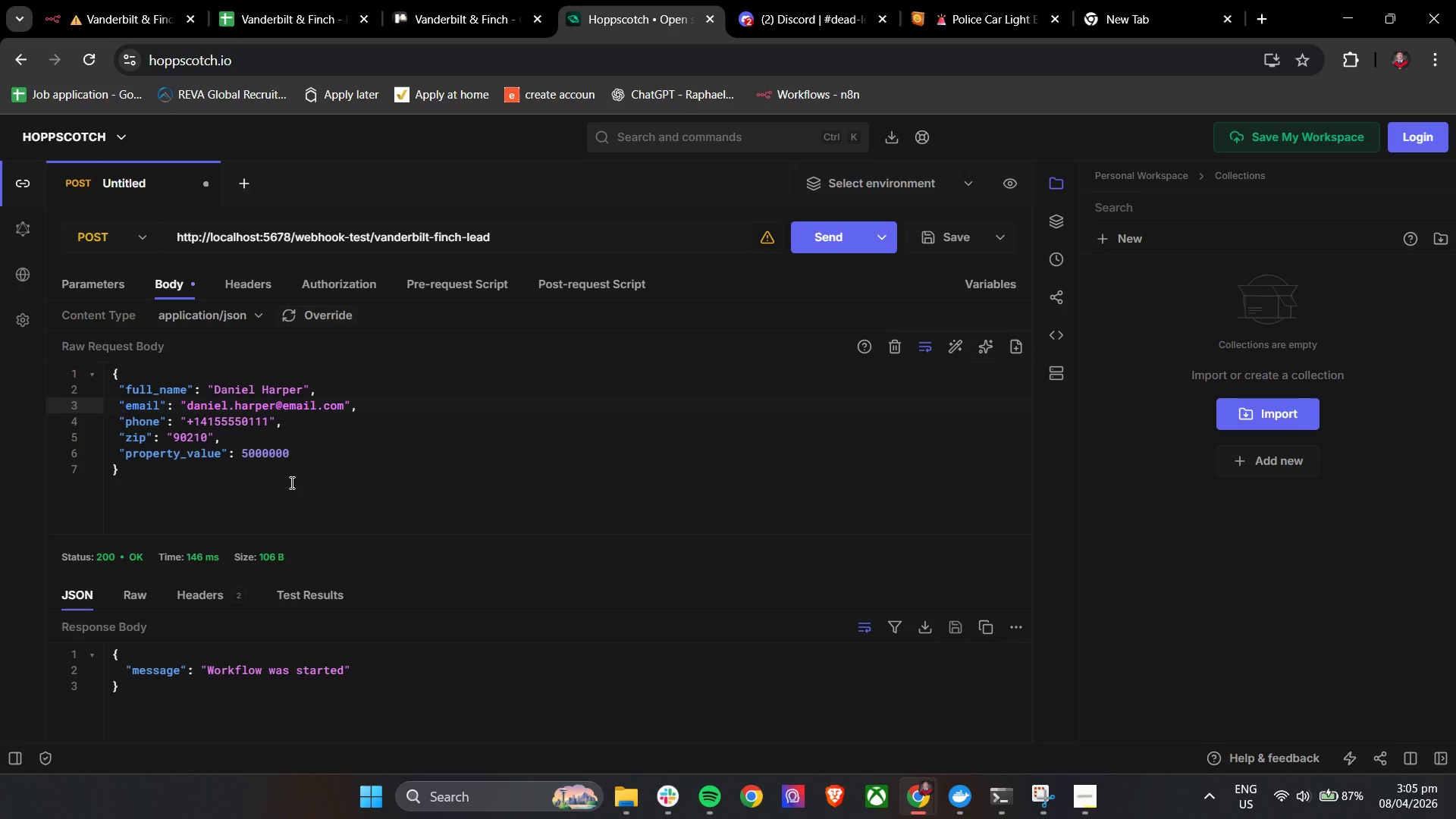 
left_click_drag(start_coordinate=[243, 457], to_coordinate=[291, 460])
 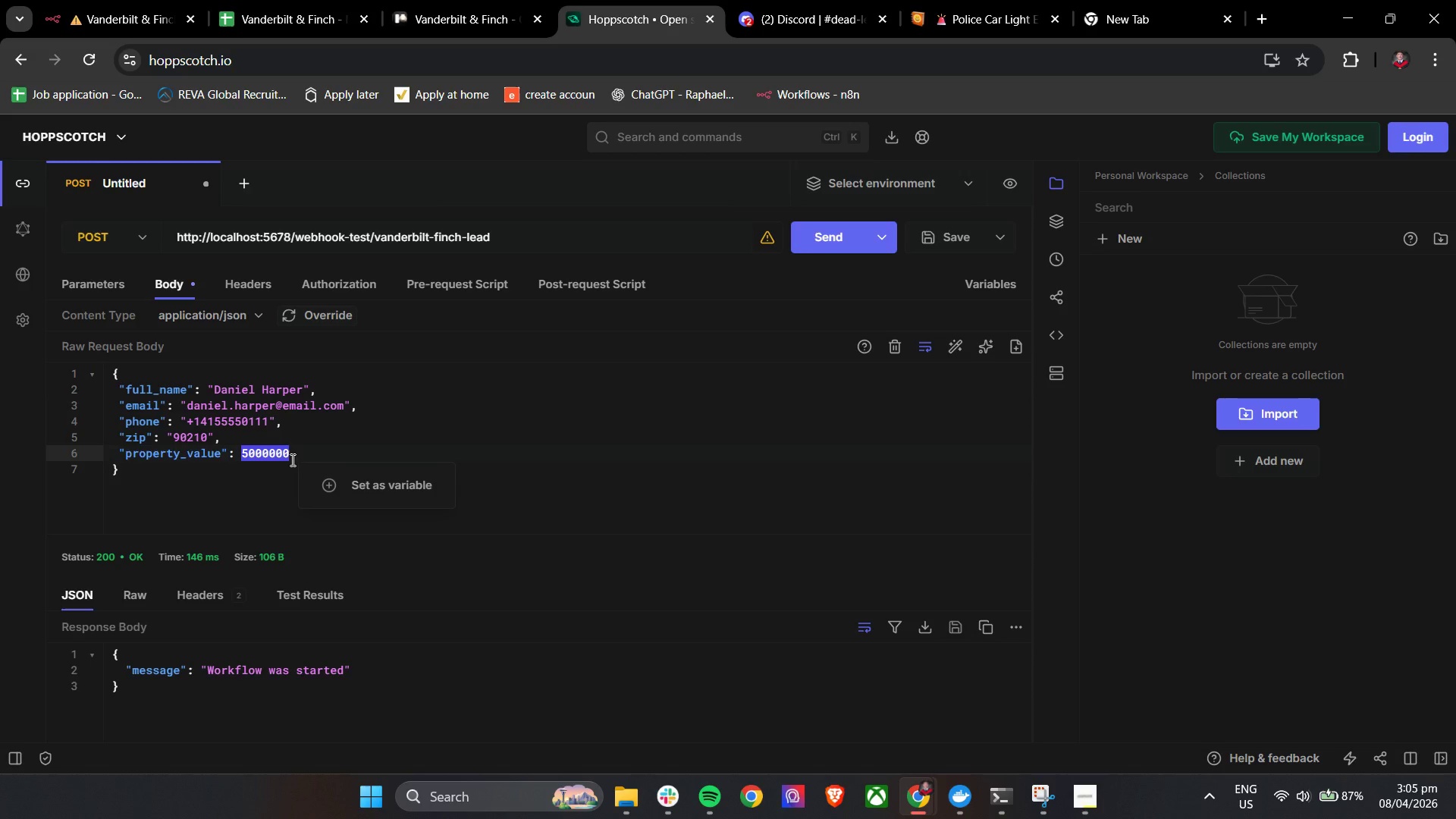 
type(850000)
 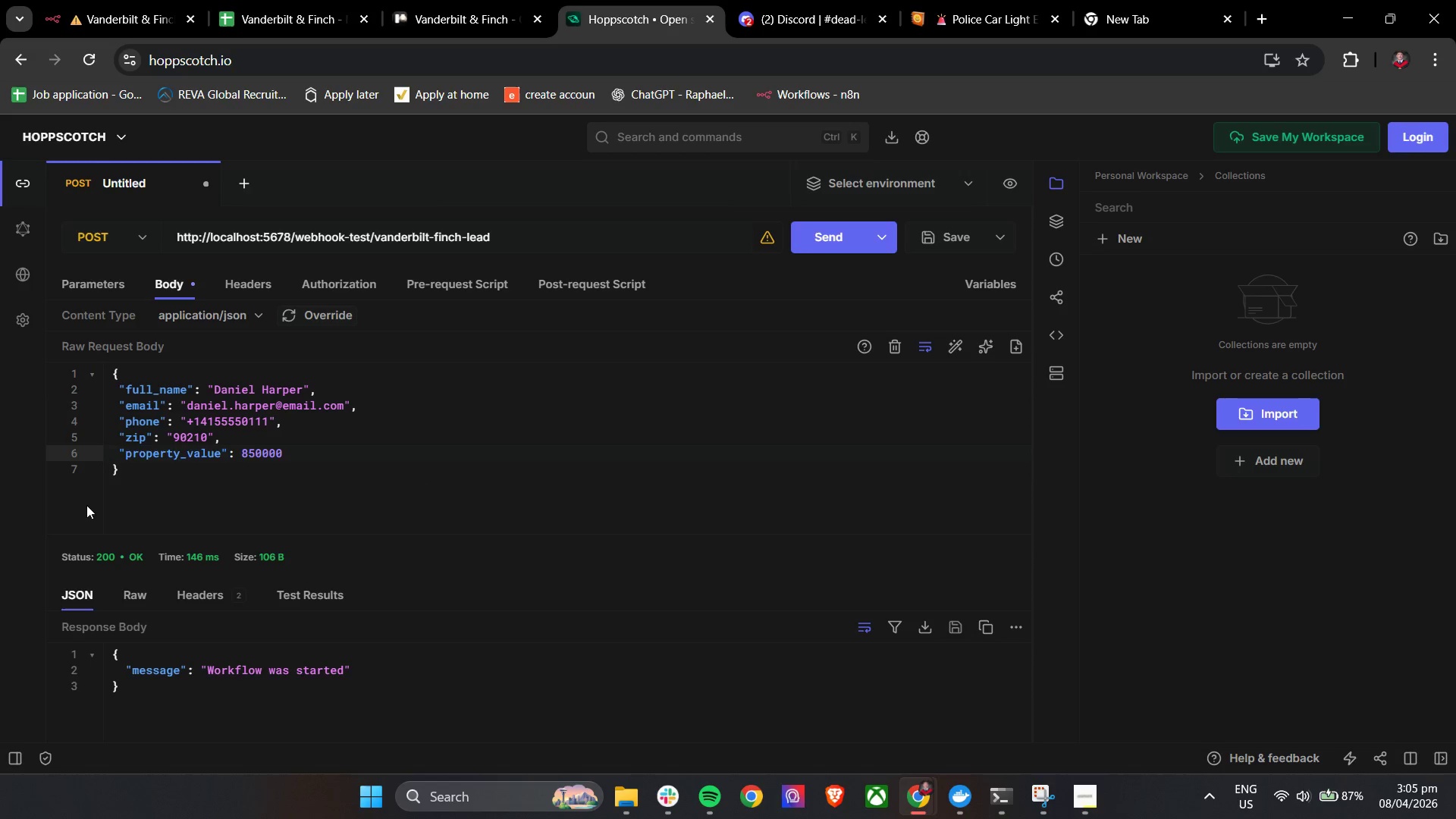 
left_click([52, 500])
 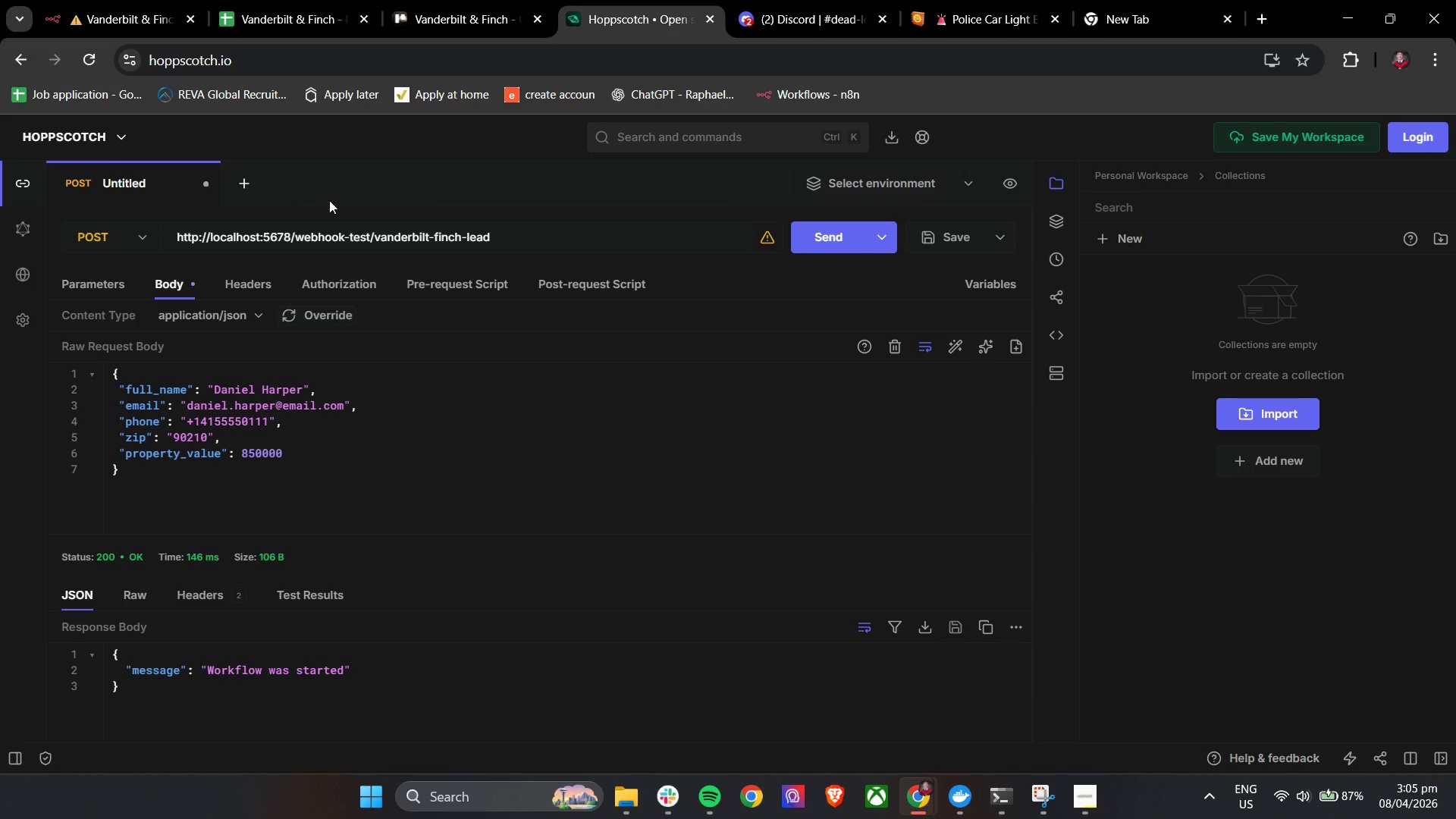 
left_click([142, 0])
 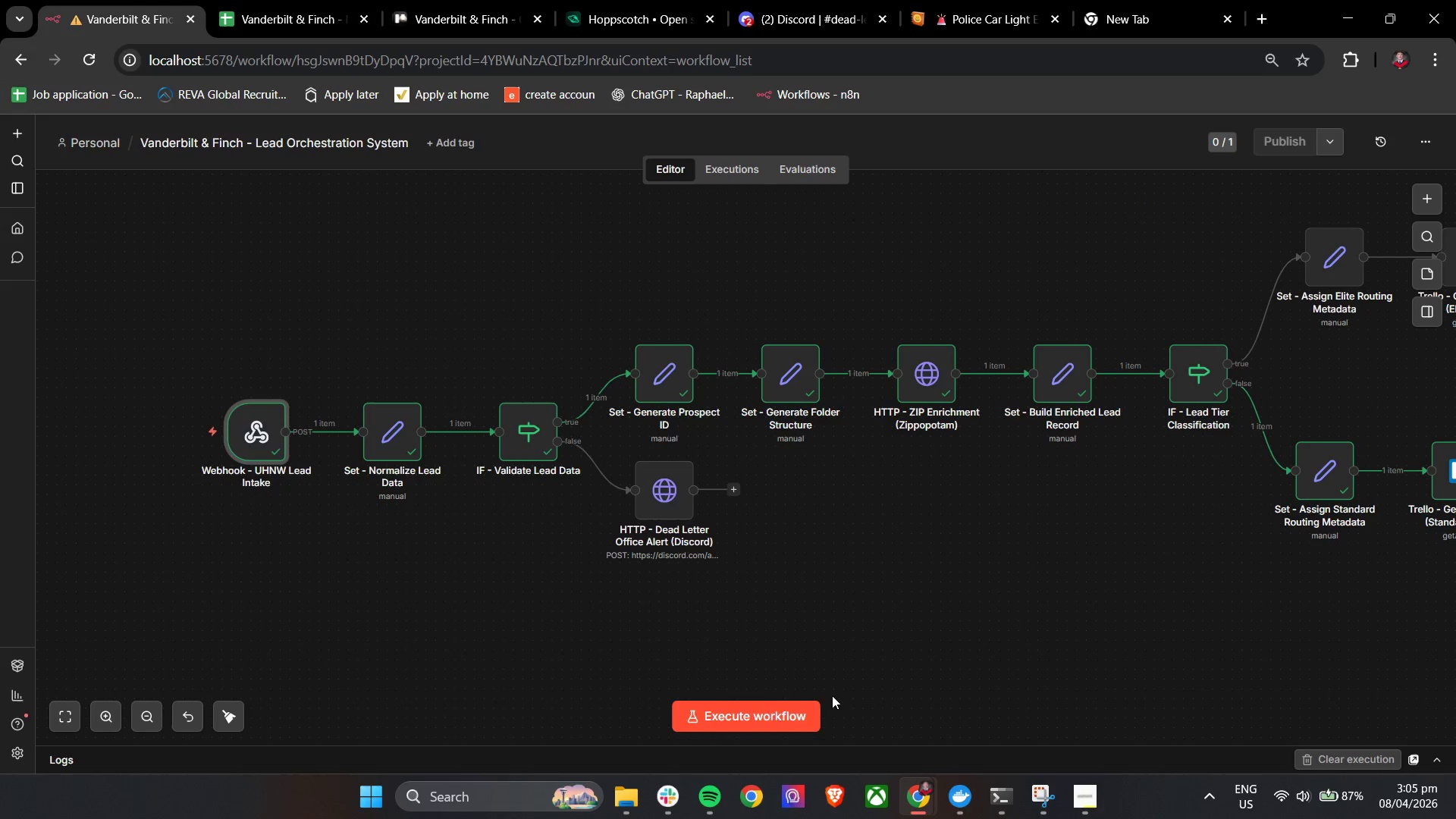 
hold_key(key=ControlLeft, duration=1.51)
left_click_drag(start_coordinate=[1200, 620], to_coordinate=[780, 560])
 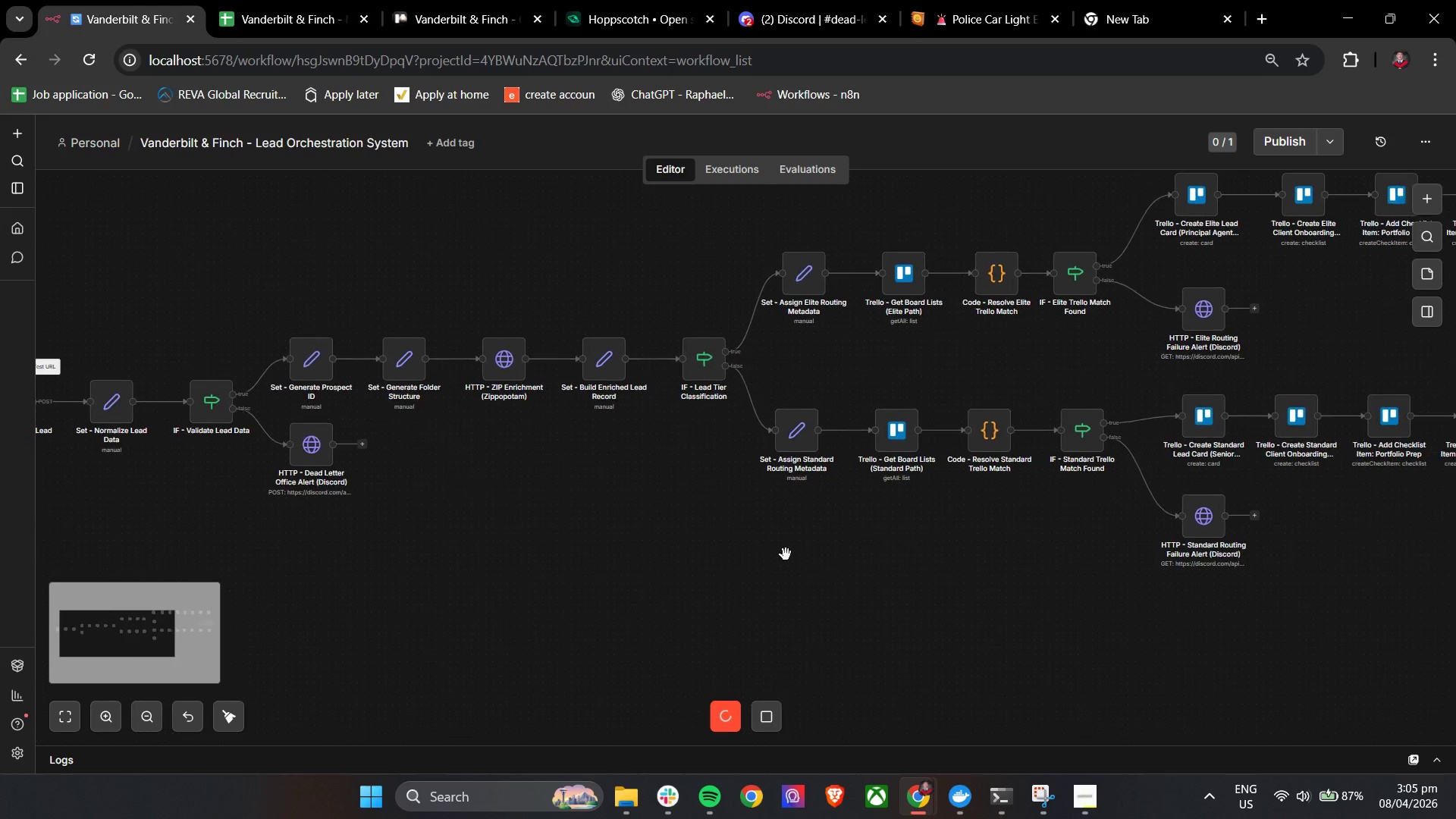 
scroll: coordinate [920, 547], scroll_direction: down, amount: 2.0
 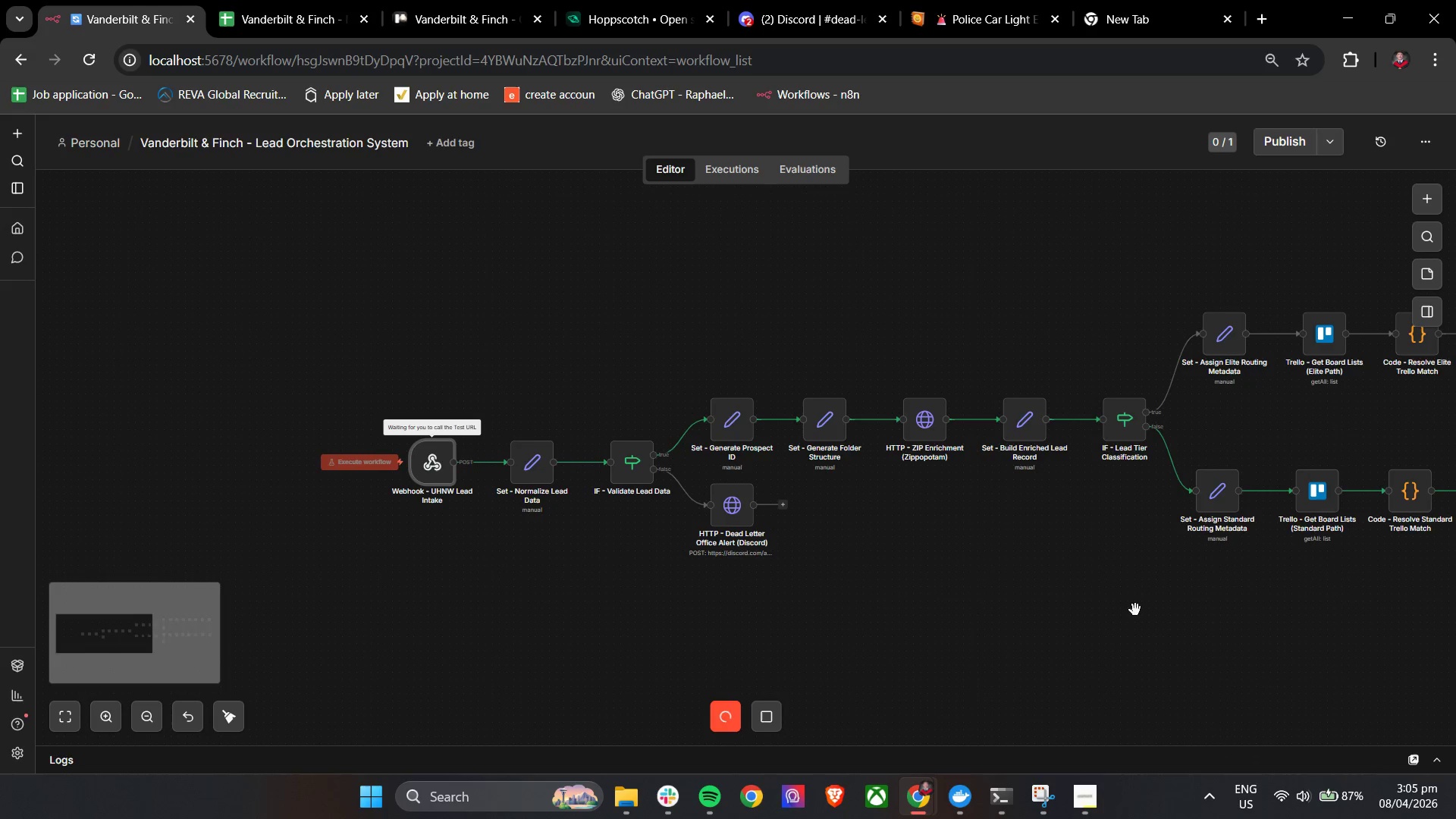 
hold_key(key=ControlLeft, duration=1.5)
left_click_drag(start_coordinate=[989, 566], to_coordinate=[811, 560])
 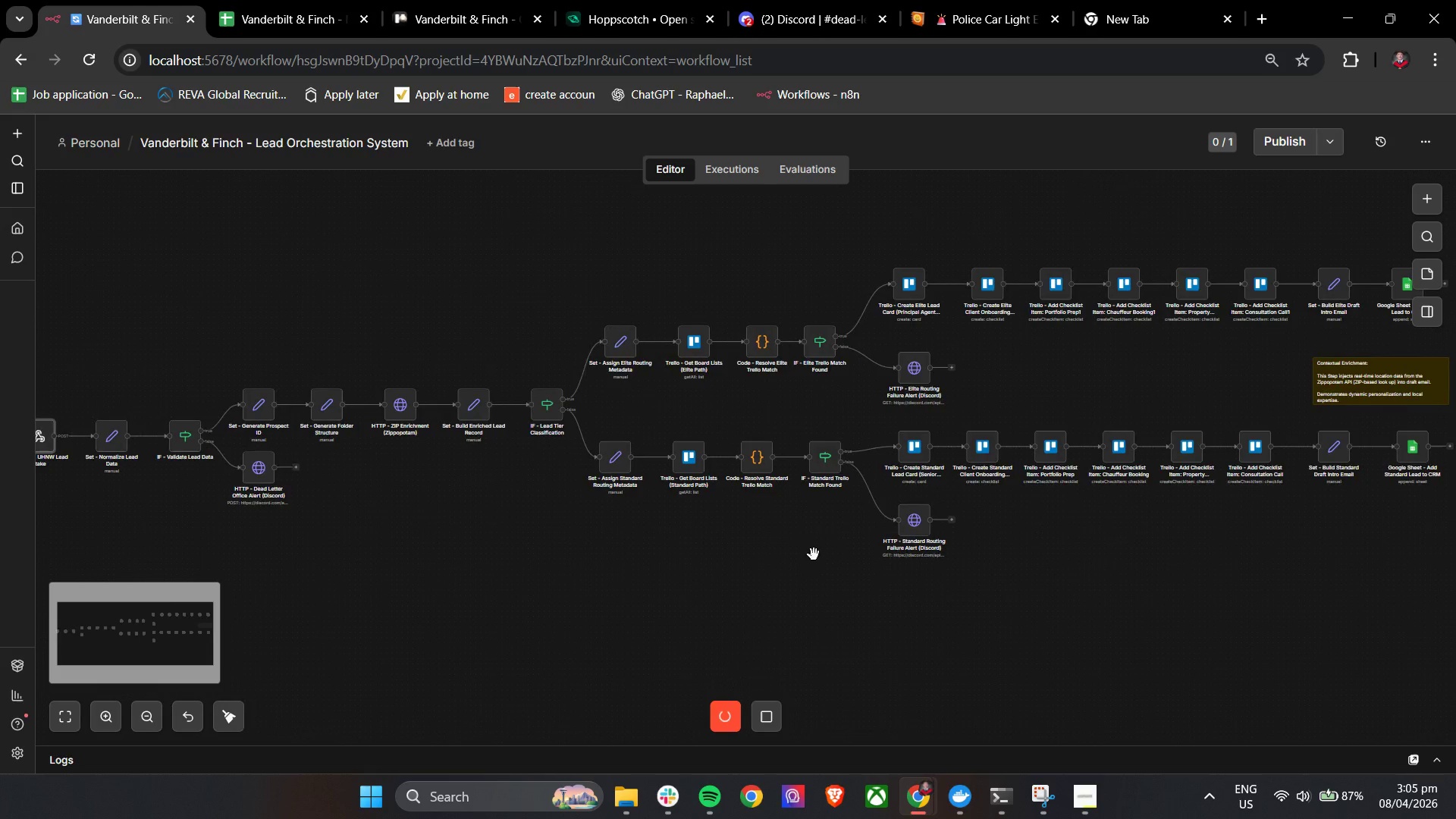 
scroll: coordinate [814, 554], scroll_direction: down, amount: 3.0
 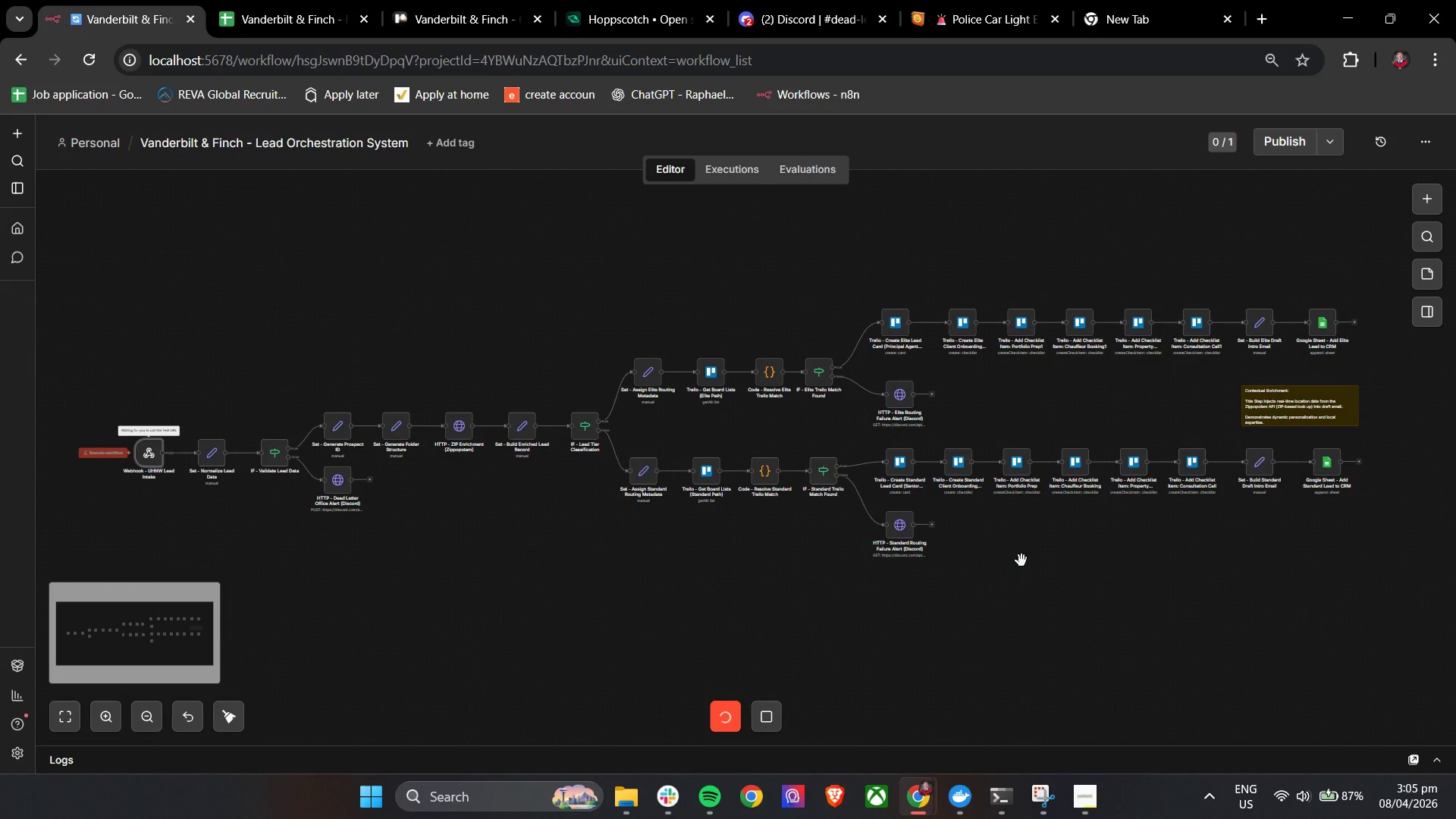 
left_click_drag(start_coordinate=[1024, 560], to_coordinate=[1039, 563])
 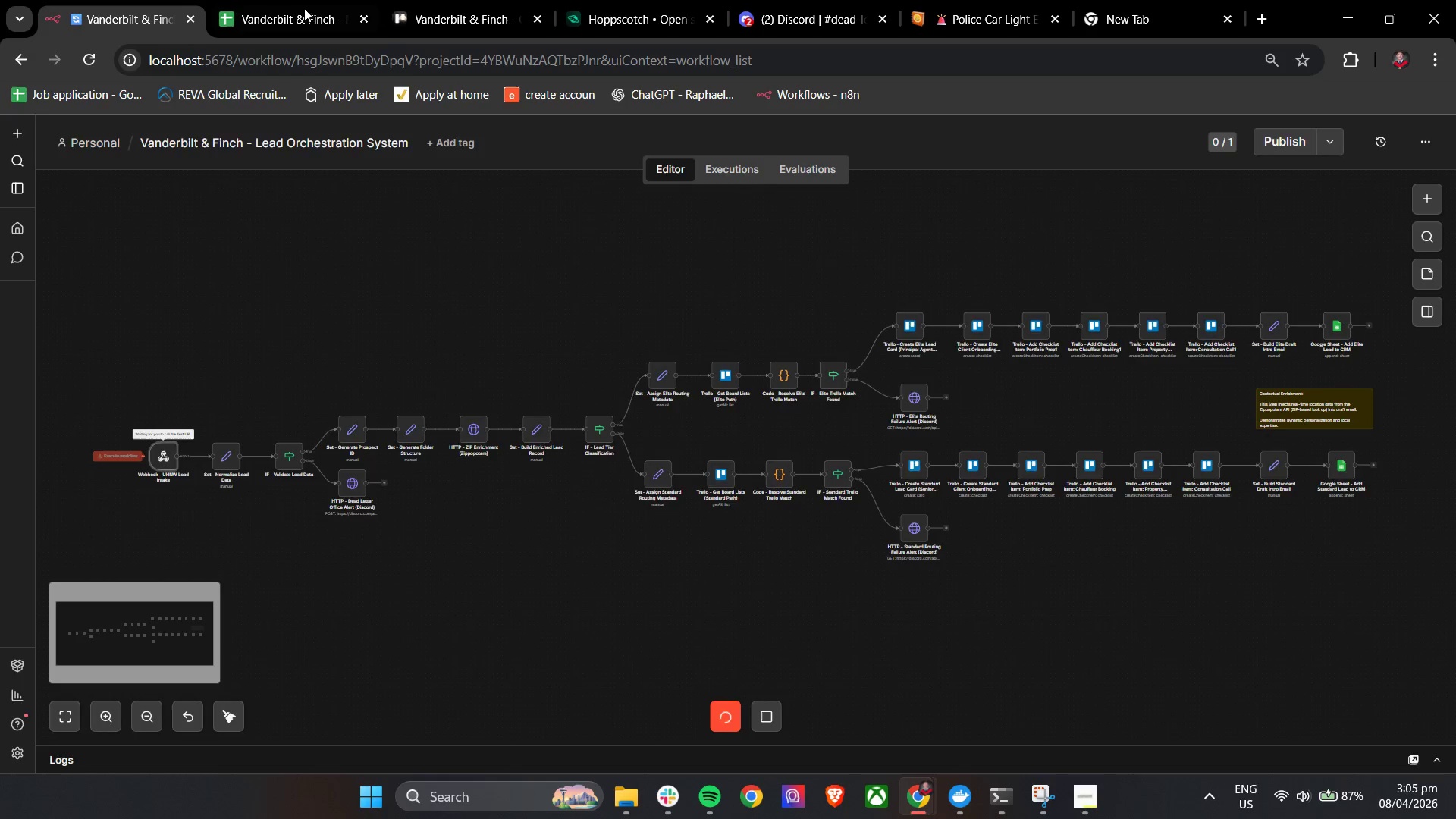 
key(Control+ControlLeft)
 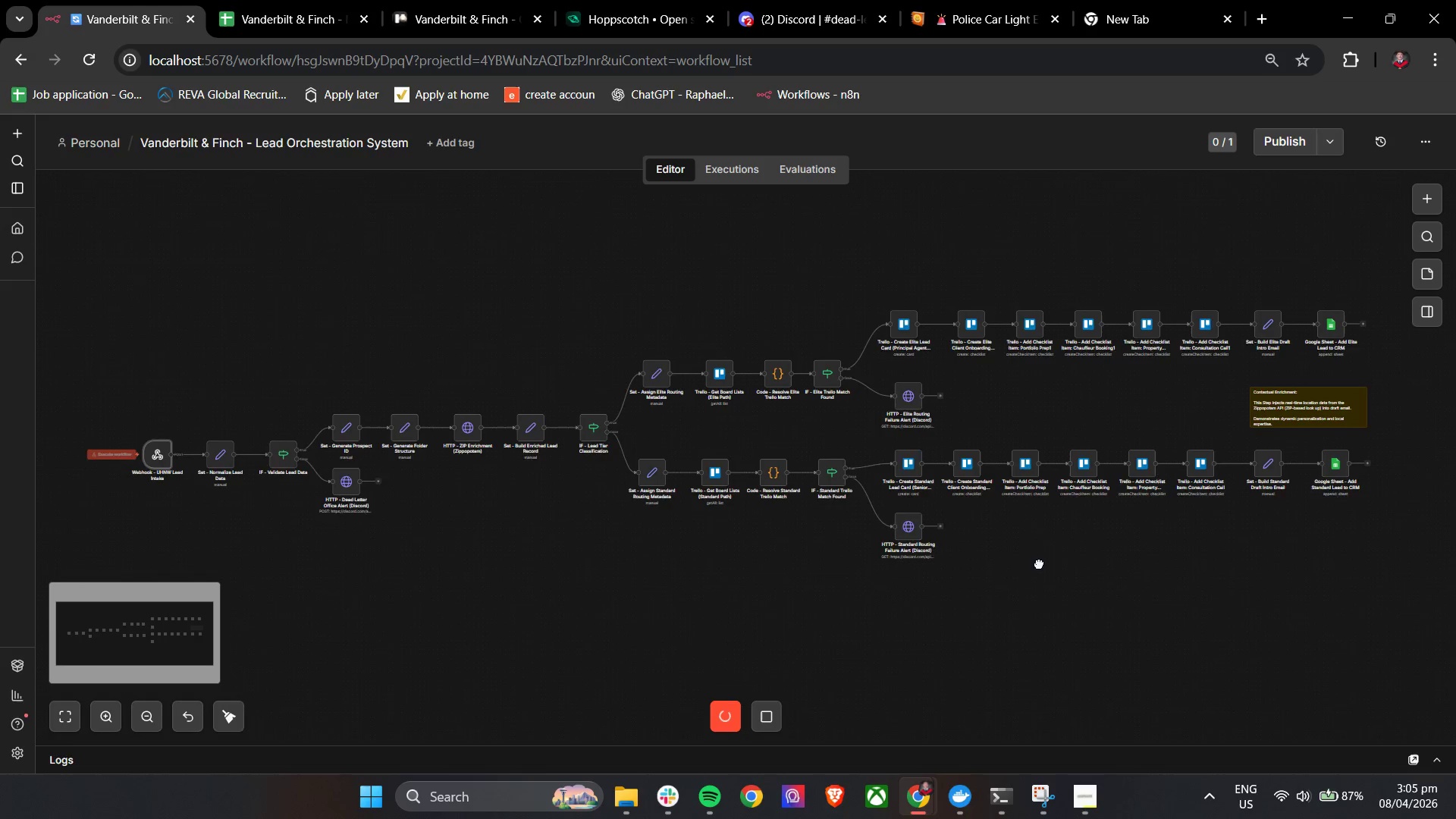 
key(Control+ControlLeft)
 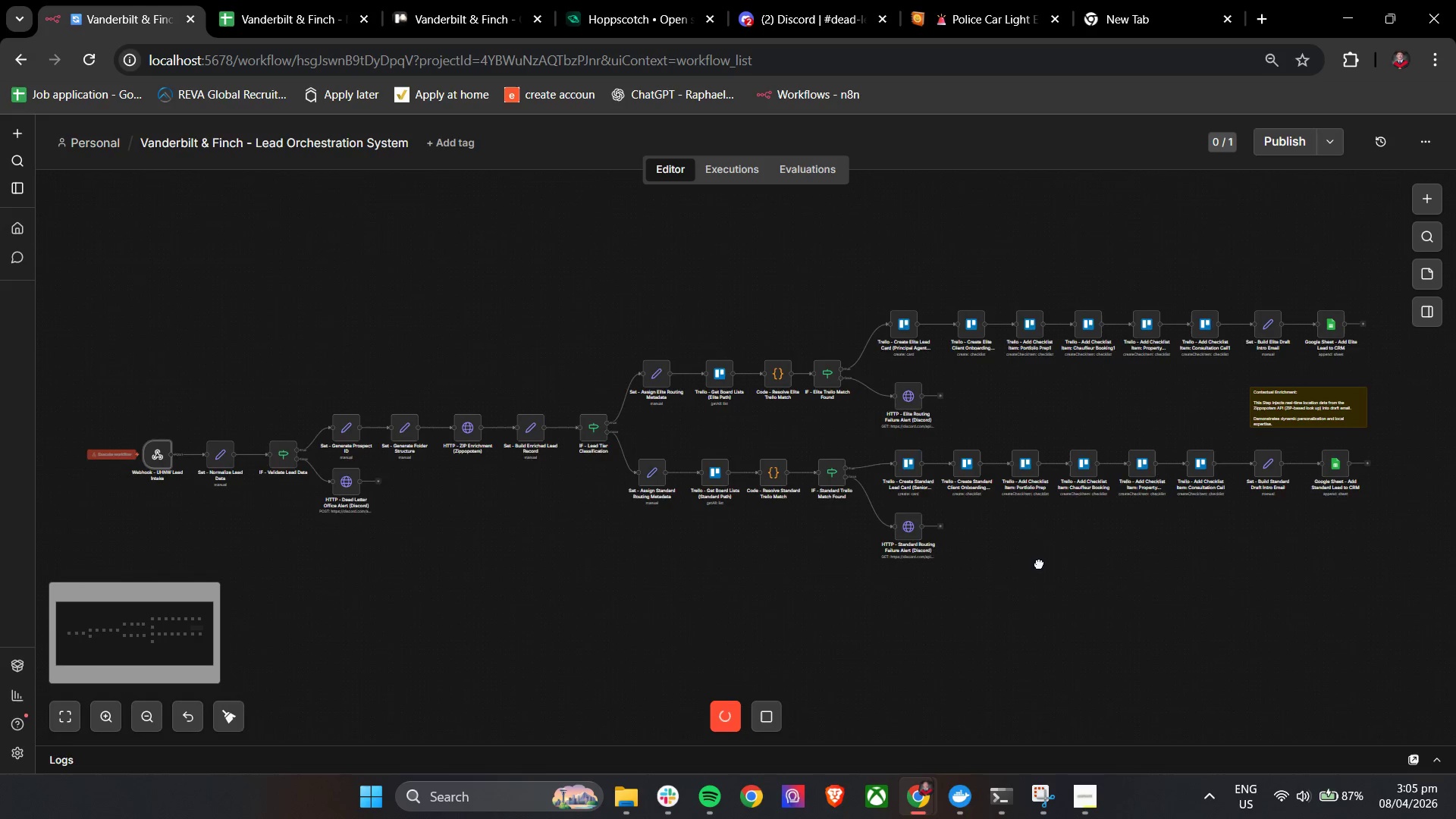 
key(Control+ControlLeft)
 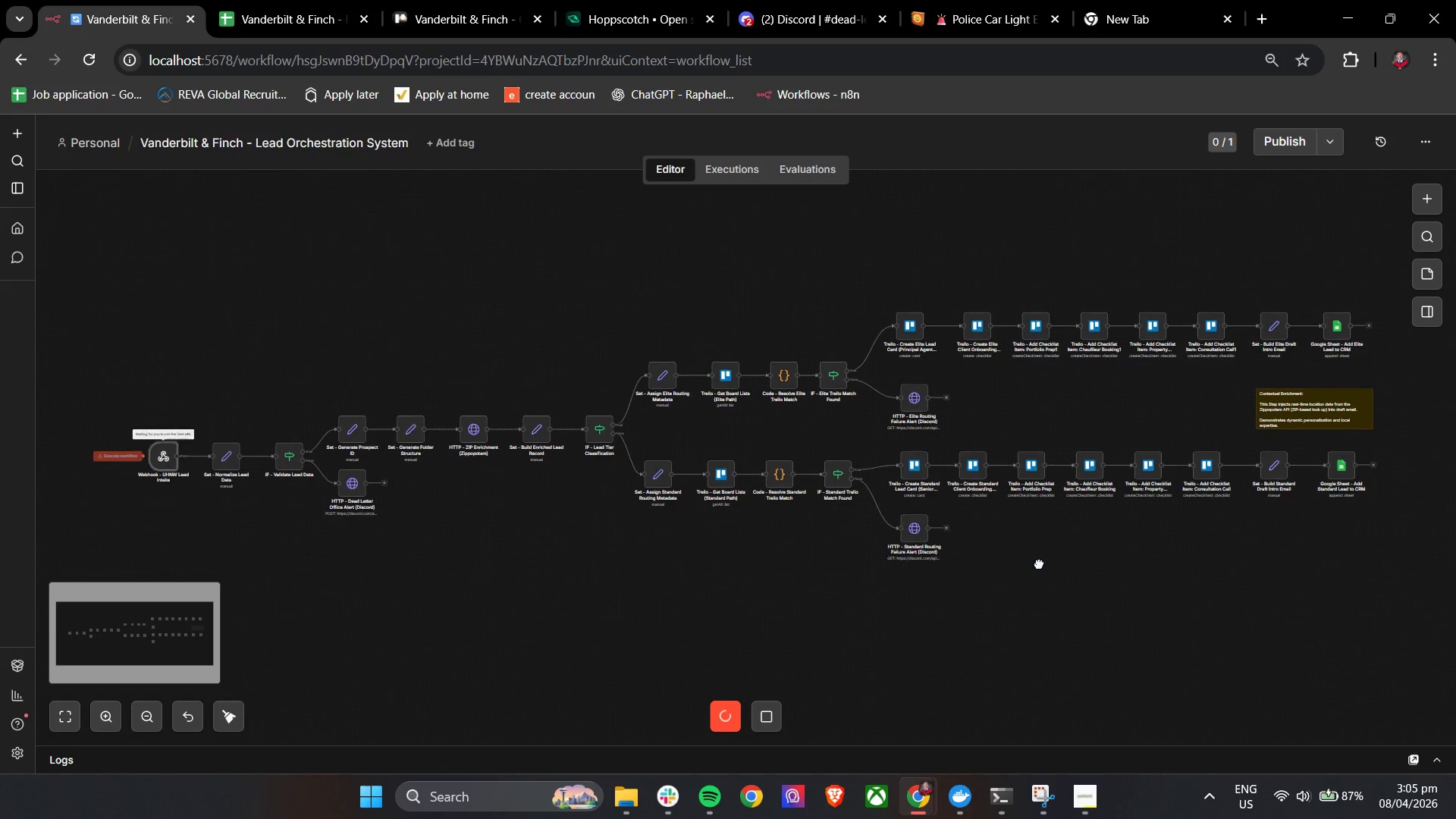 
key(Control+ControlLeft)
 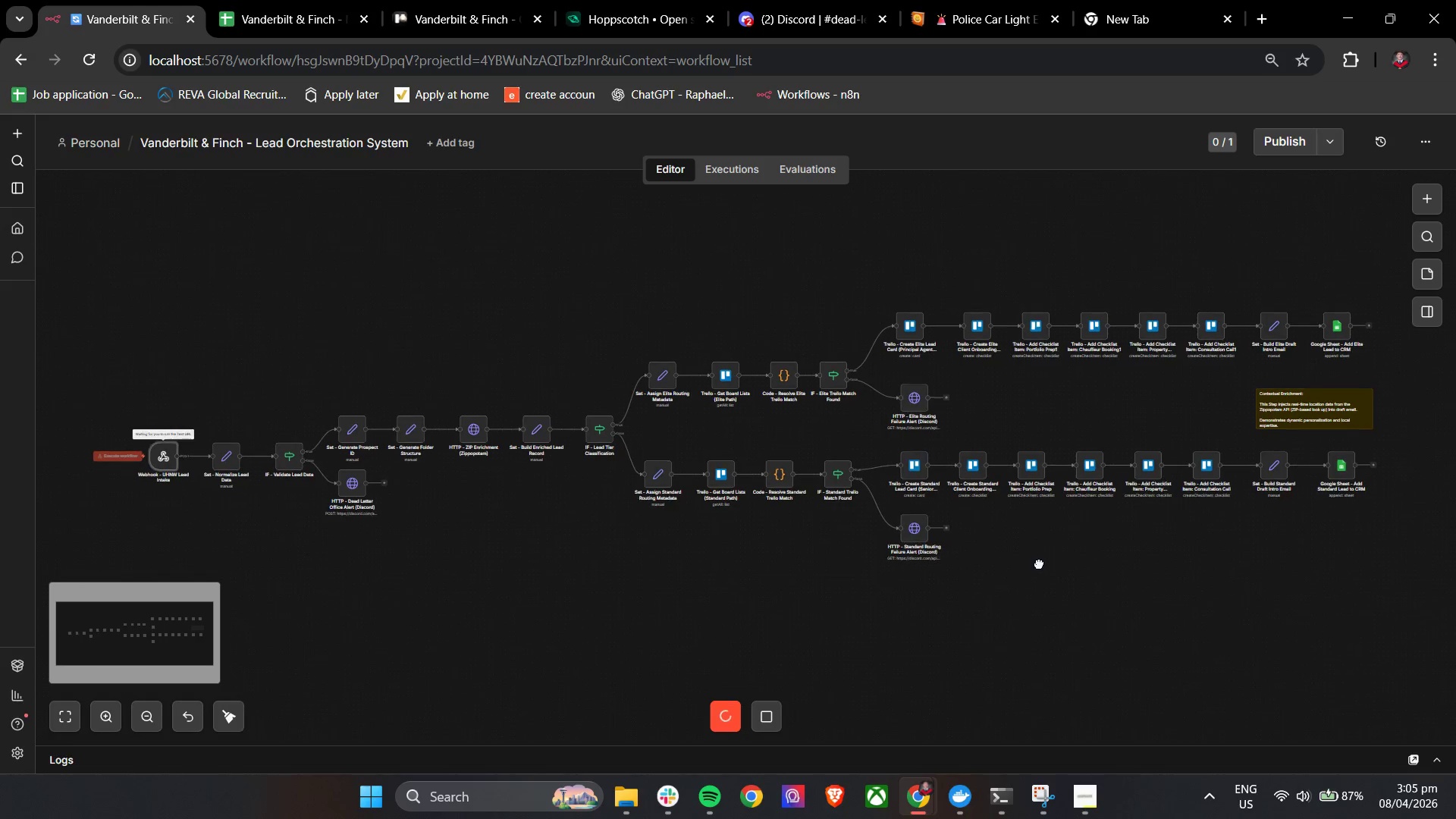 
key(Control+ControlLeft)
 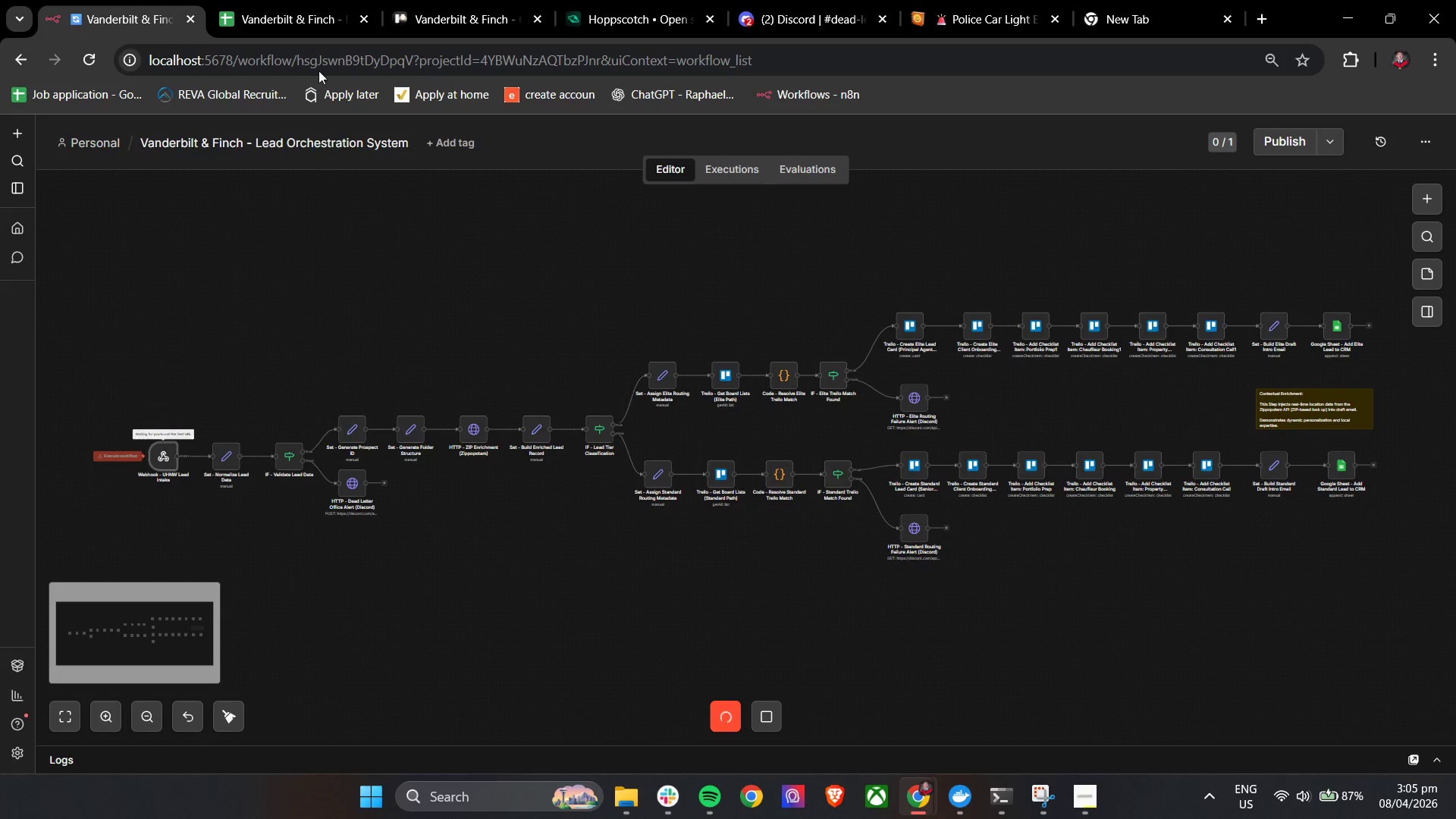 
left_click([297, 0])
 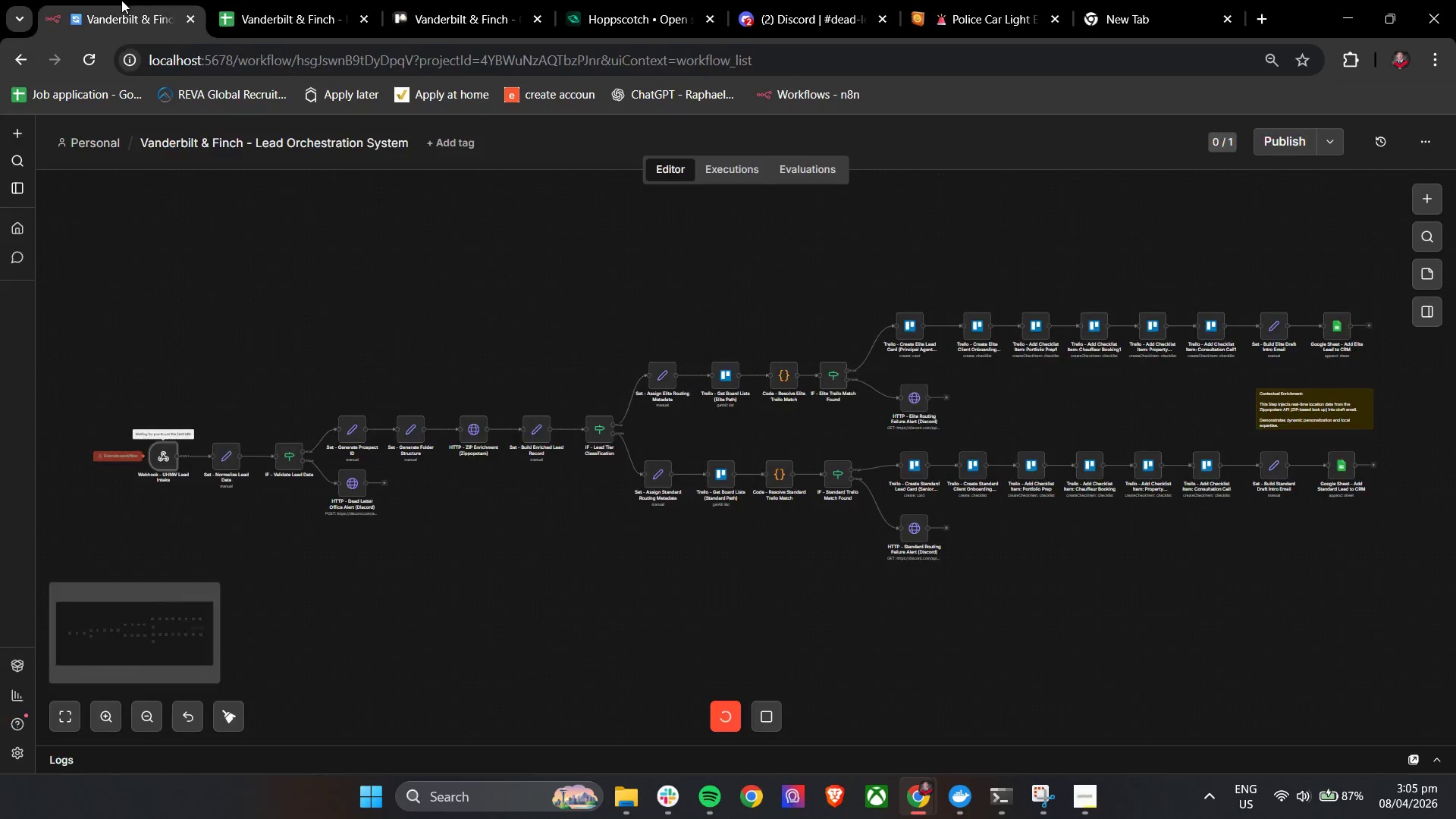 
double_click([629, 0])
 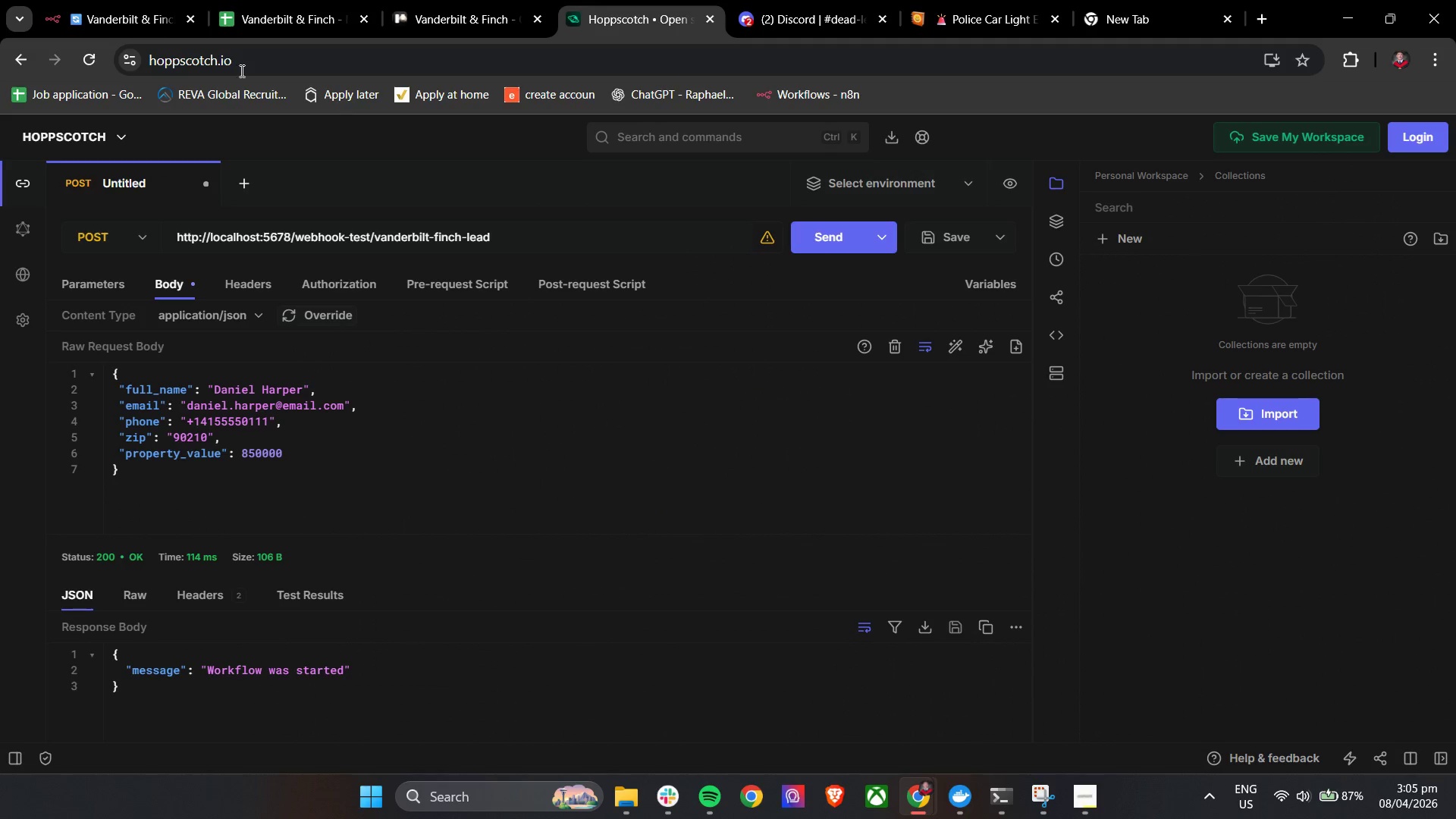 
left_click([137, 0])
 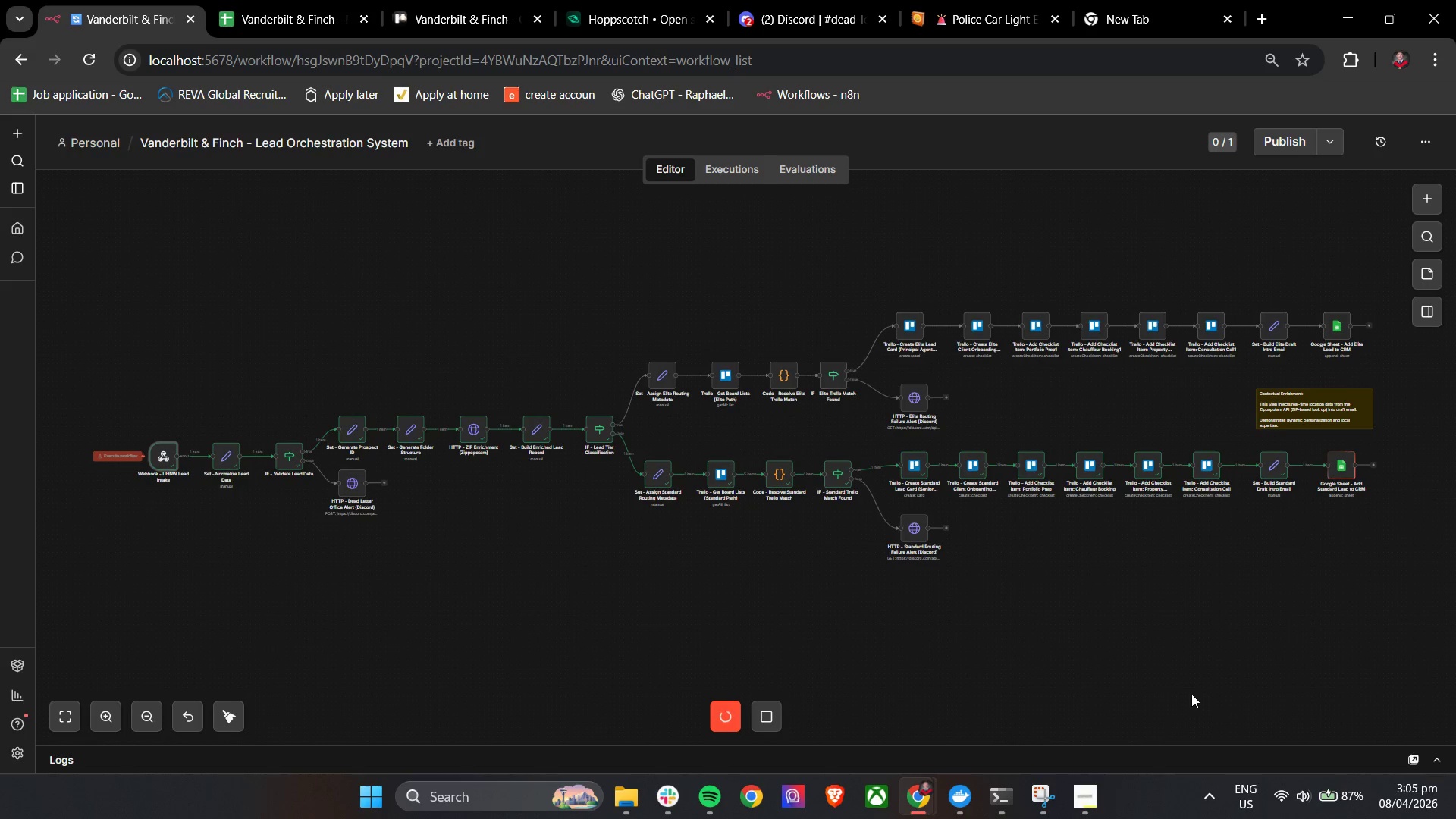 
wait(10.23)
 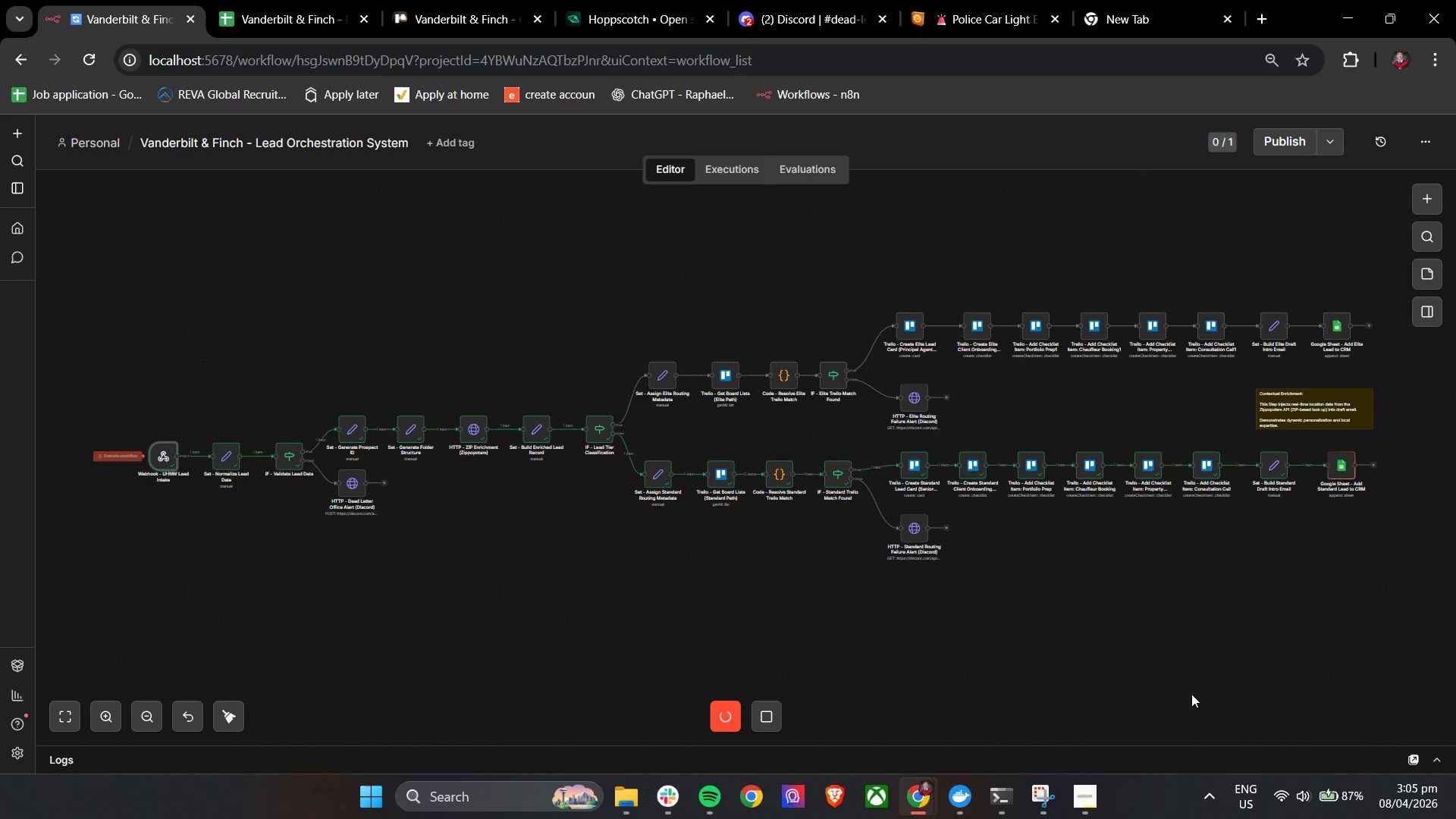 
double_click([453, 0])
 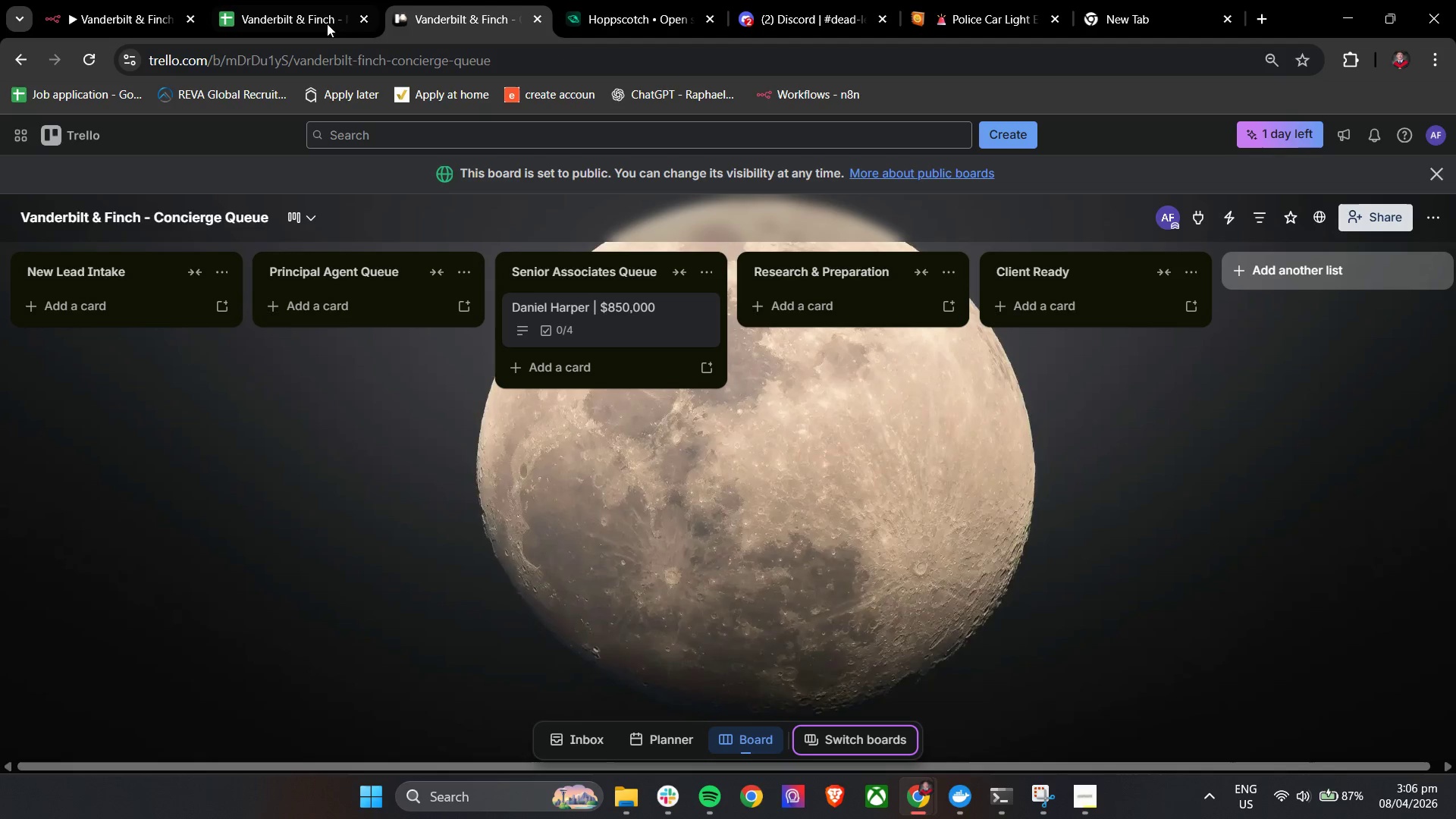 
triple_click([294, 0])
 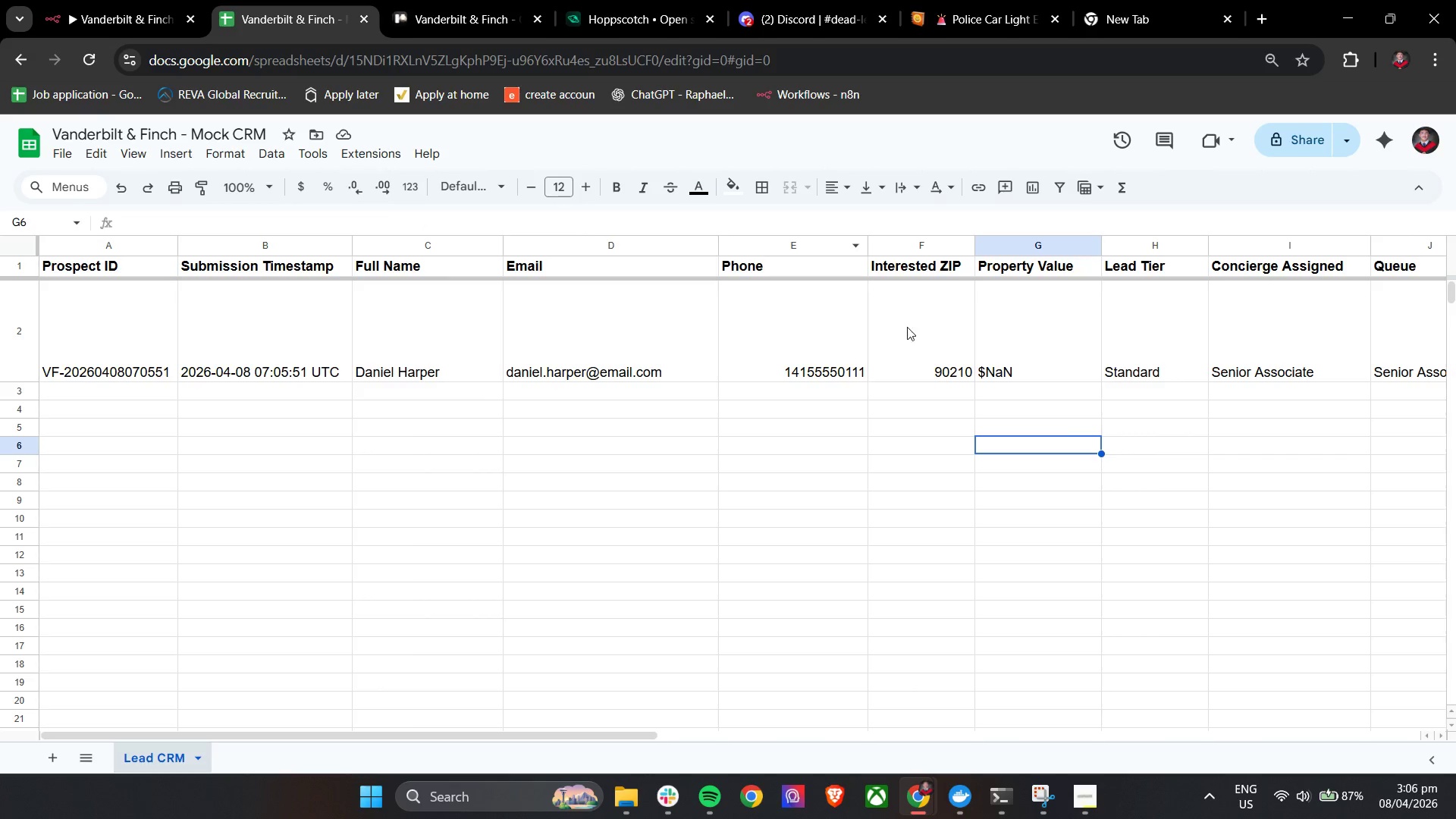 
wait(5.92)
 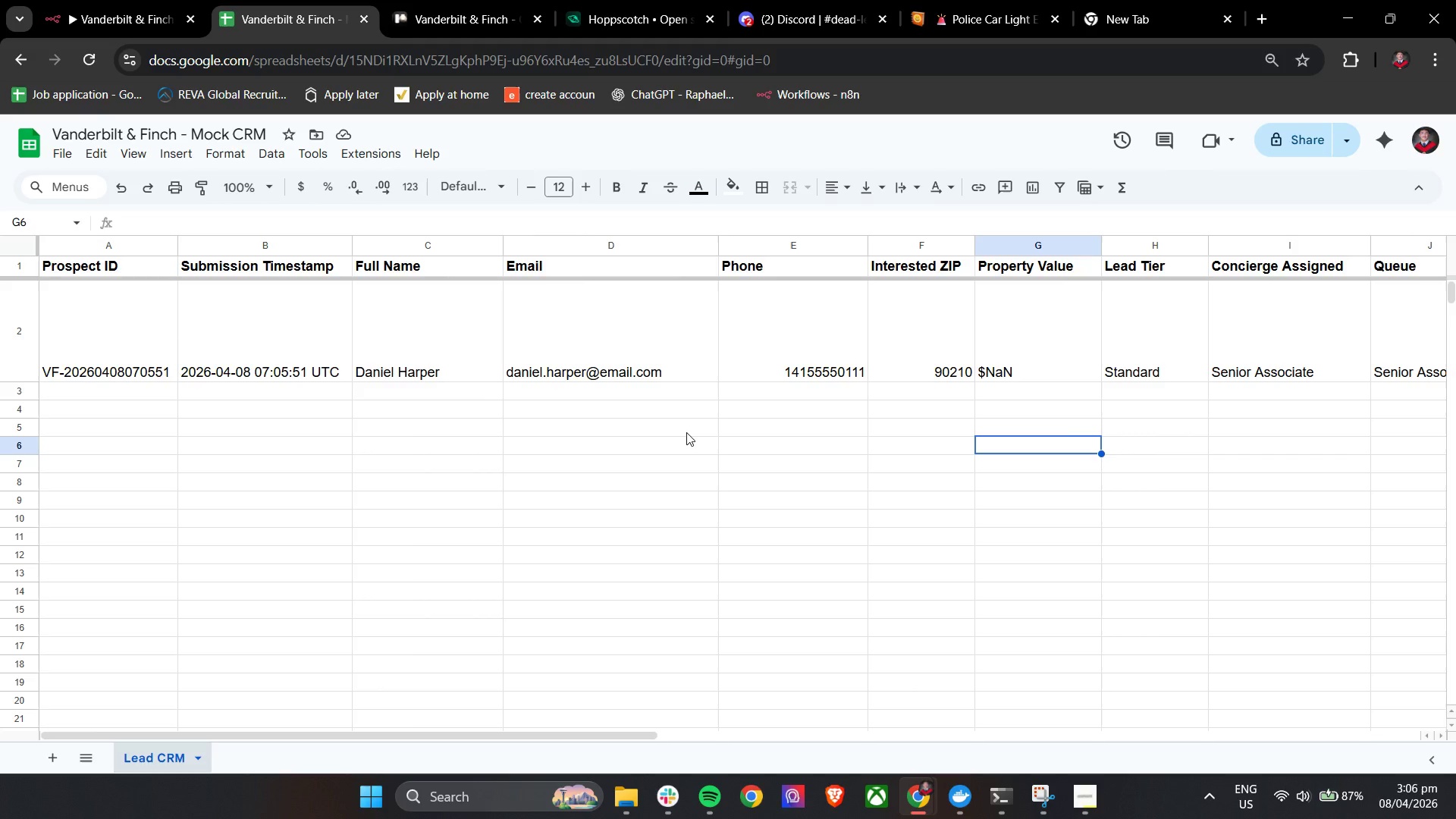 
left_click([1043, 358])
 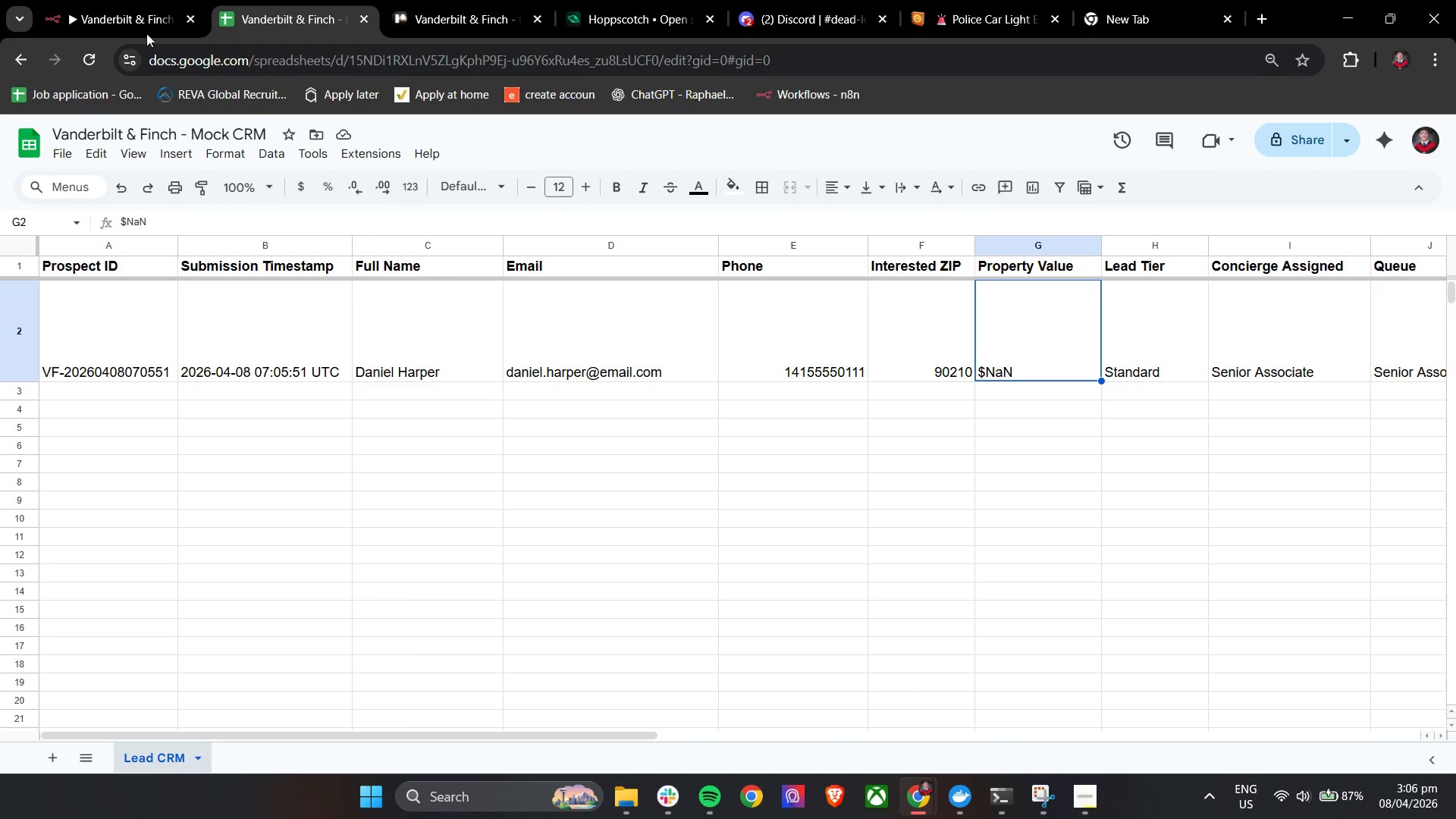 
left_click([133, 2])
 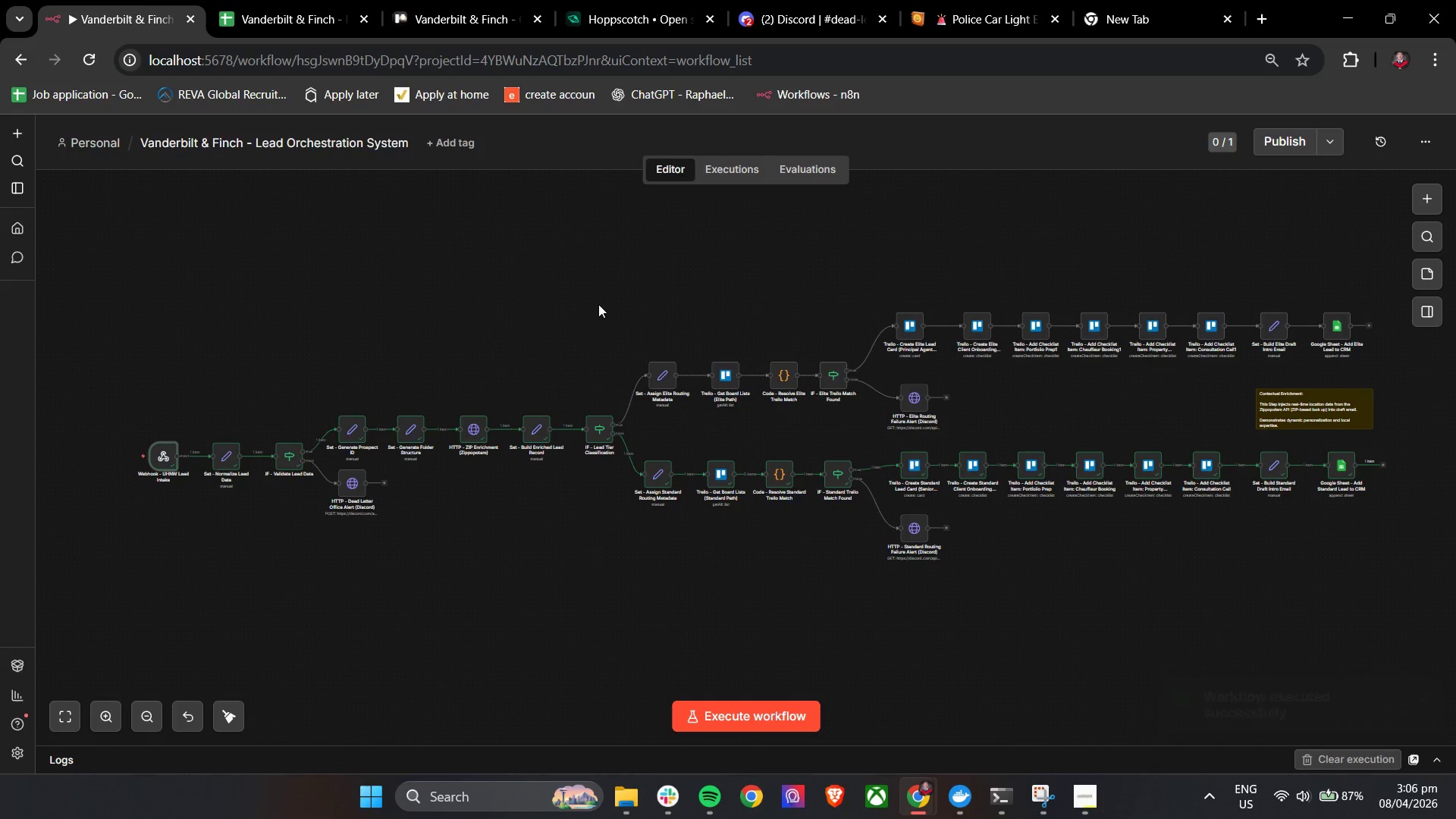 
hold_key(key=ControlLeft, duration=0.83)
 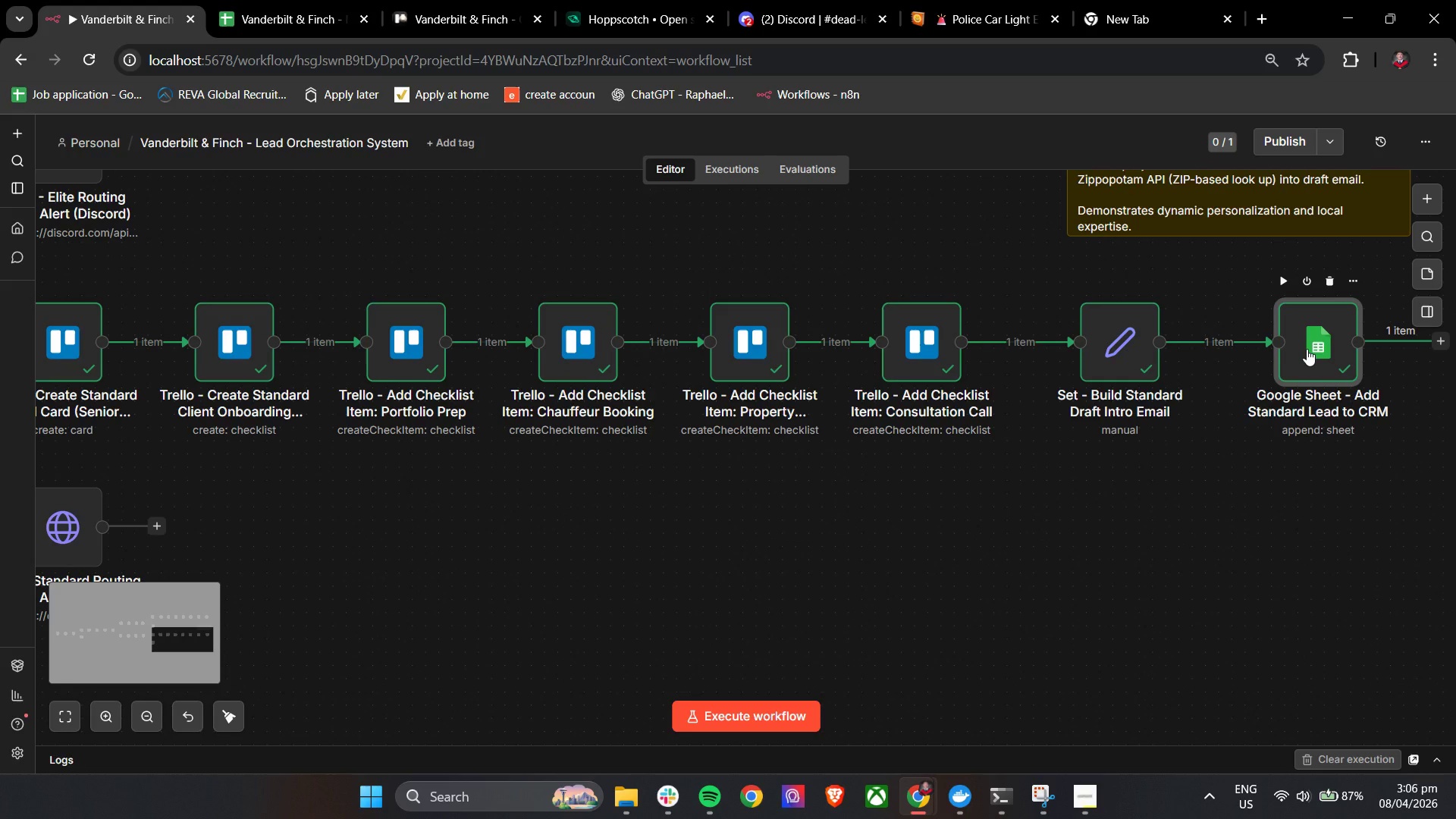 
left_click([1307, 349])
 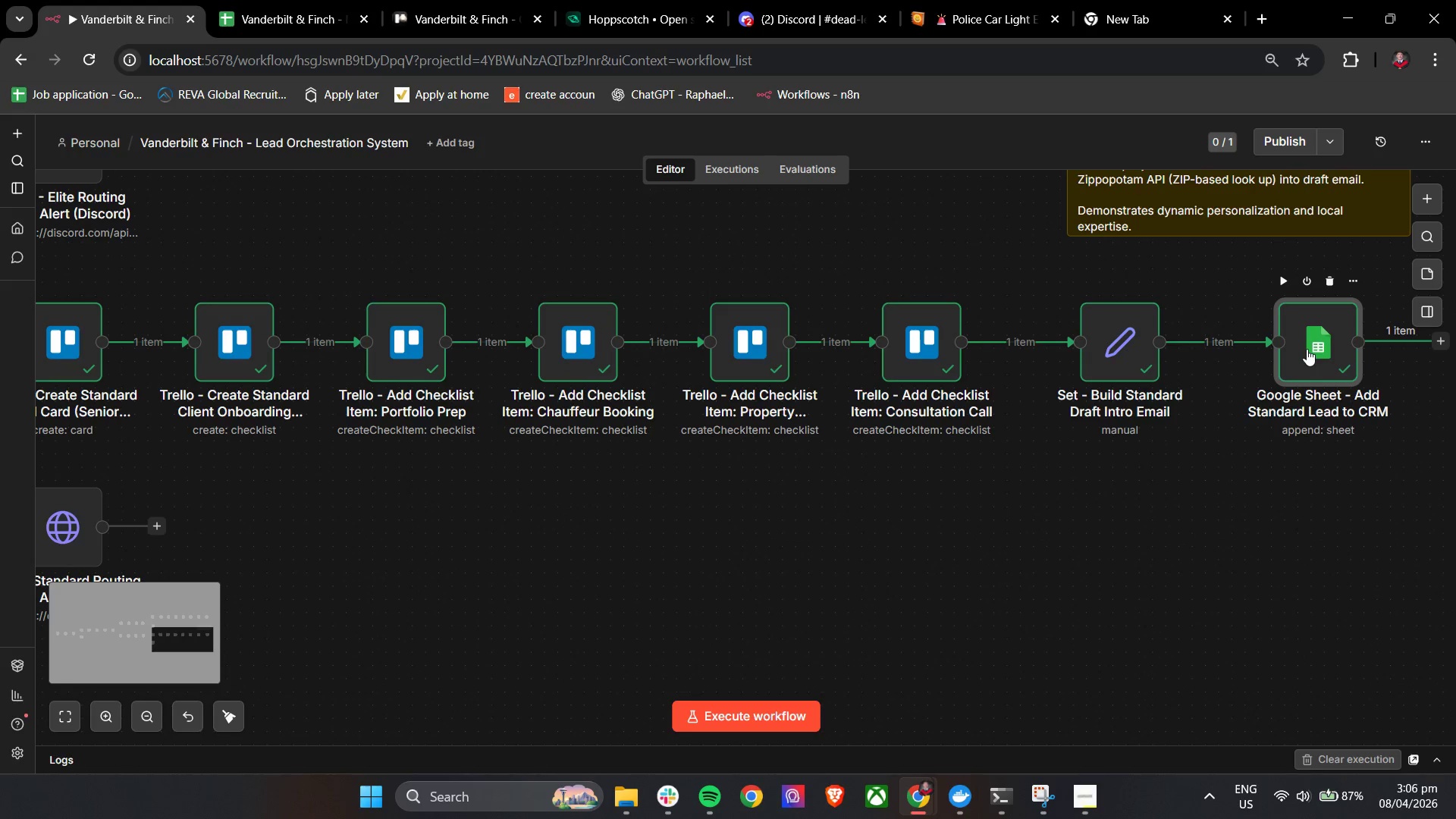 
scroll: coordinate [1348, 515], scroll_direction: up, amount: 7.0
 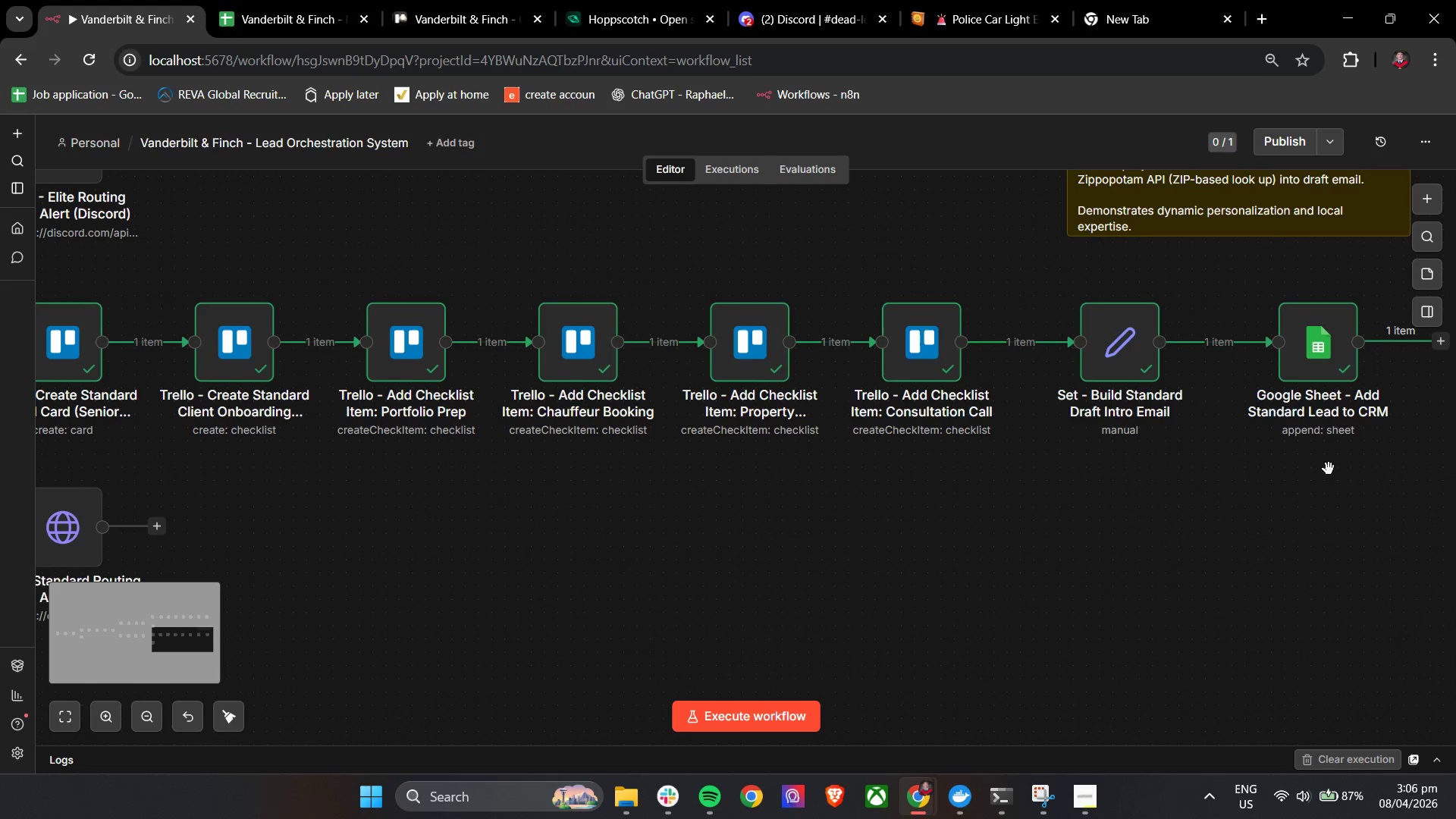 
double_click([1307, 349])
 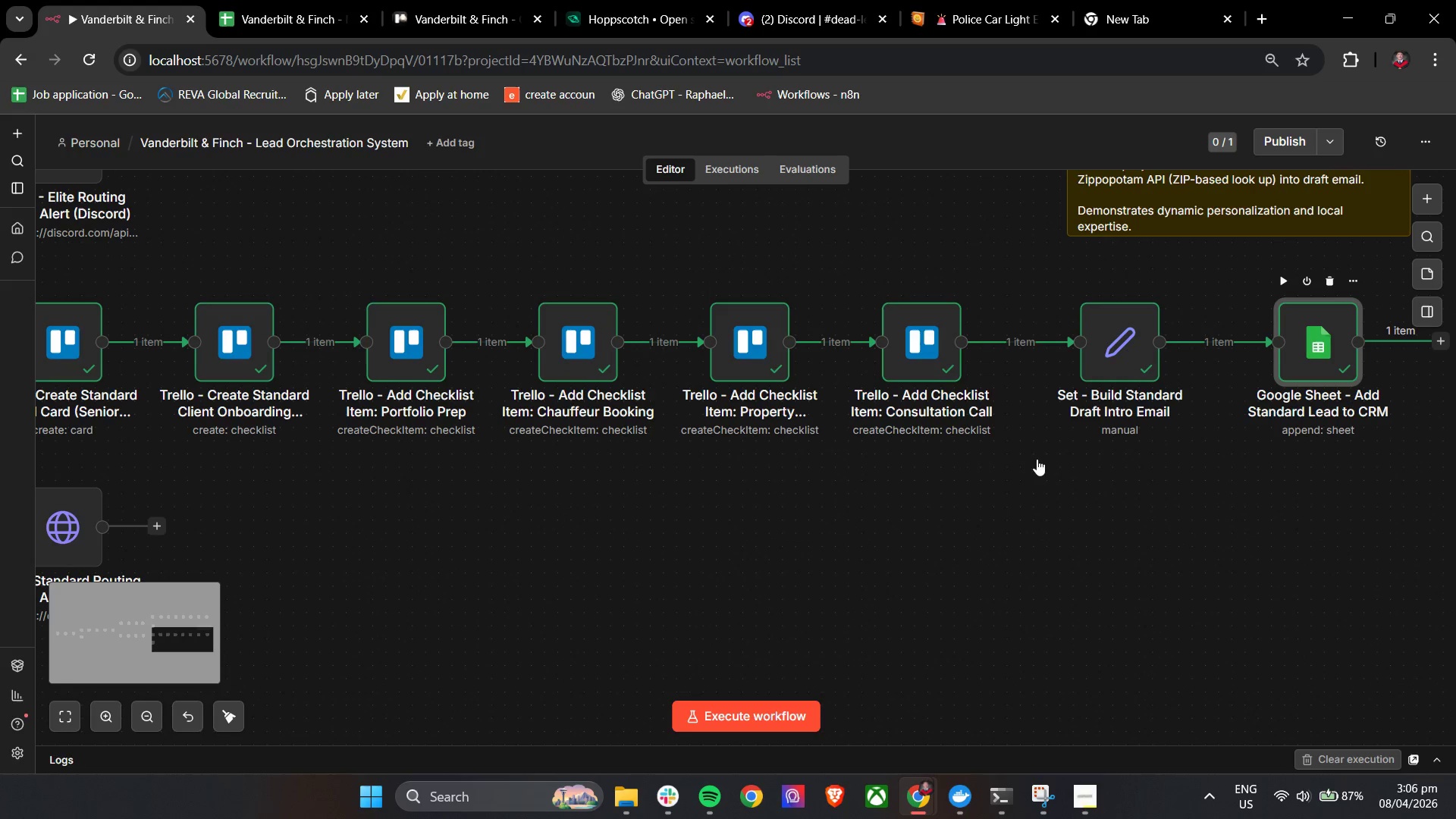 
scroll: coordinate [585, 535], scroll_direction: down, amount: 17.0
 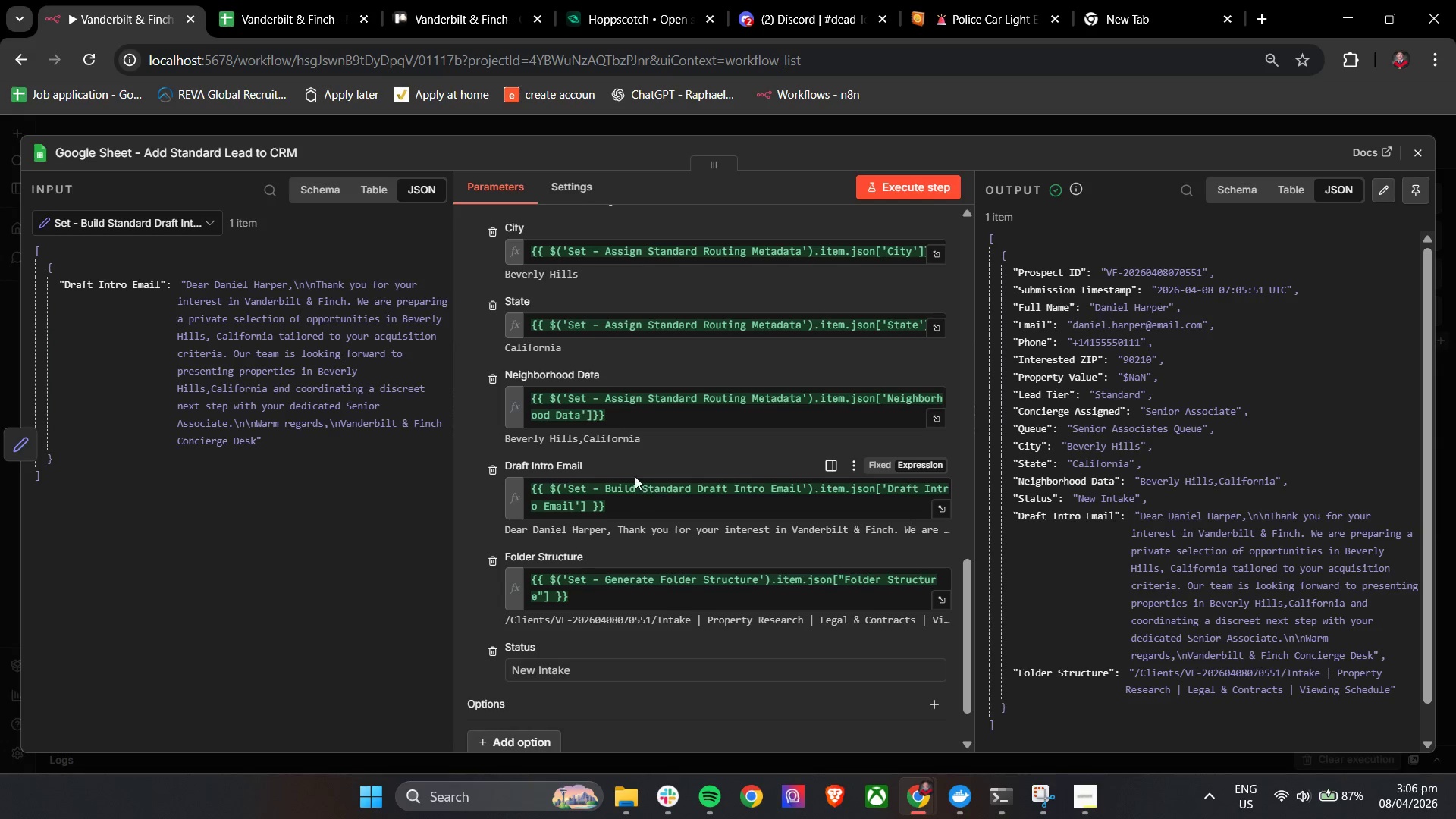 
scroll: coordinate [592, 450], scroll_direction: up, amount: 5.0
 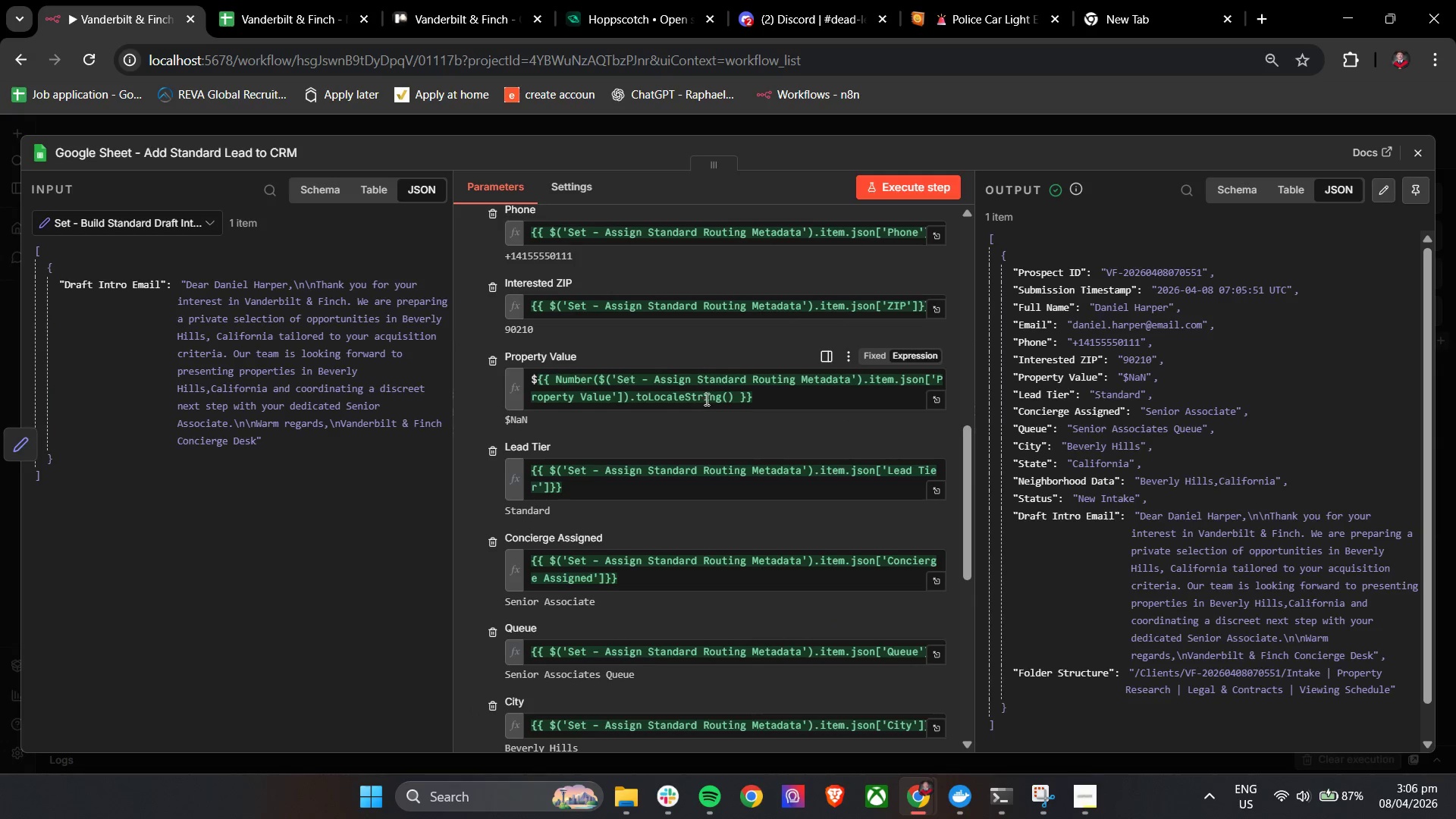 
double_click([706, 398])
 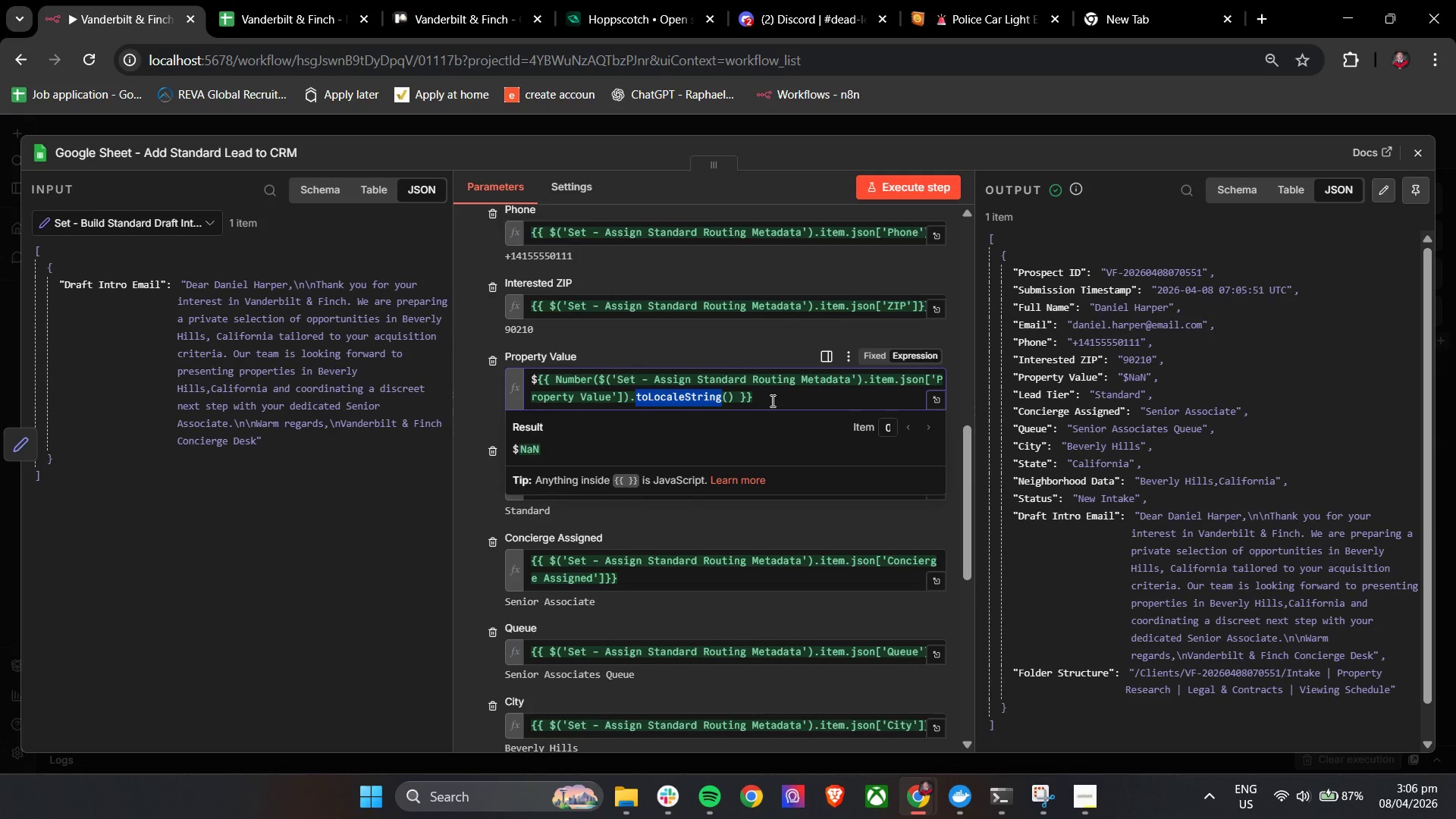 
left_click([775, 400])
 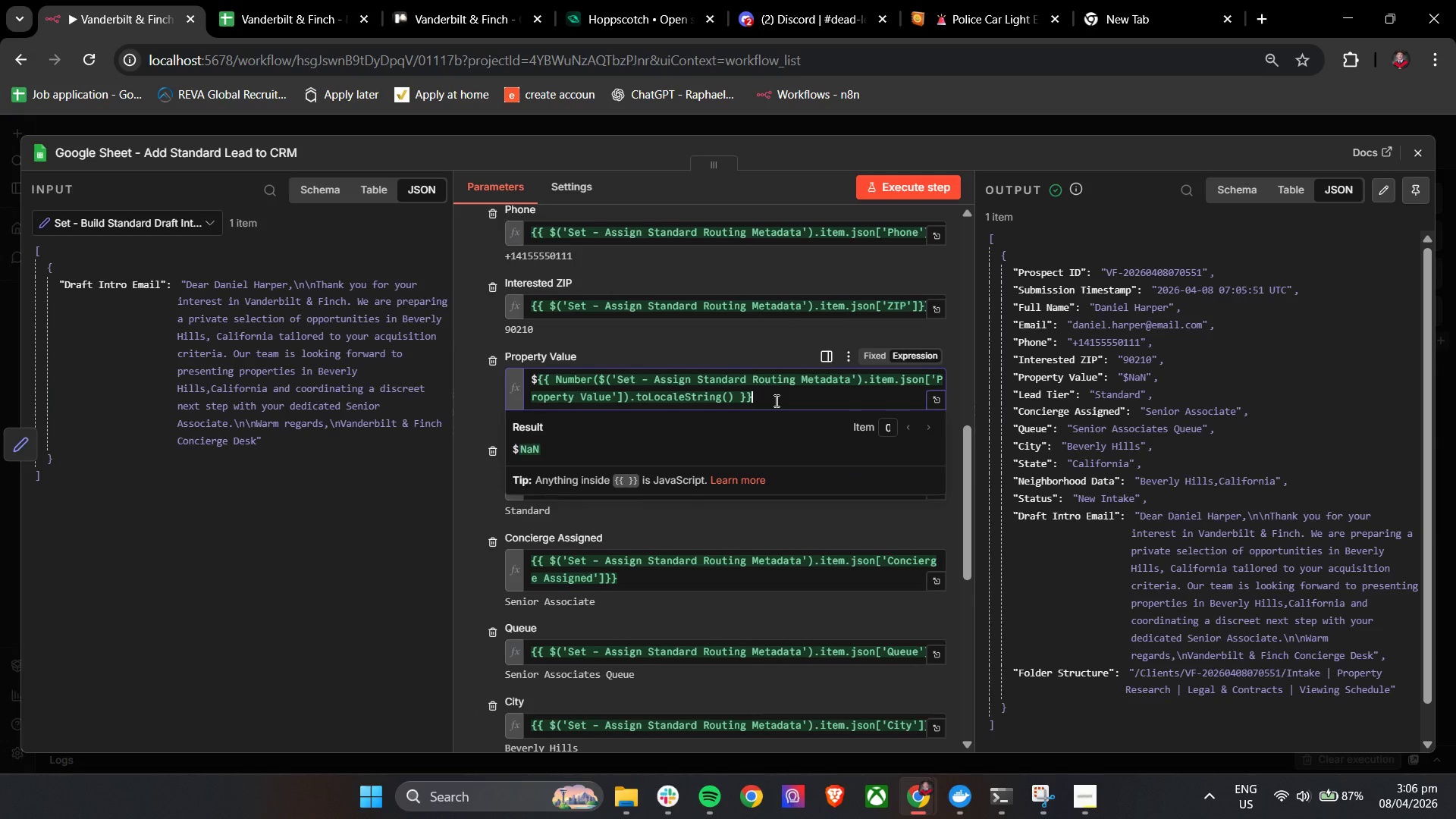 
left_click_drag(start_coordinate=[775, 400], to_coordinate=[543, 386])
 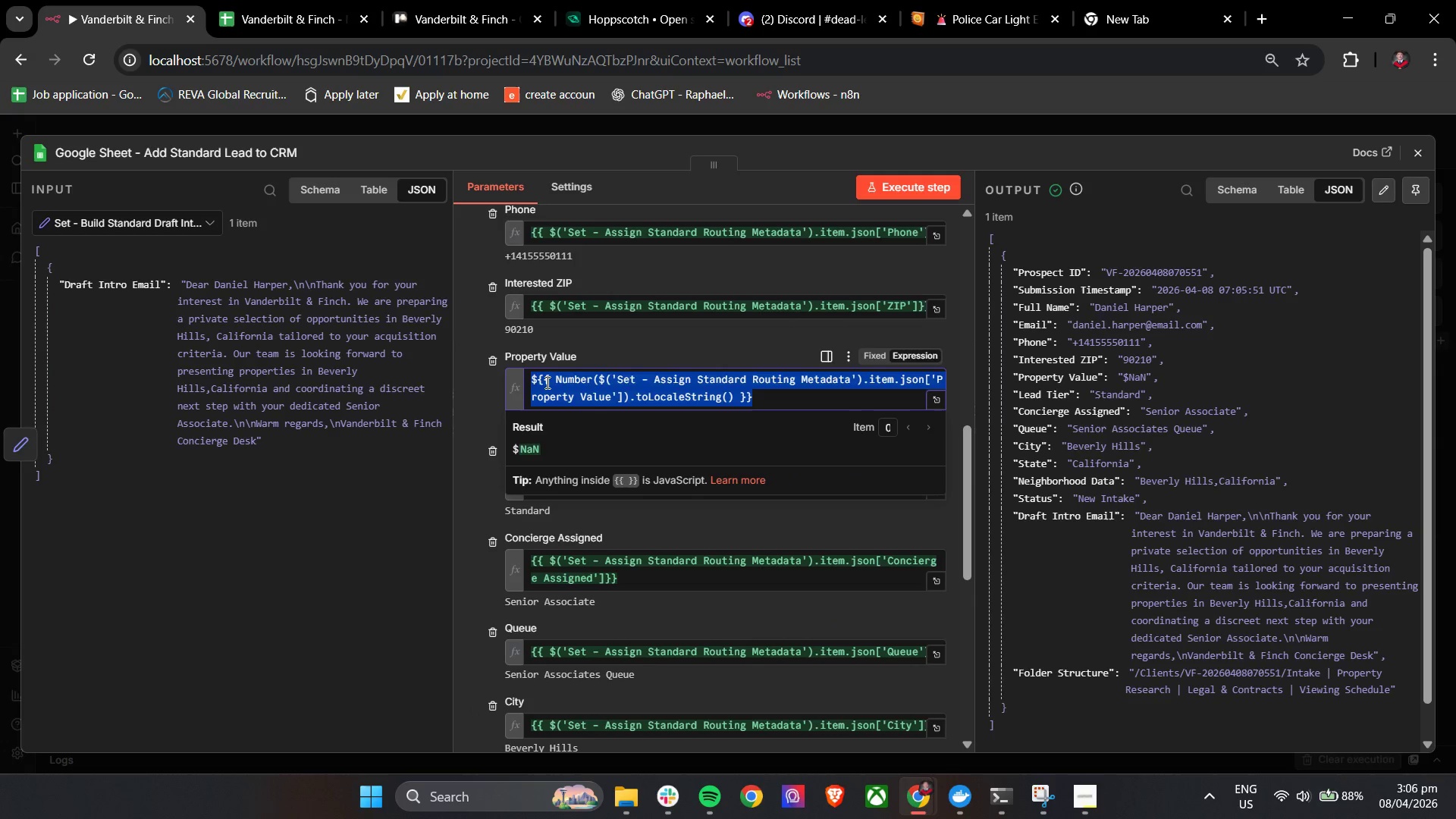 
left_click([545, 381])
 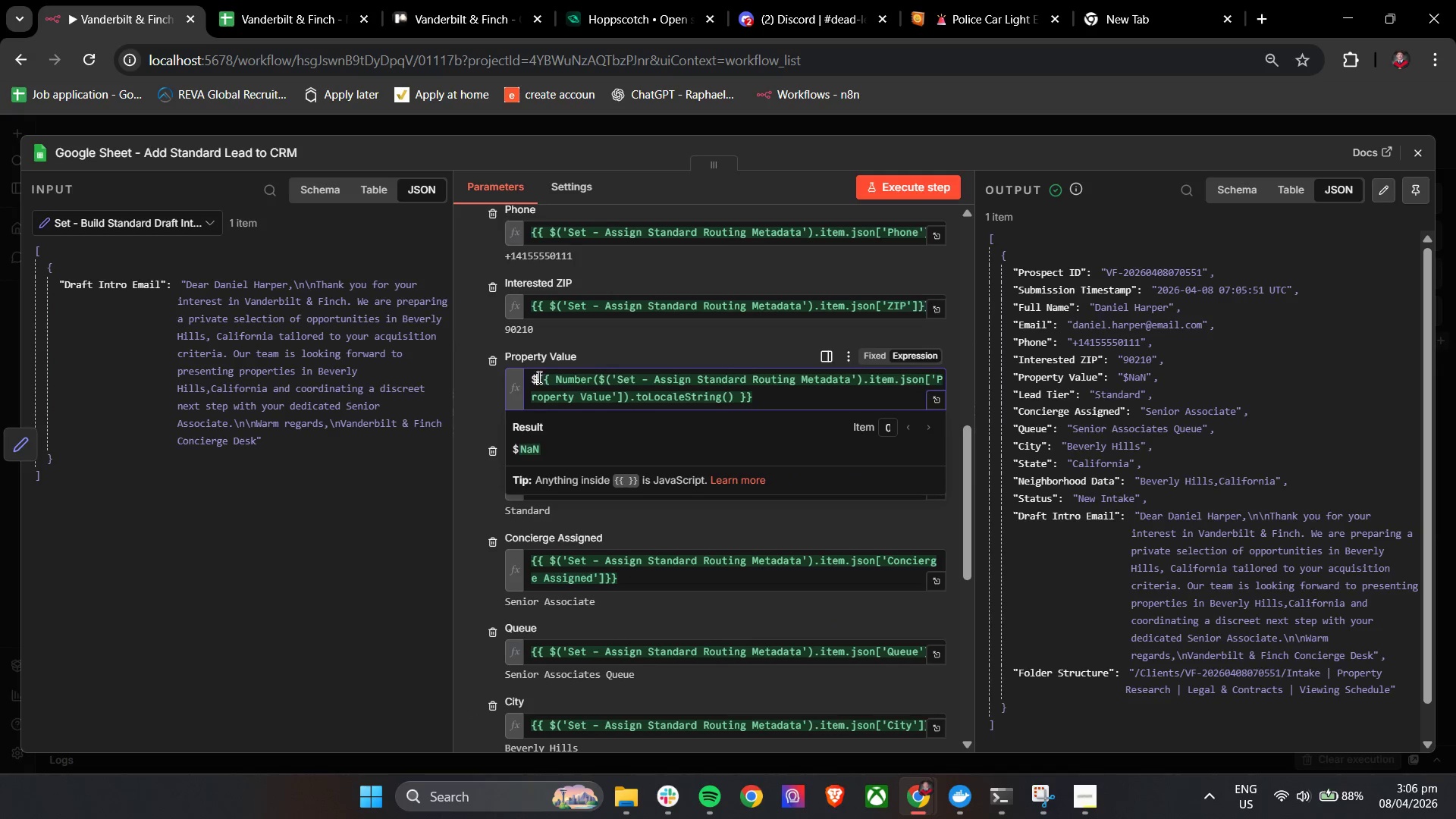 
left_click_drag(start_coordinate=[538, 377], to_coordinate=[782, 394])
 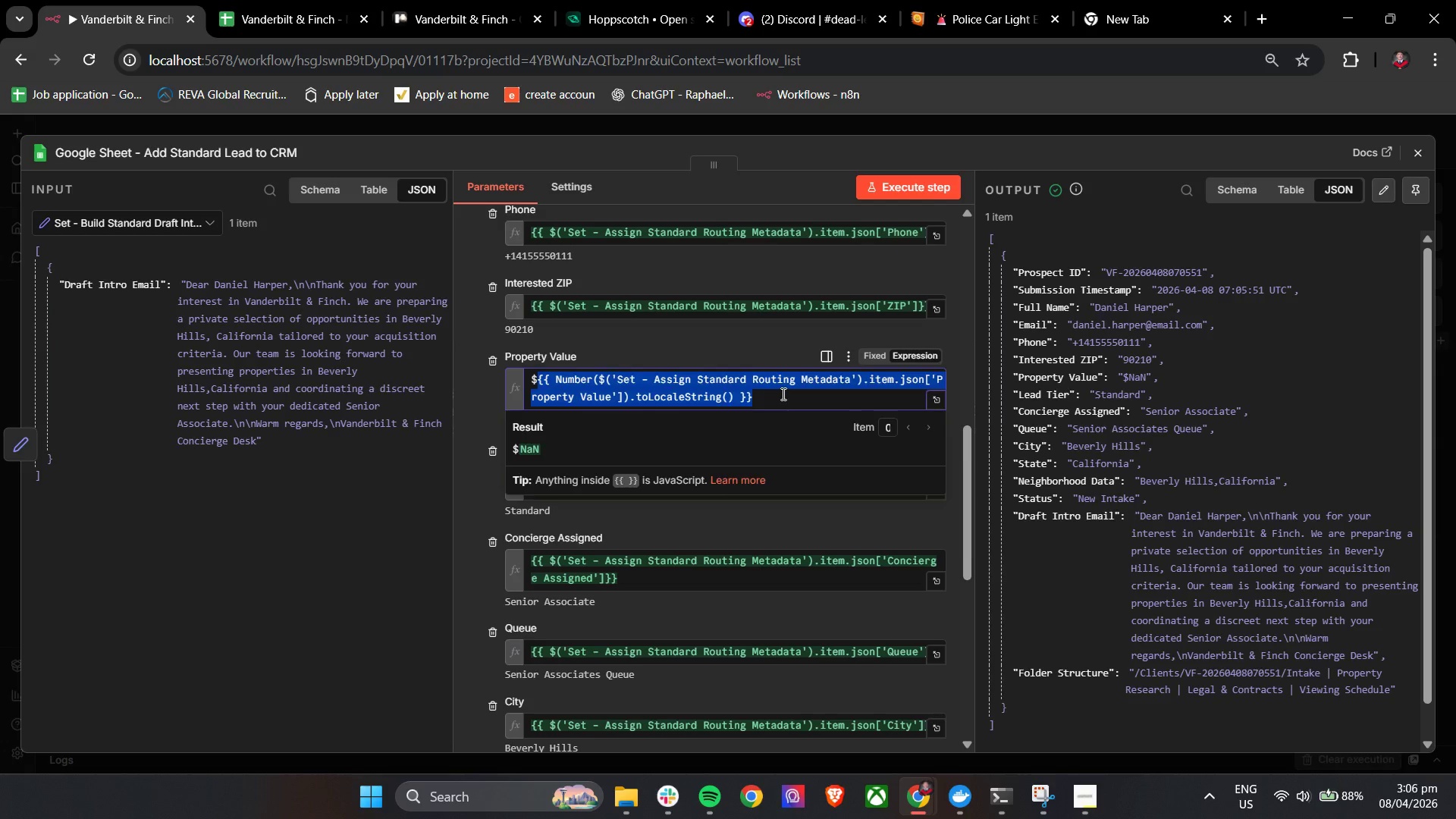 
key(Backspace)
 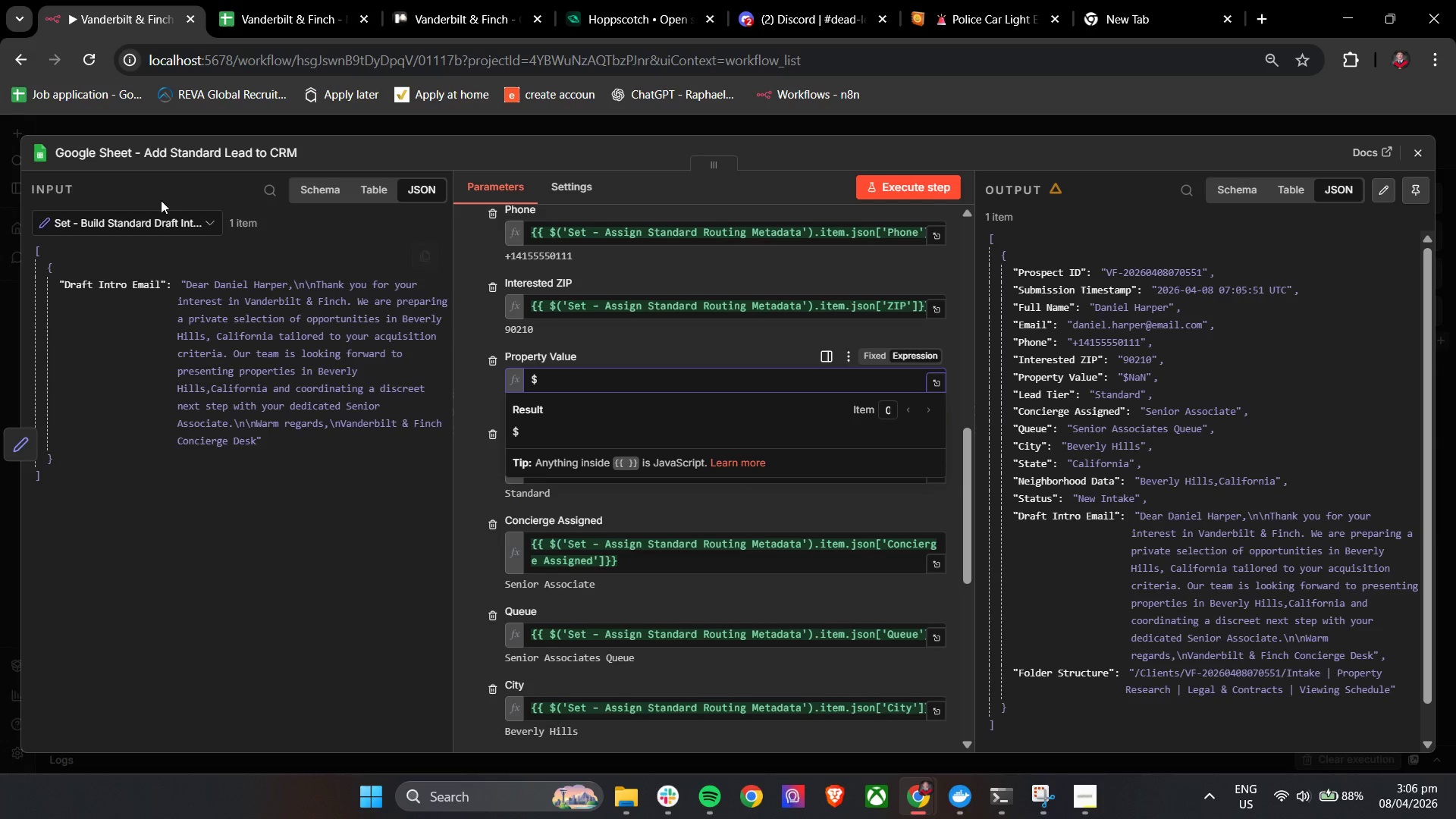 
left_click([147, 220])
 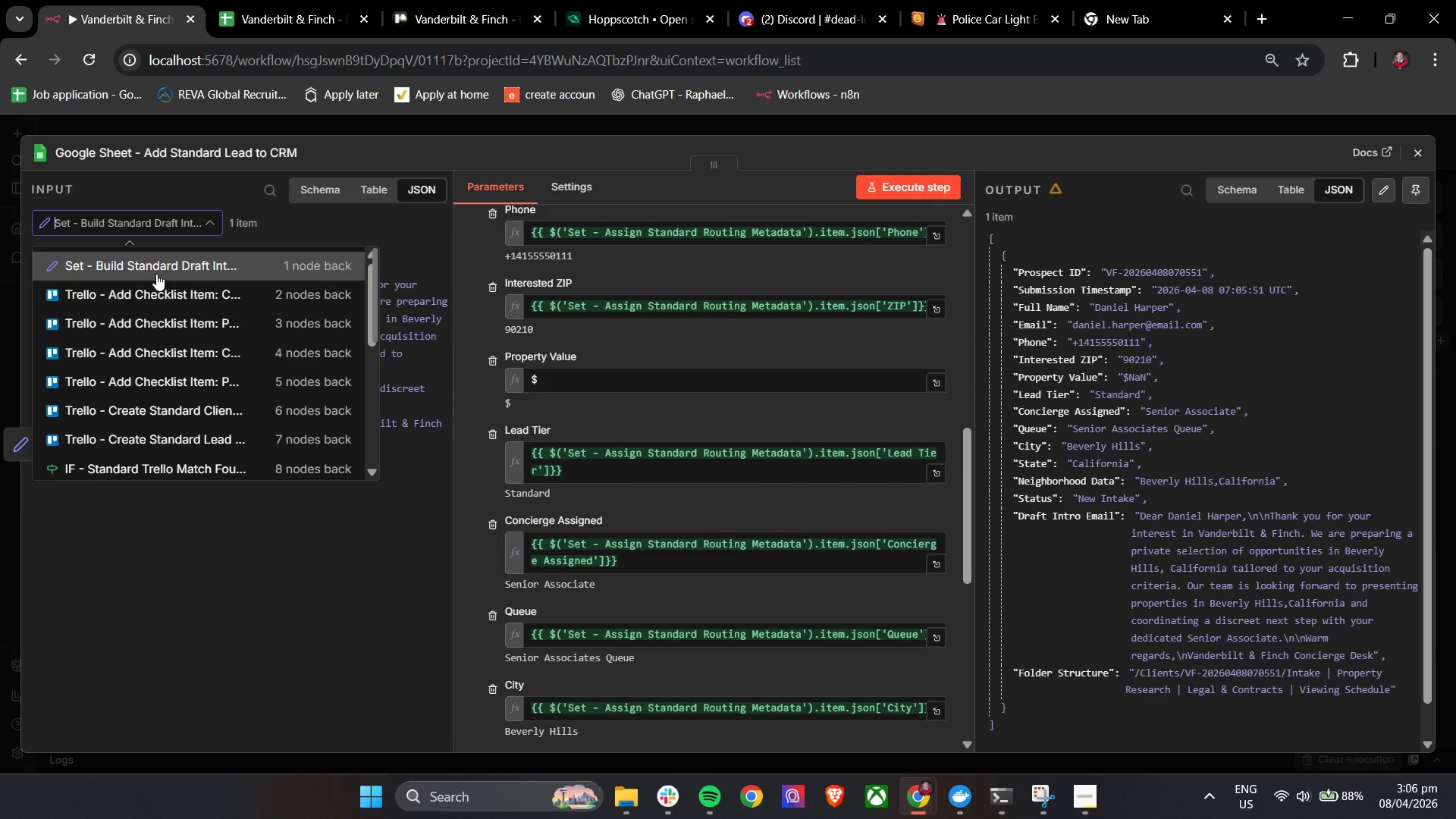 
left_click([156, 274])
 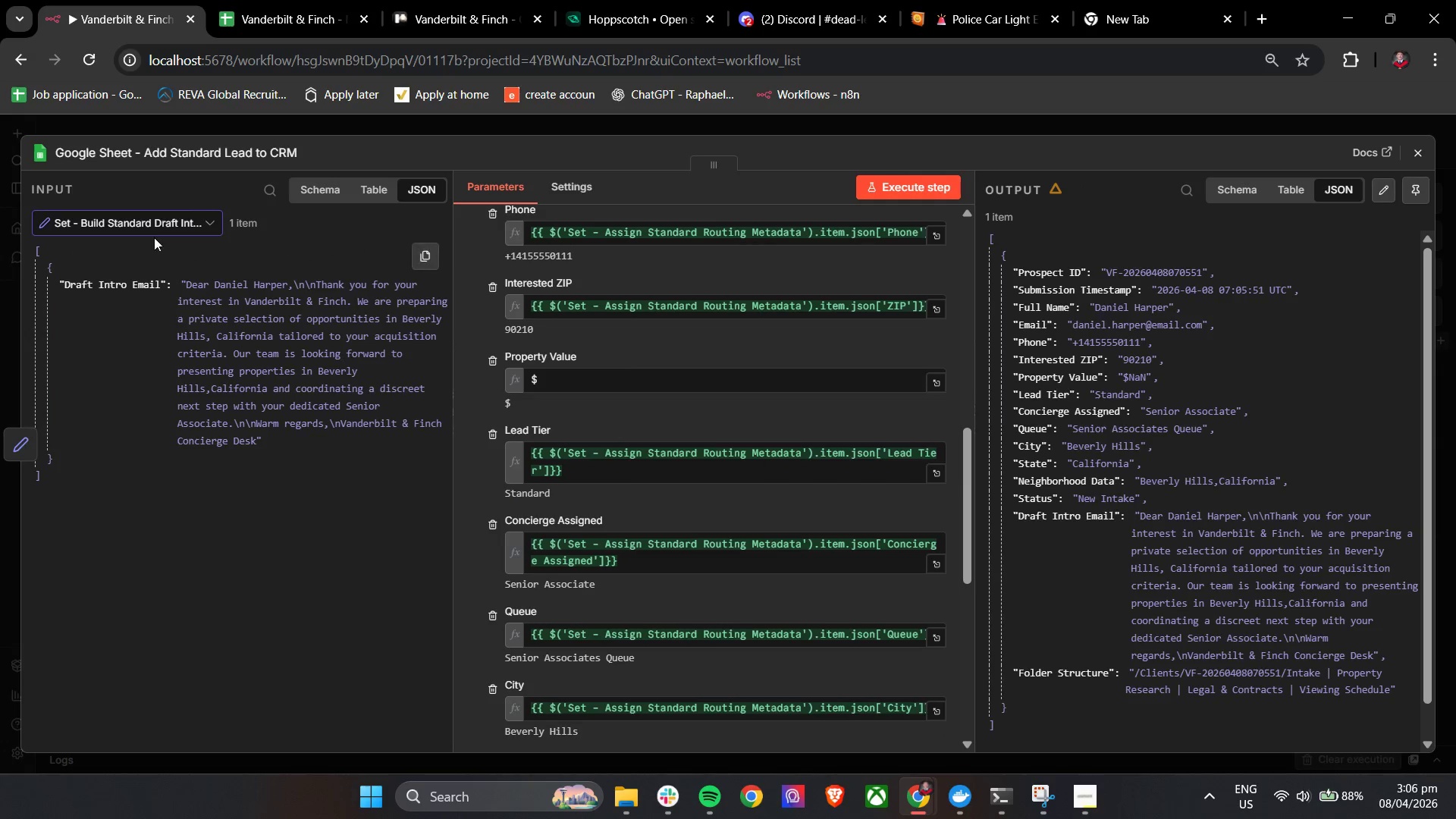 
left_click([150, 221])
 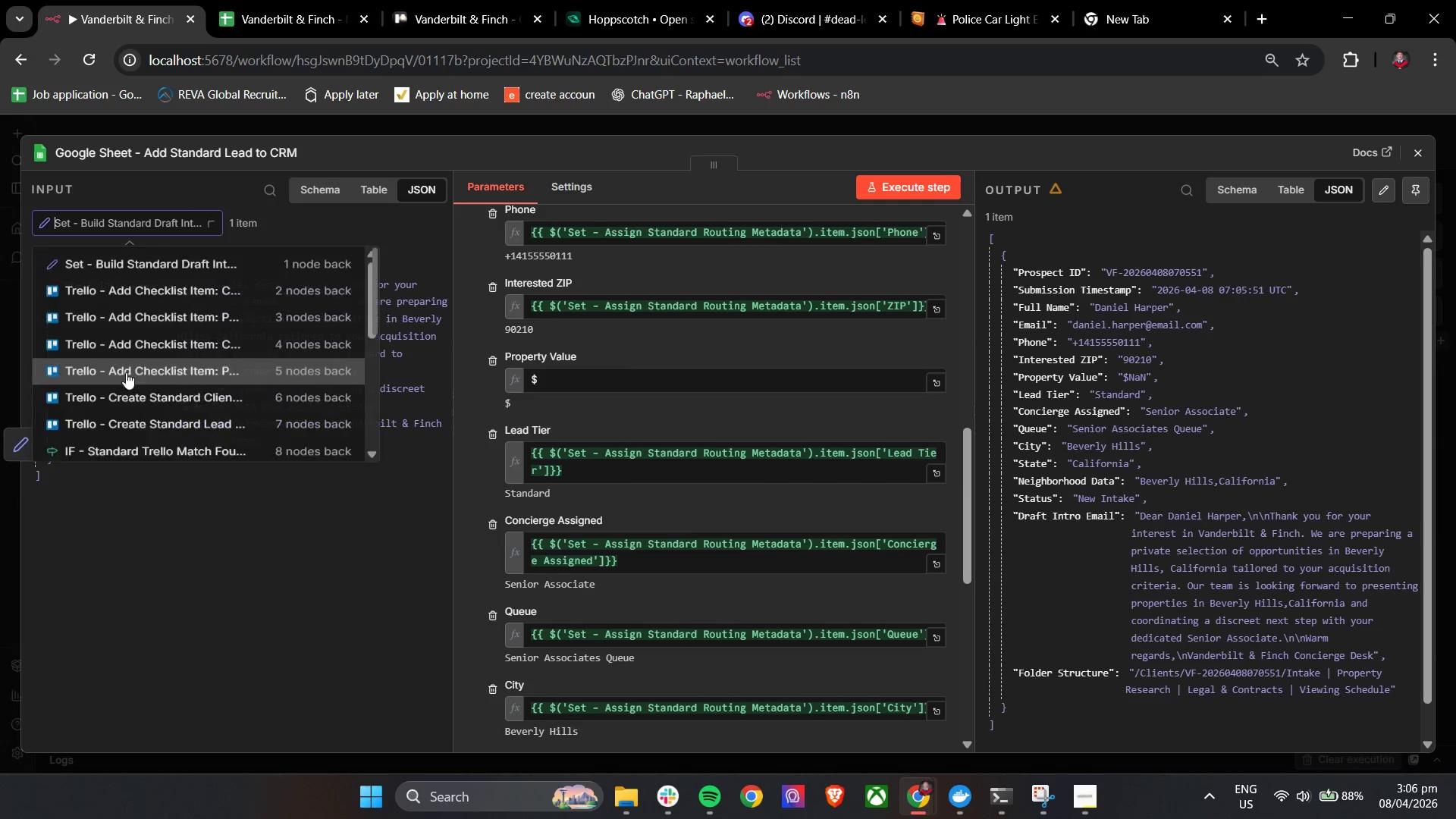 
scroll: coordinate [126, 382], scroll_direction: down, amount: 2.0
 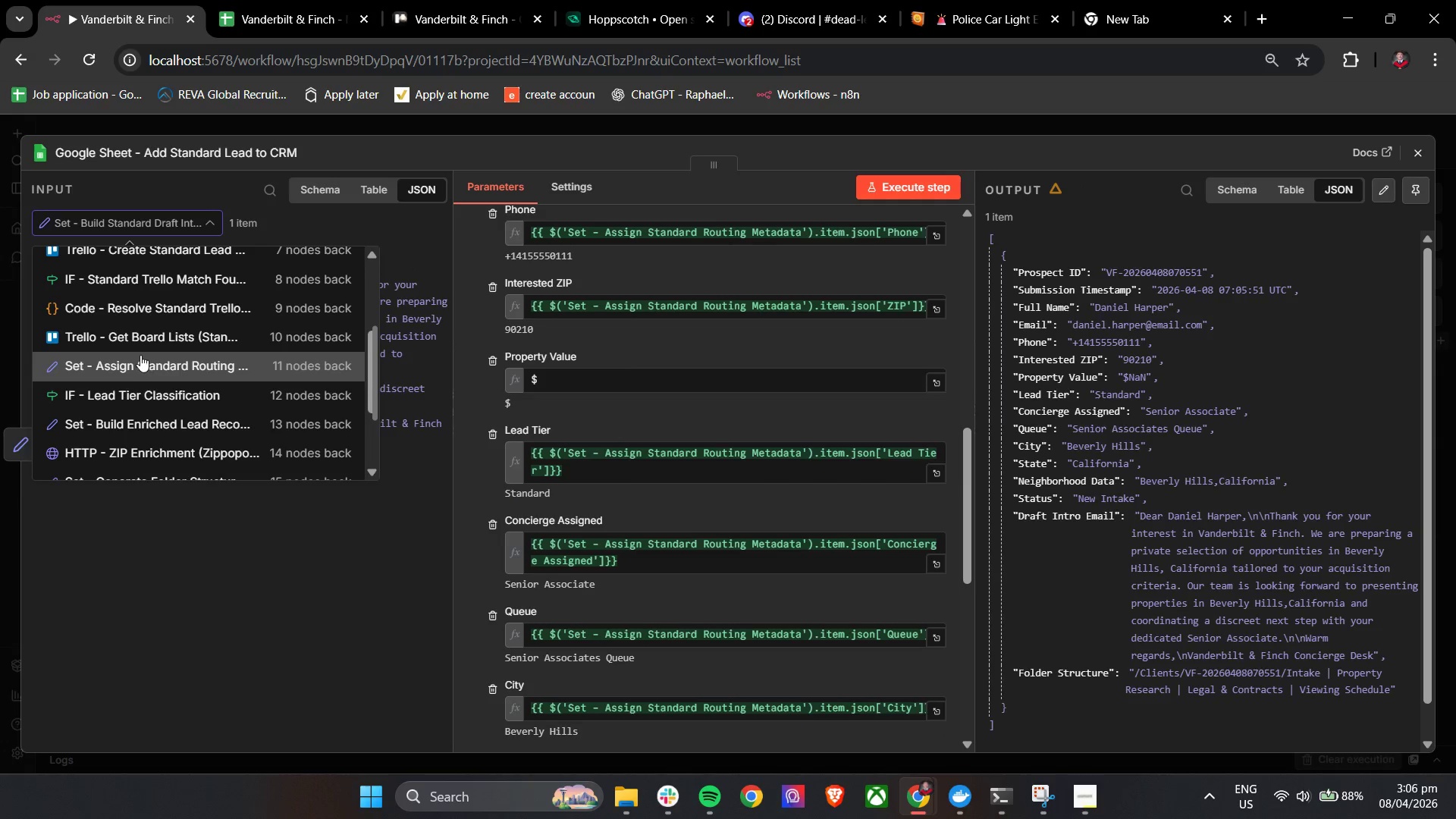 
left_click([139, 359])
 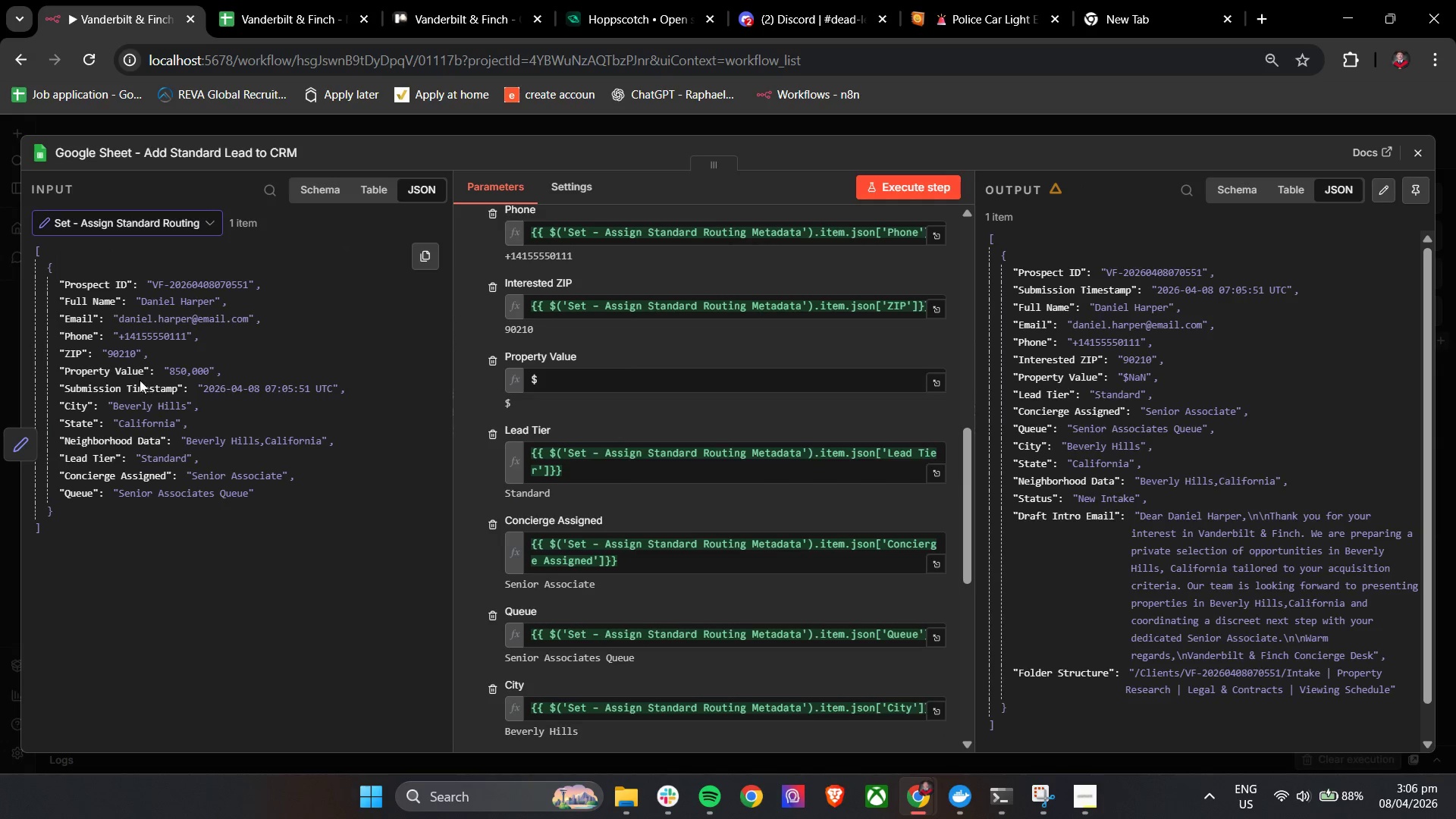 
left_click_drag(start_coordinate=[121, 374], to_coordinate=[595, 381])
 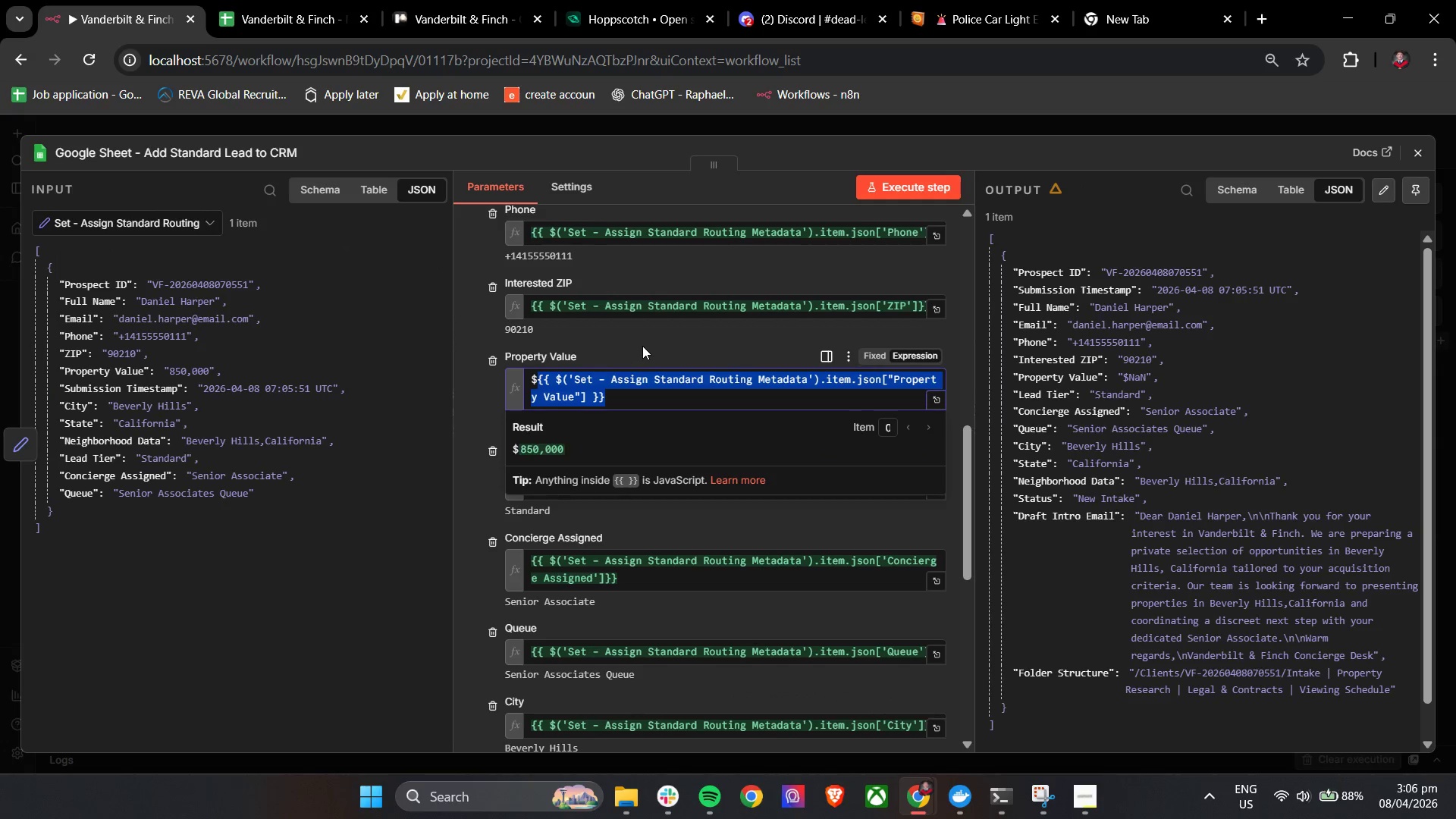 
left_click([643, 344])
 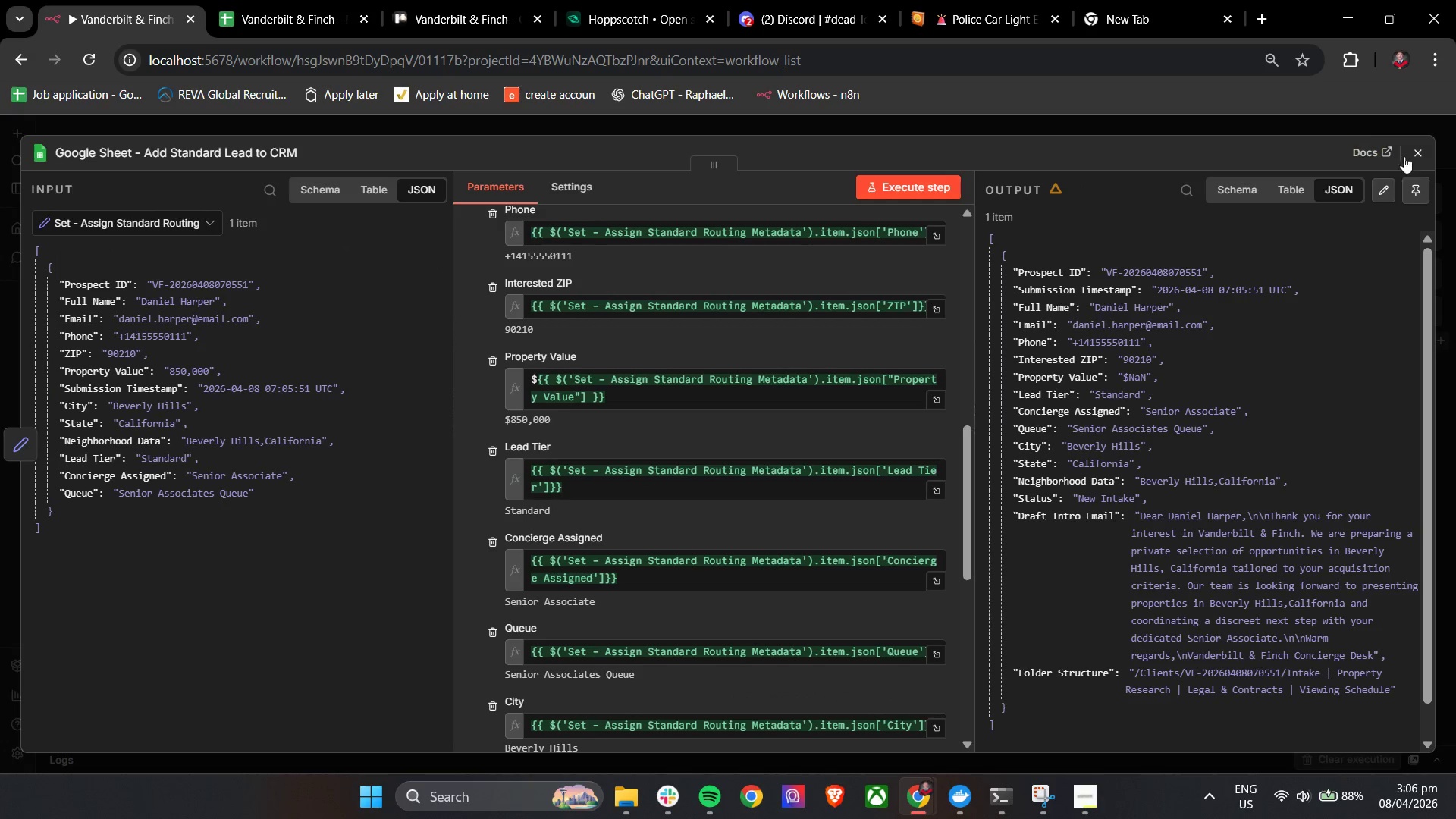 
left_click([1416, 149])
 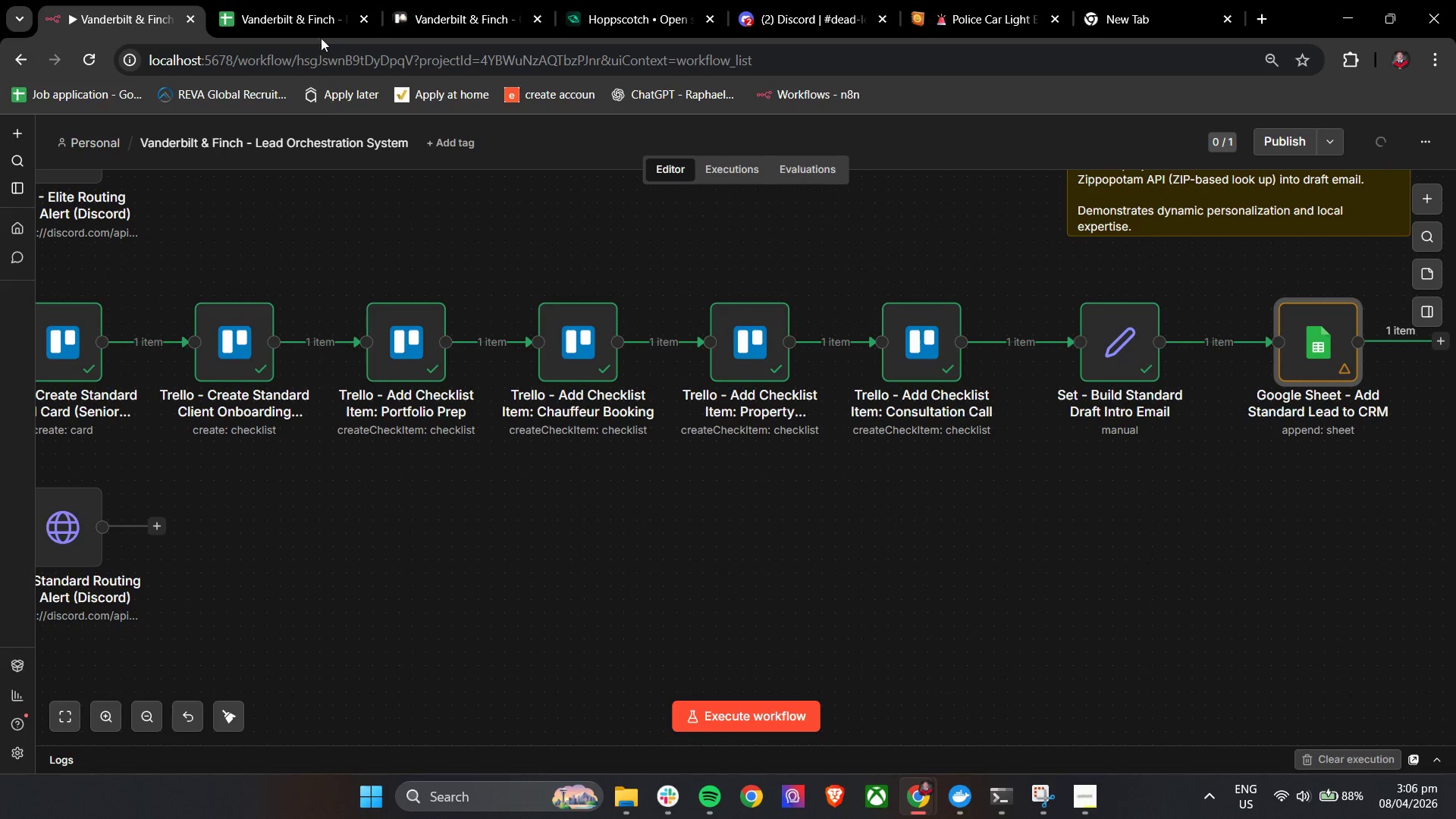 
left_click([269, 0])
 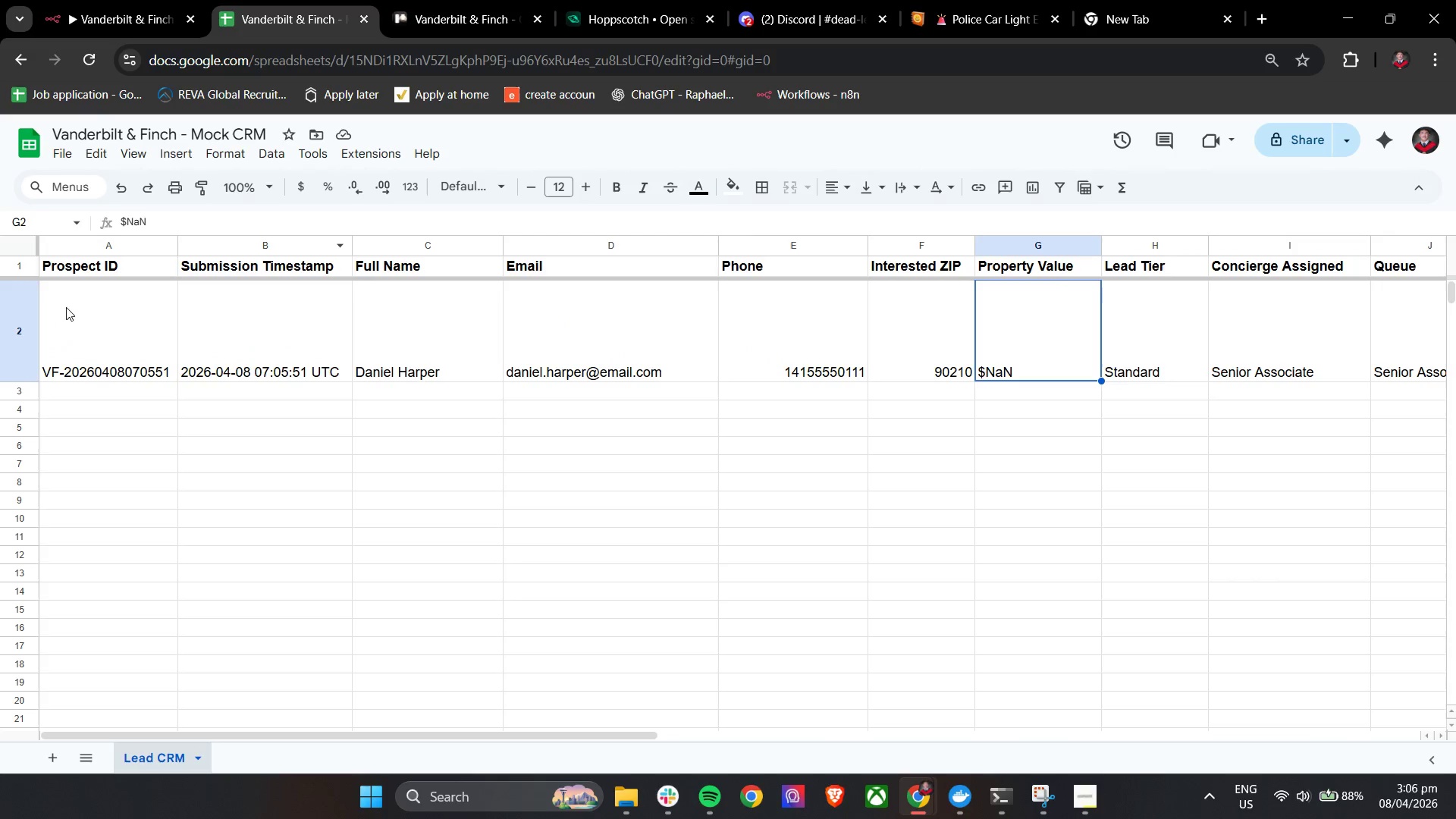 
left_click([5, 321])
 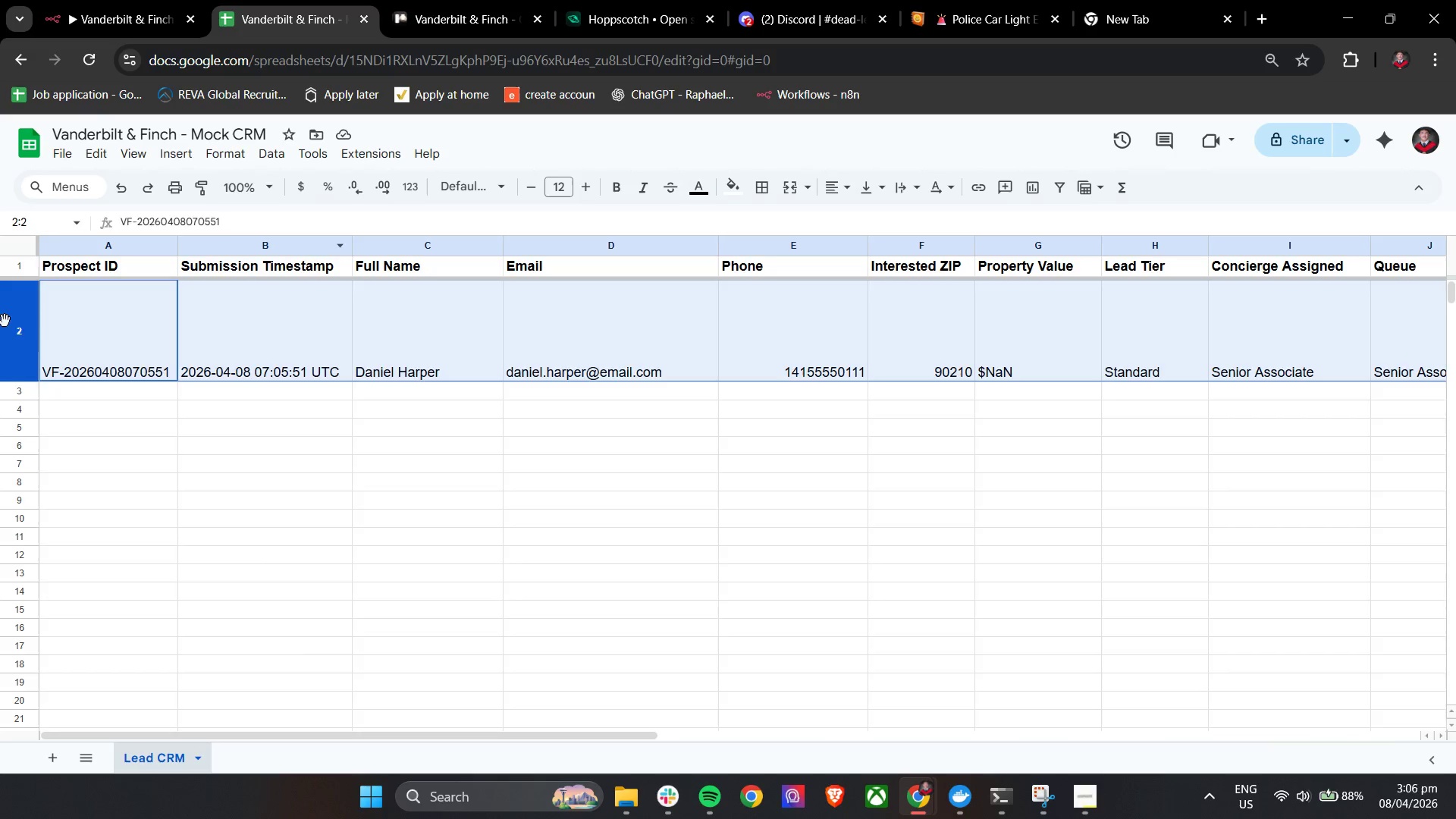 
key(Backspace)
 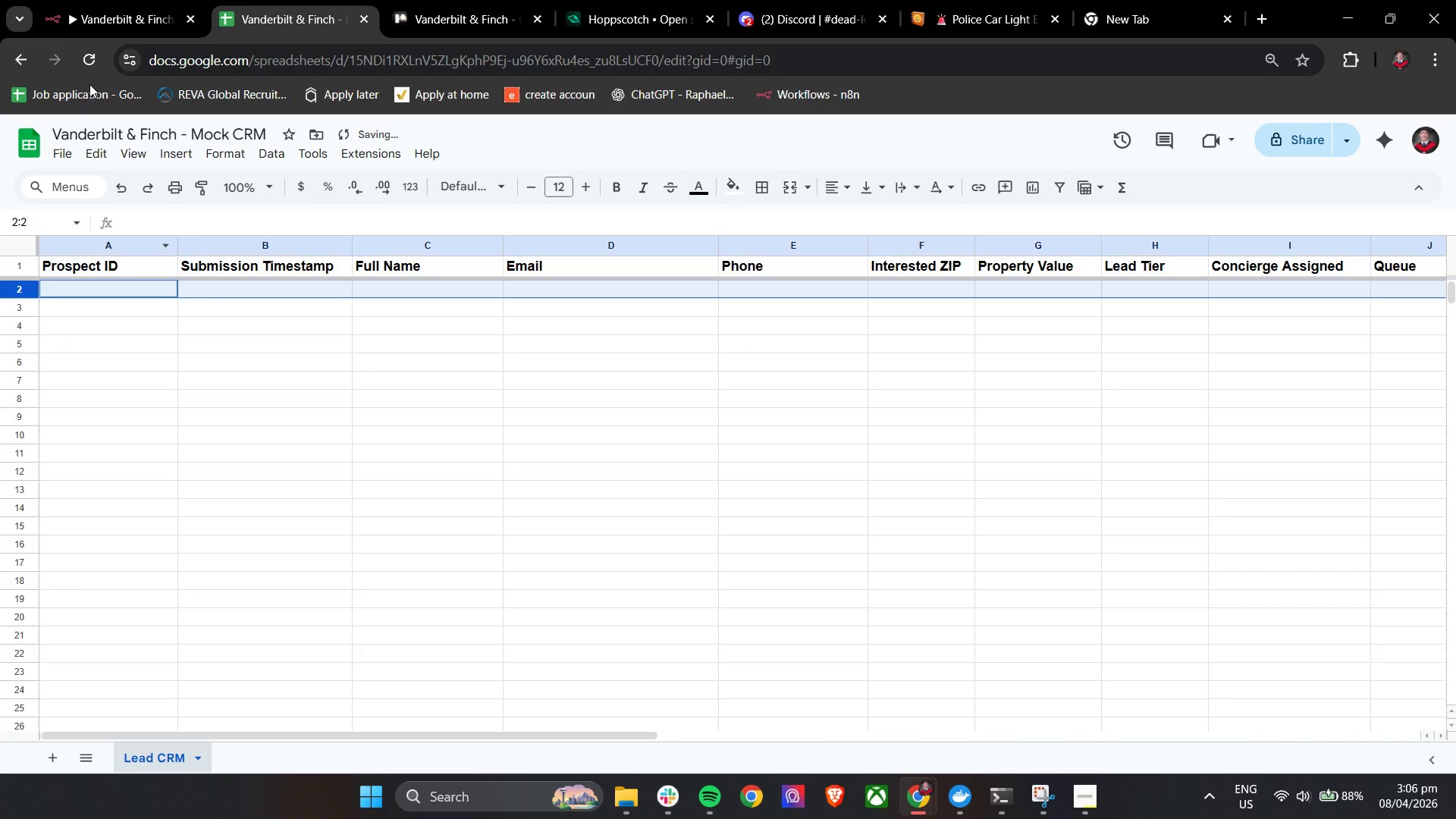 
left_click([105, 0])
 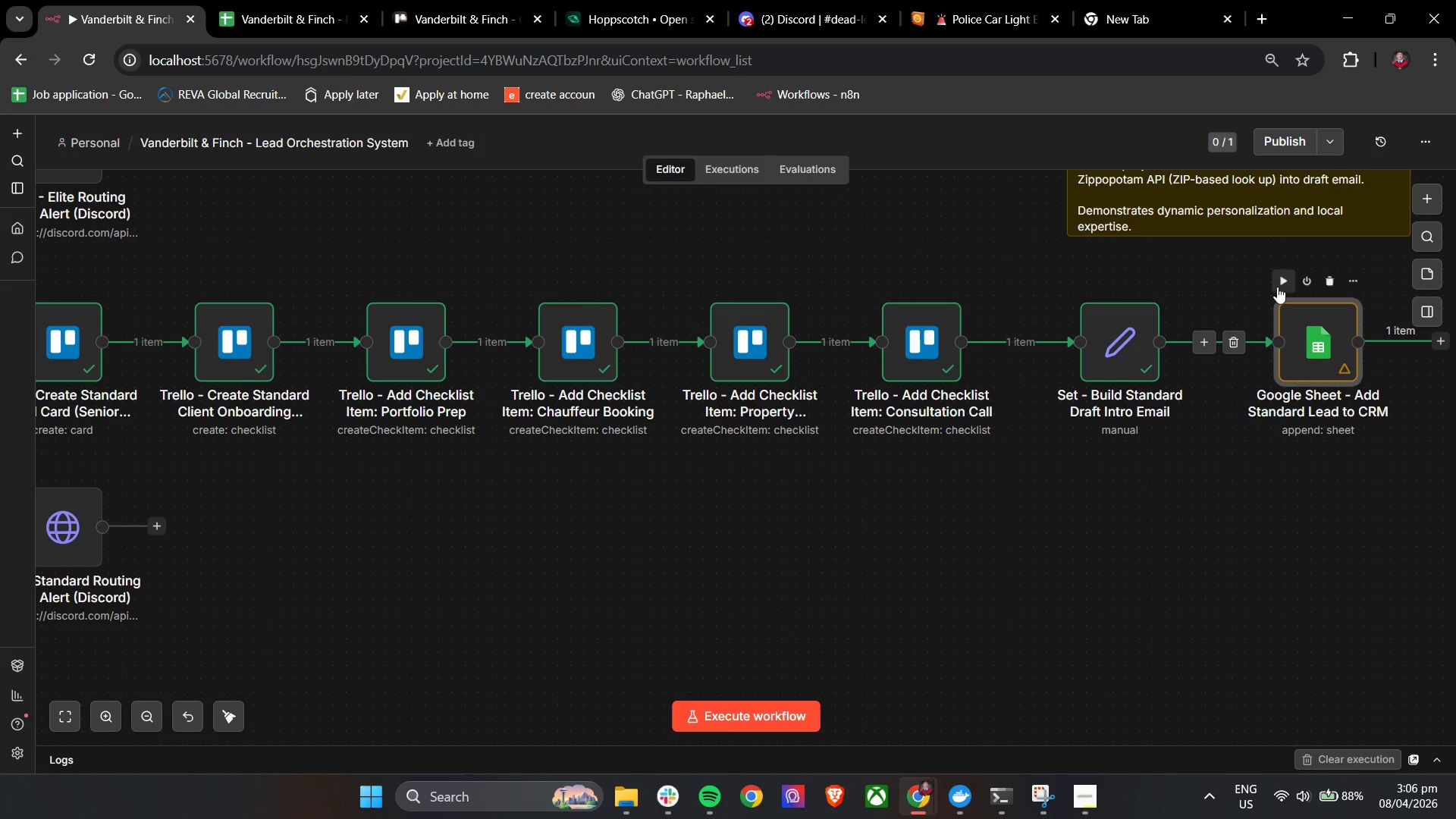 
left_click([1280, 285])
 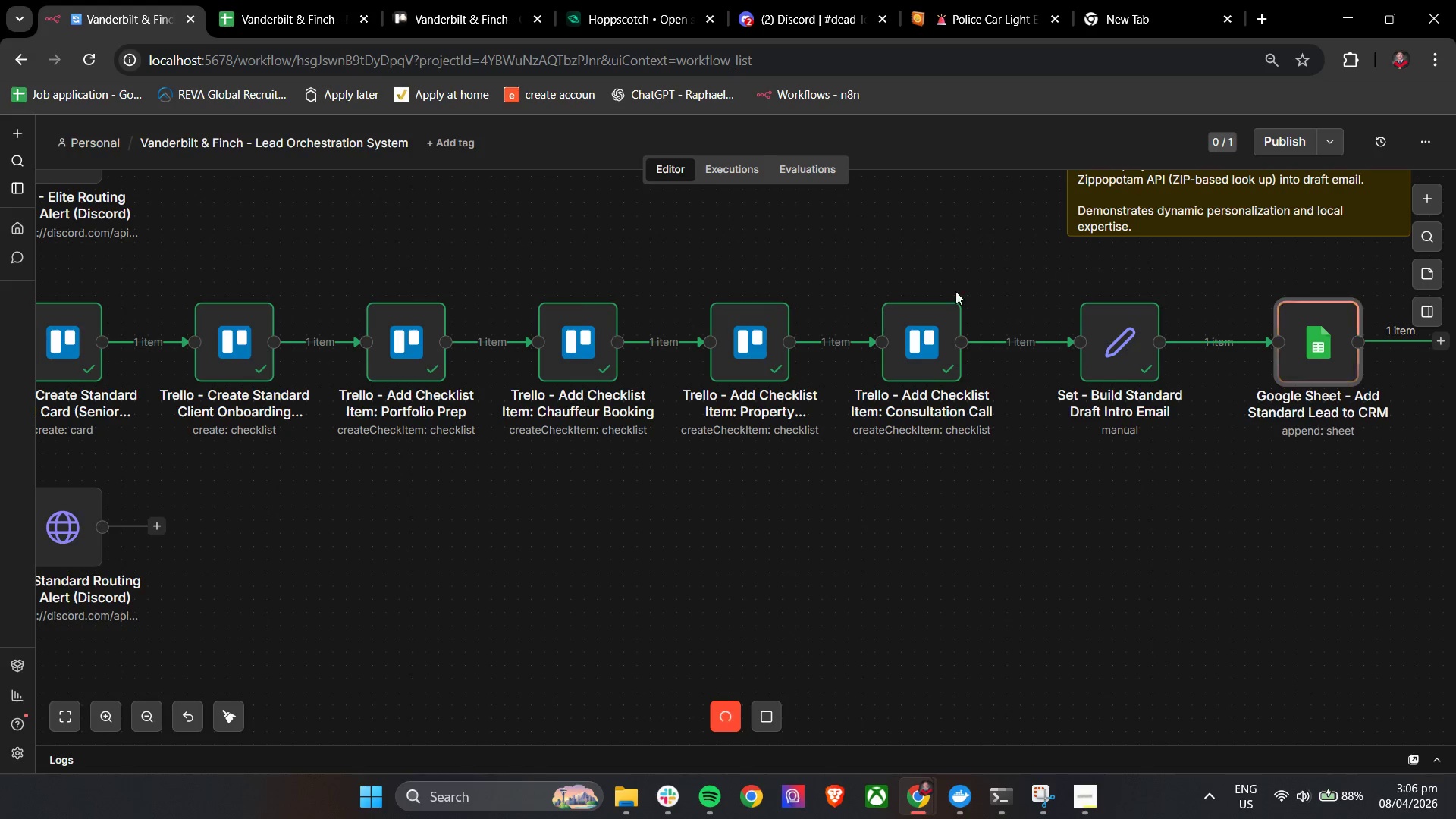 
left_click([1316, 262])
 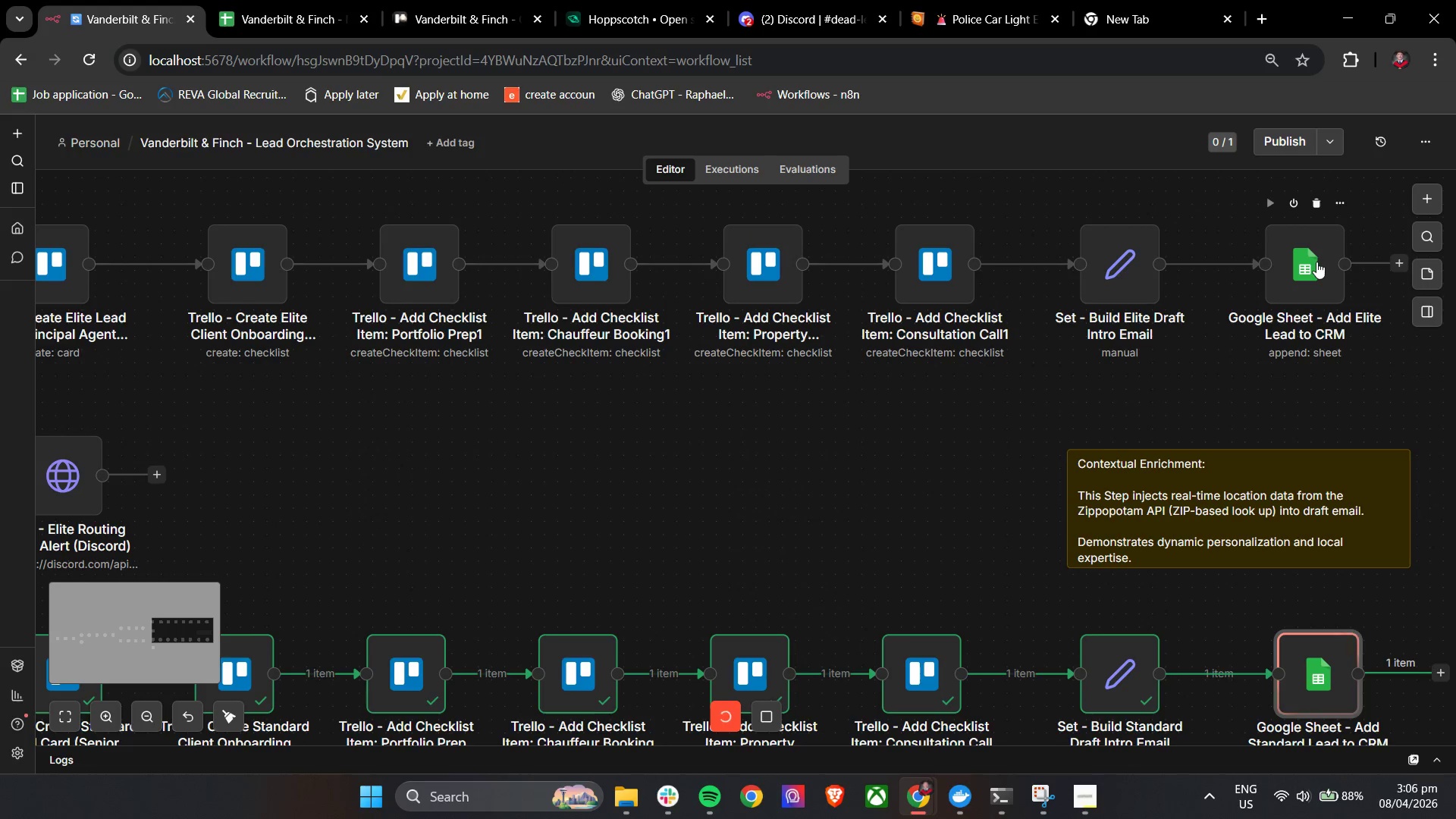 
scroll: coordinate [1074, 450], scroll_direction: up, amount: 7.0
 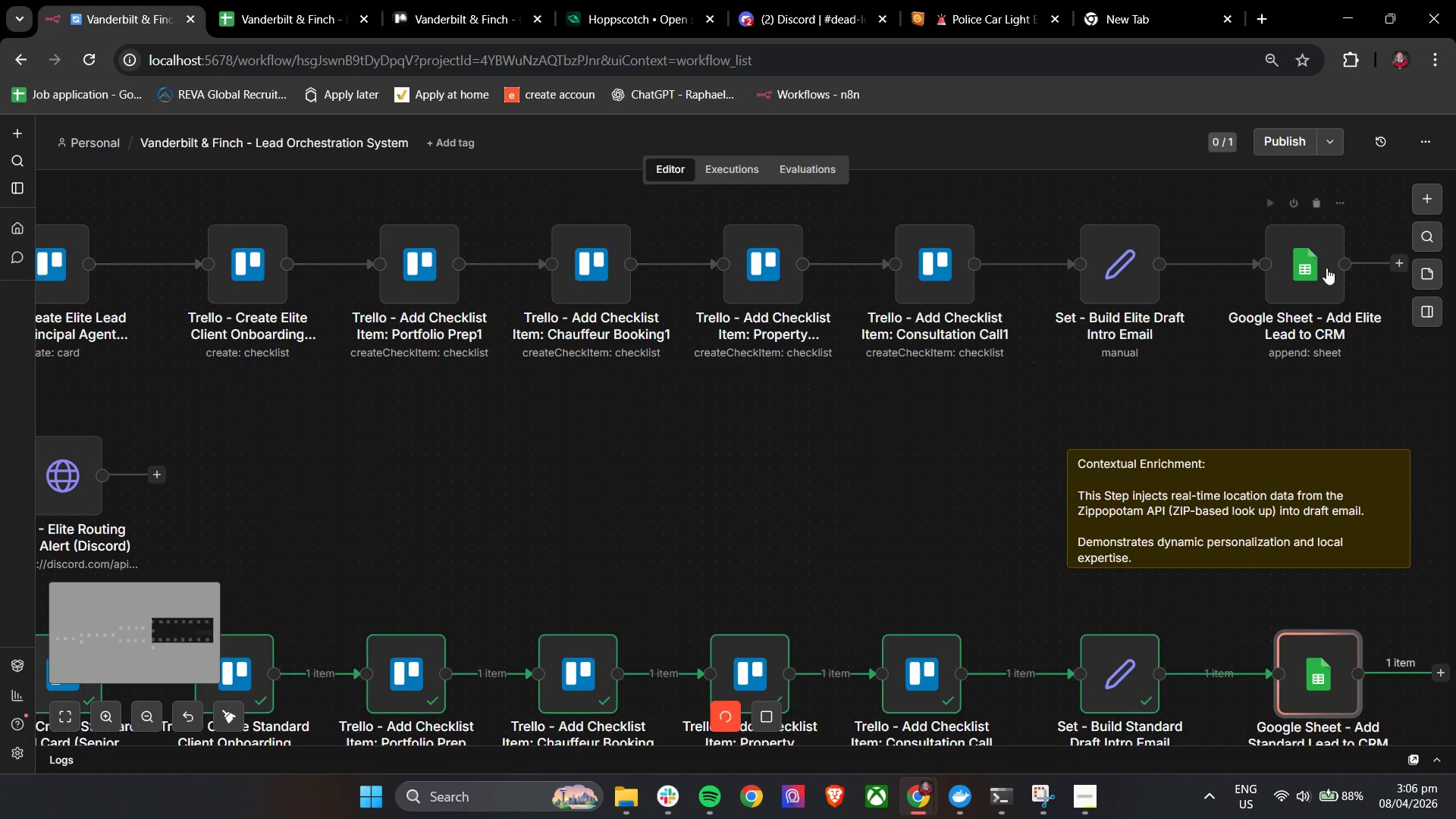 
double_click([1316, 262])
 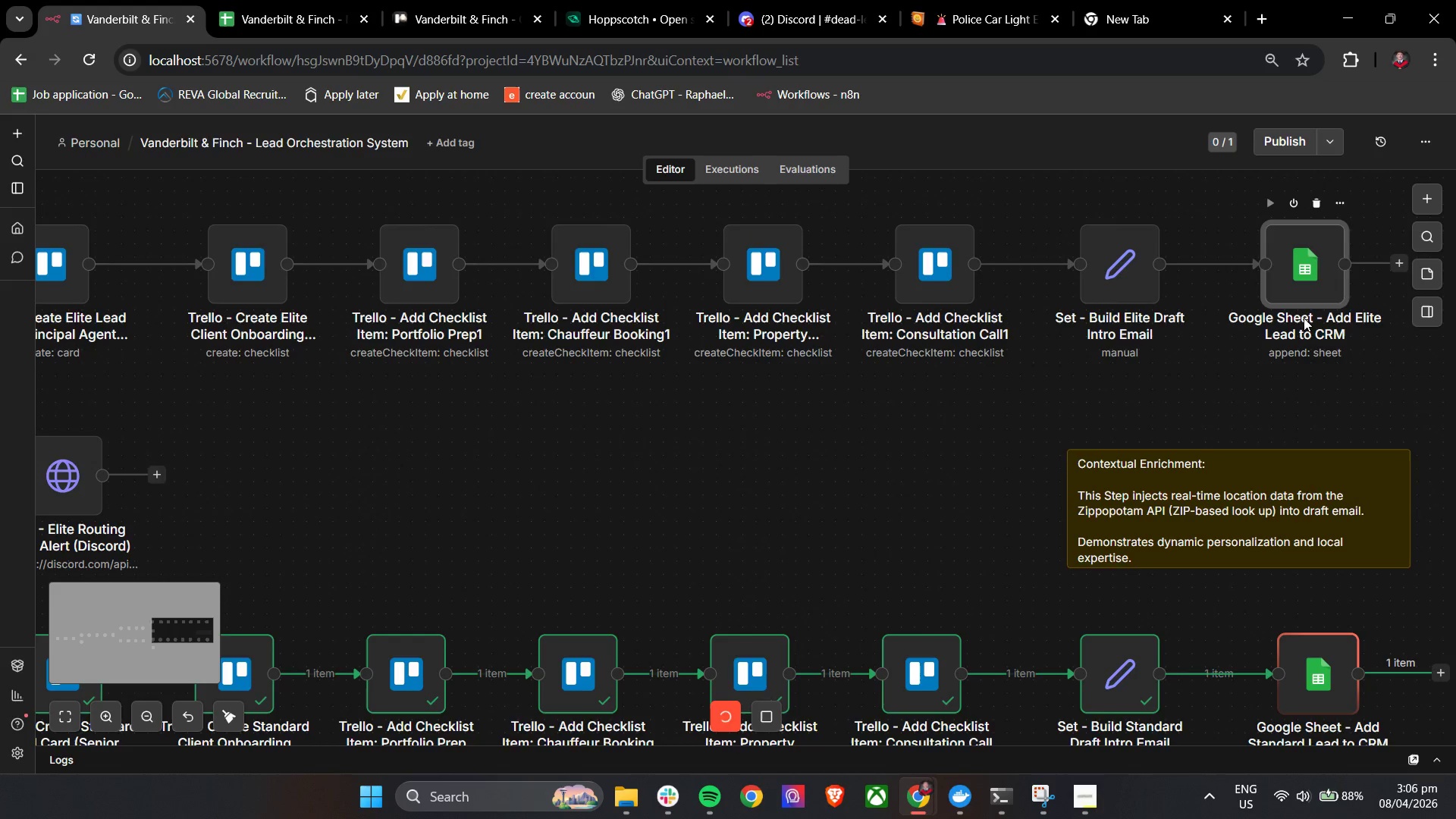 
scroll: coordinate [671, 488], scroll_direction: down, amount: 13.0
 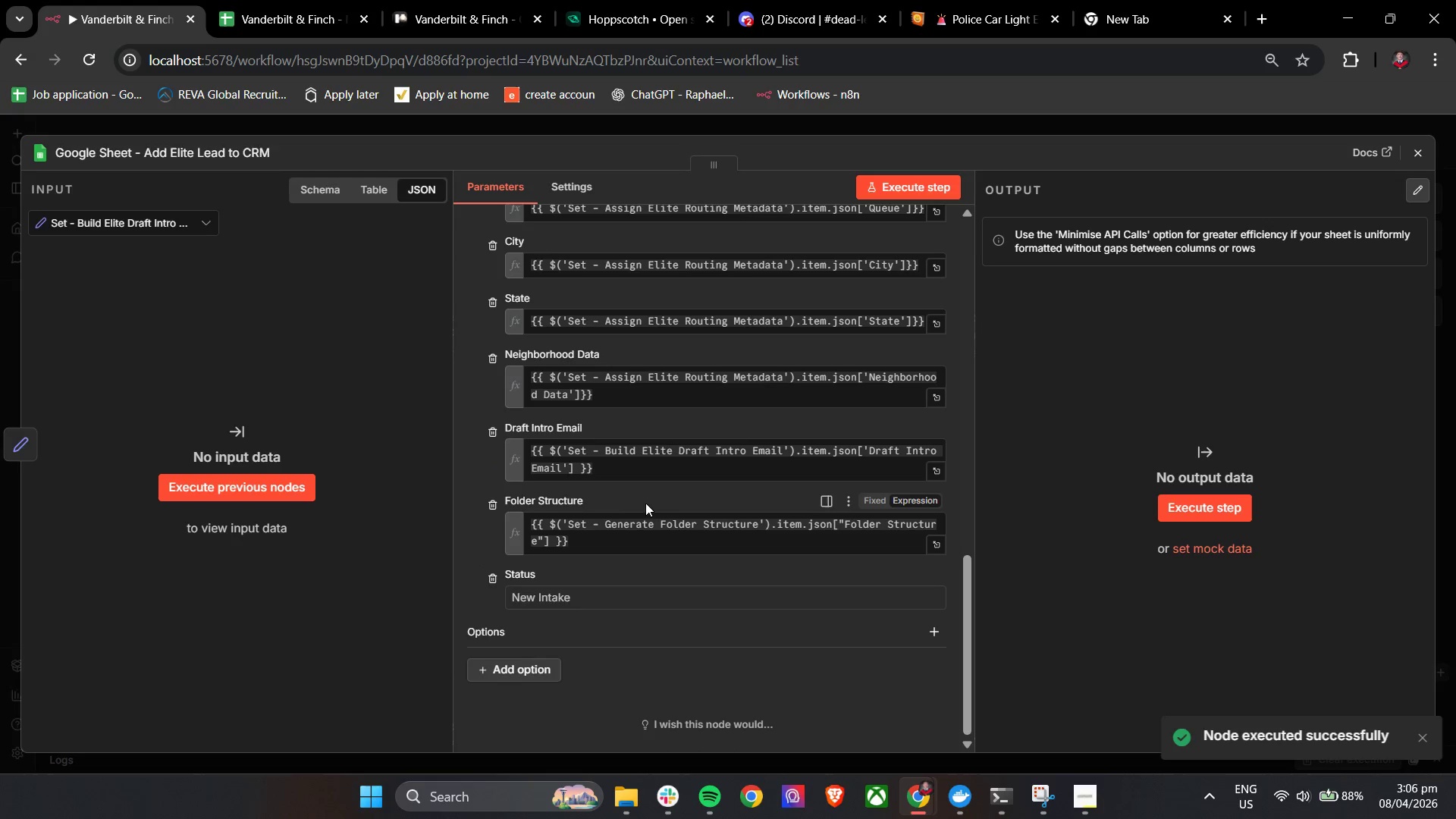 
scroll: coordinate [610, 502], scroll_direction: up, amount: 4.0
 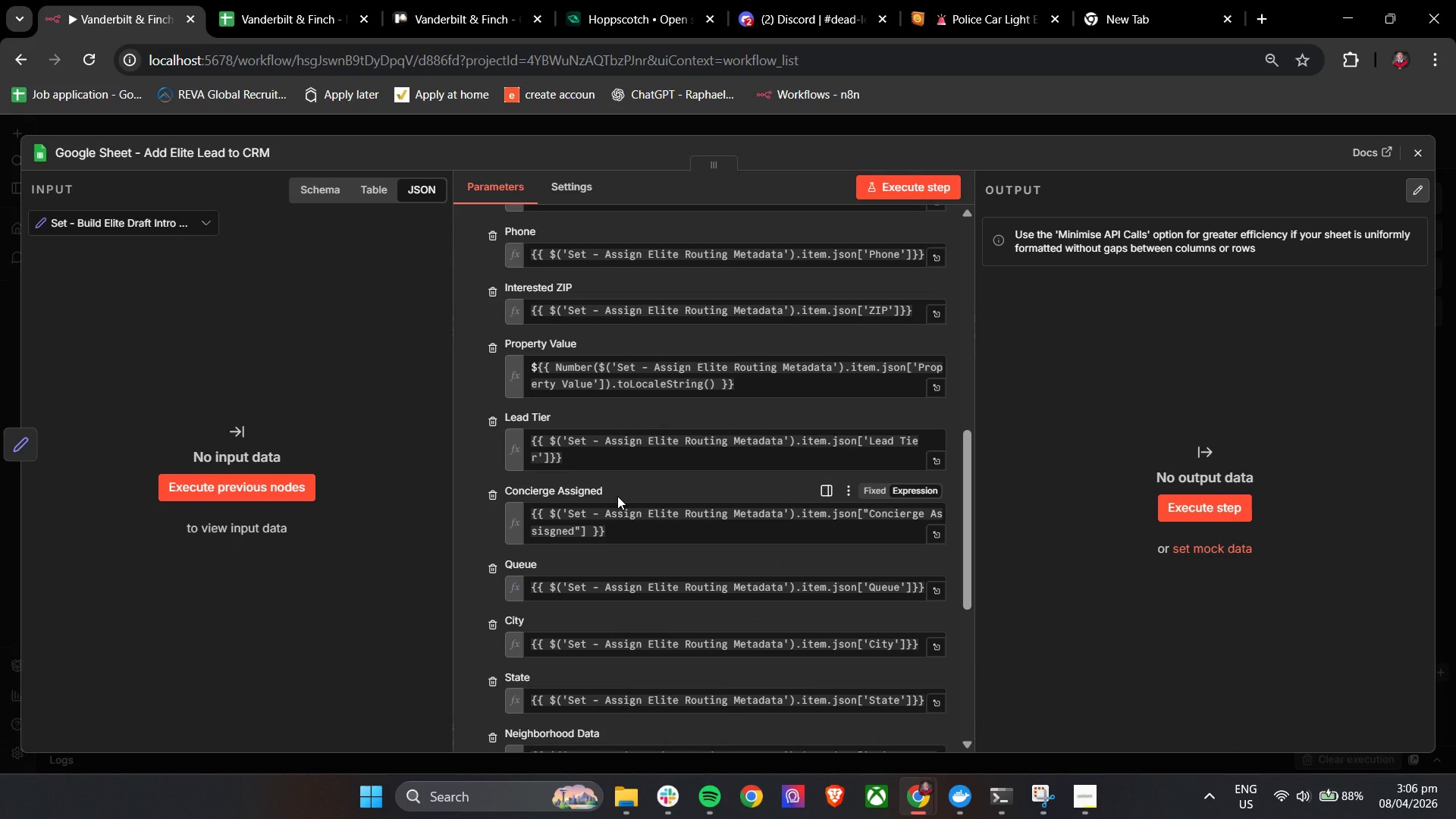 
left_click([1423, 146])
 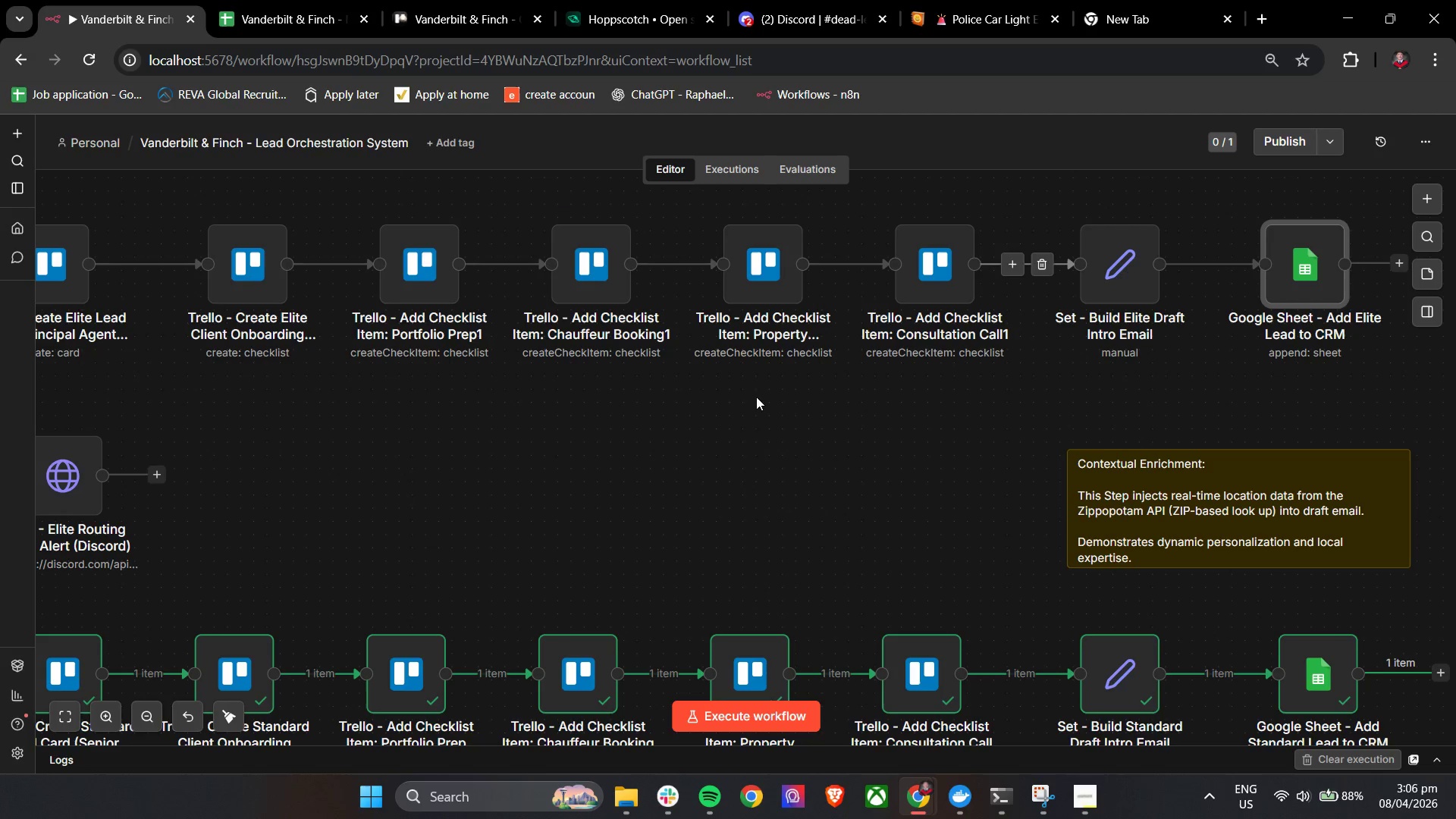 
hold_key(key=ControlLeft, duration=1.22)
left_click_drag(start_coordinate=[696, 513], to_coordinate=[780, 507])
 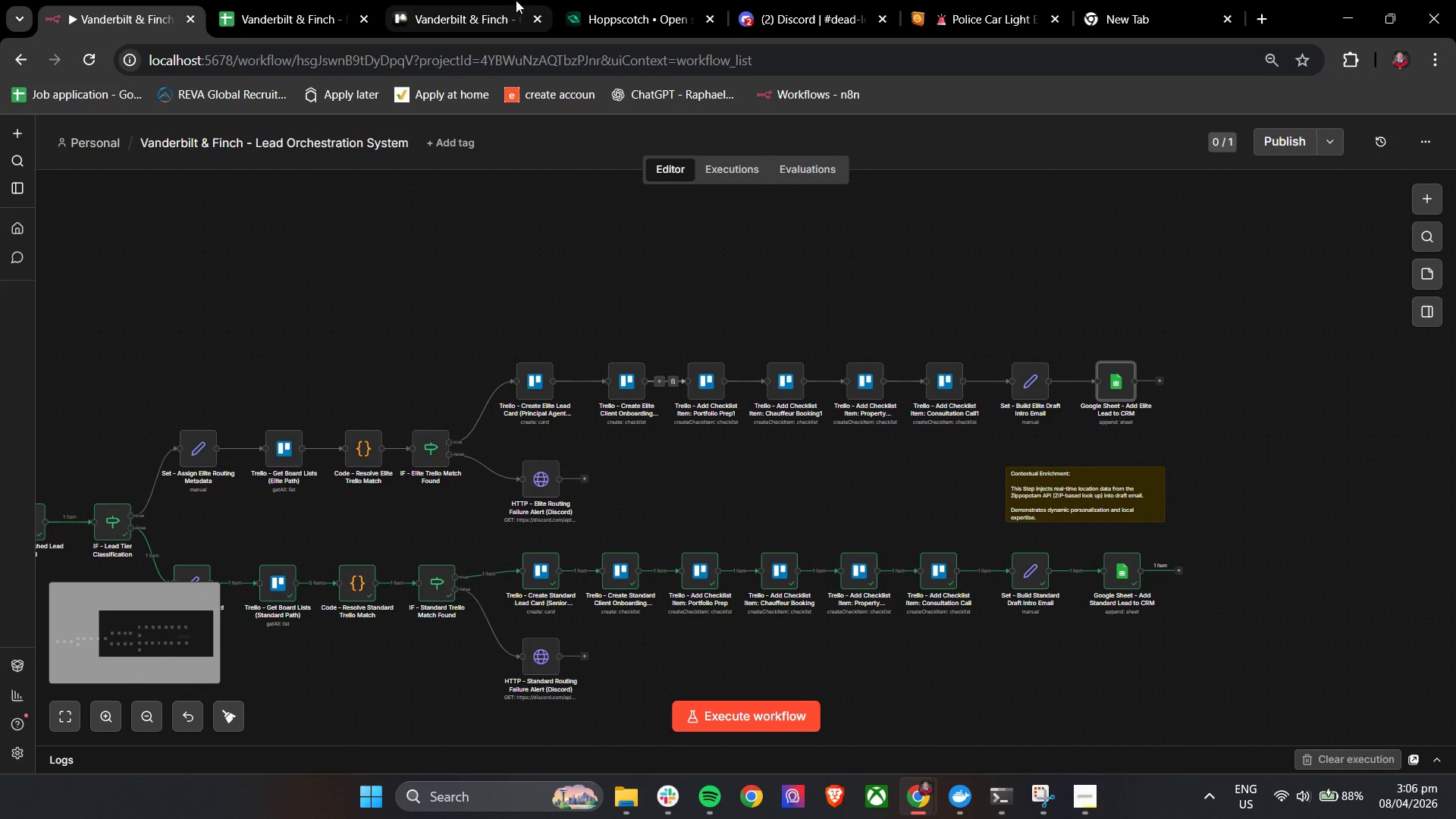 
scroll: coordinate [798, 494], scroll_direction: down, amount: 5.0
 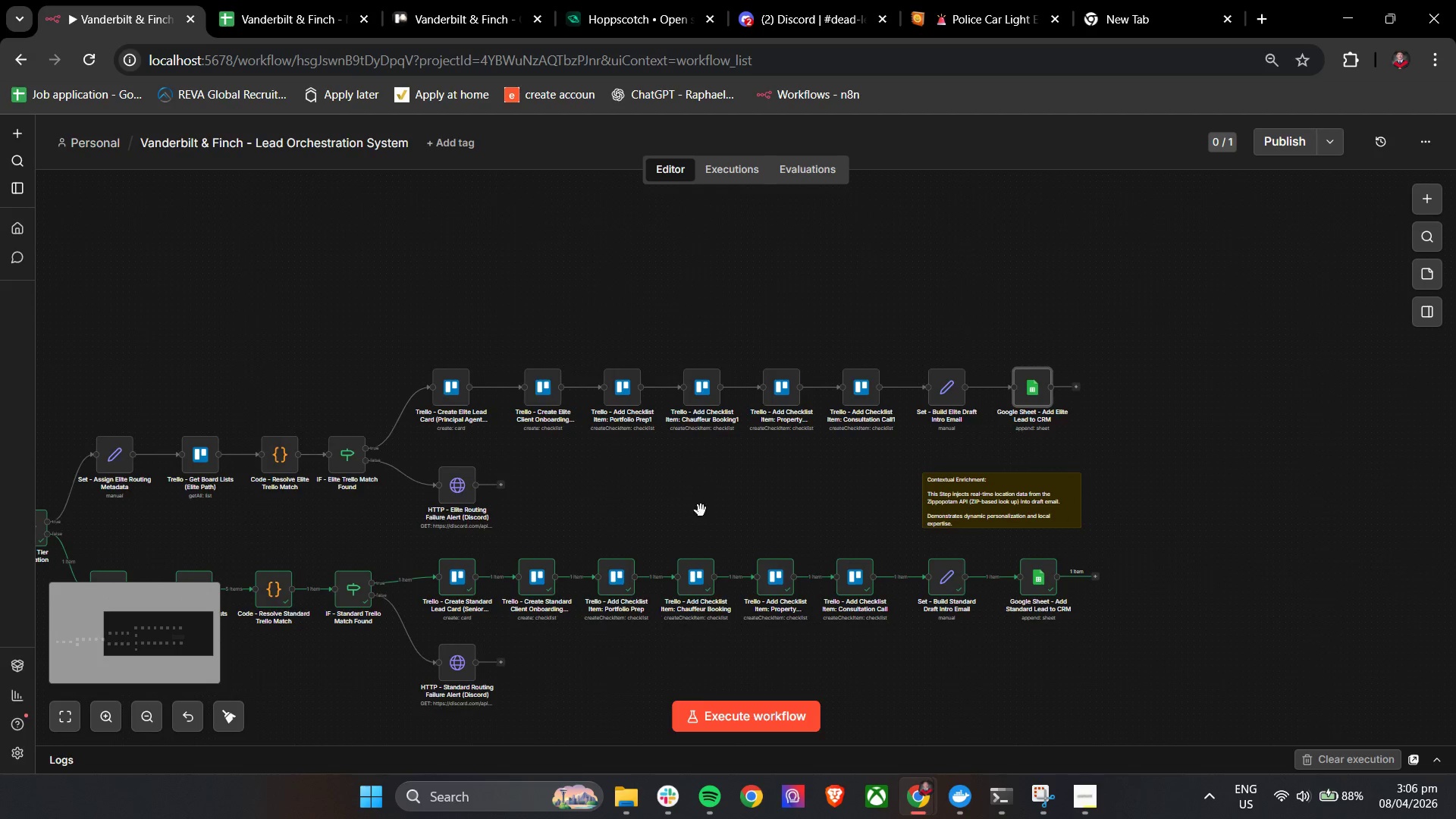 
left_click([333, 0])
 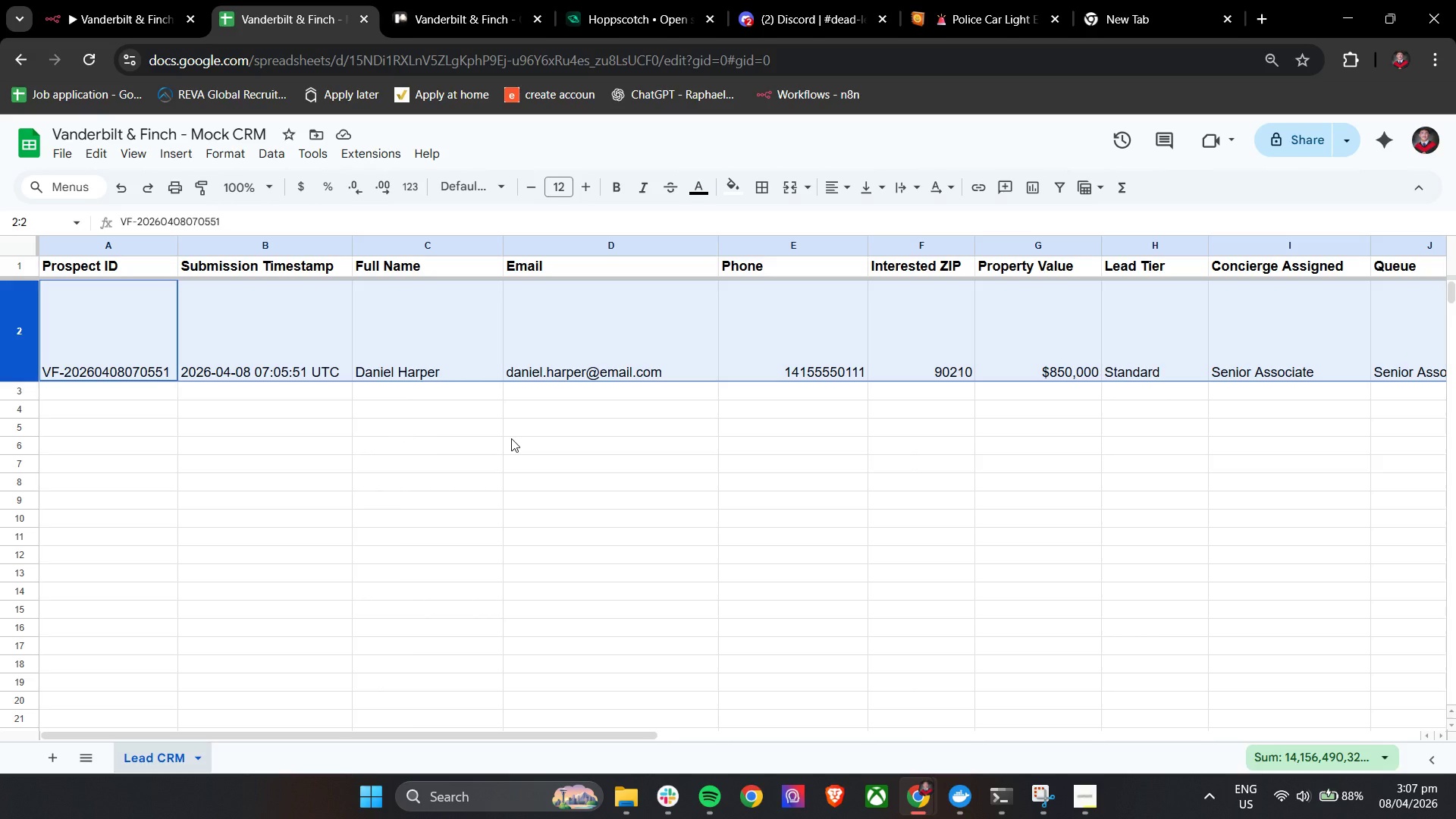 
wait(6.34)
 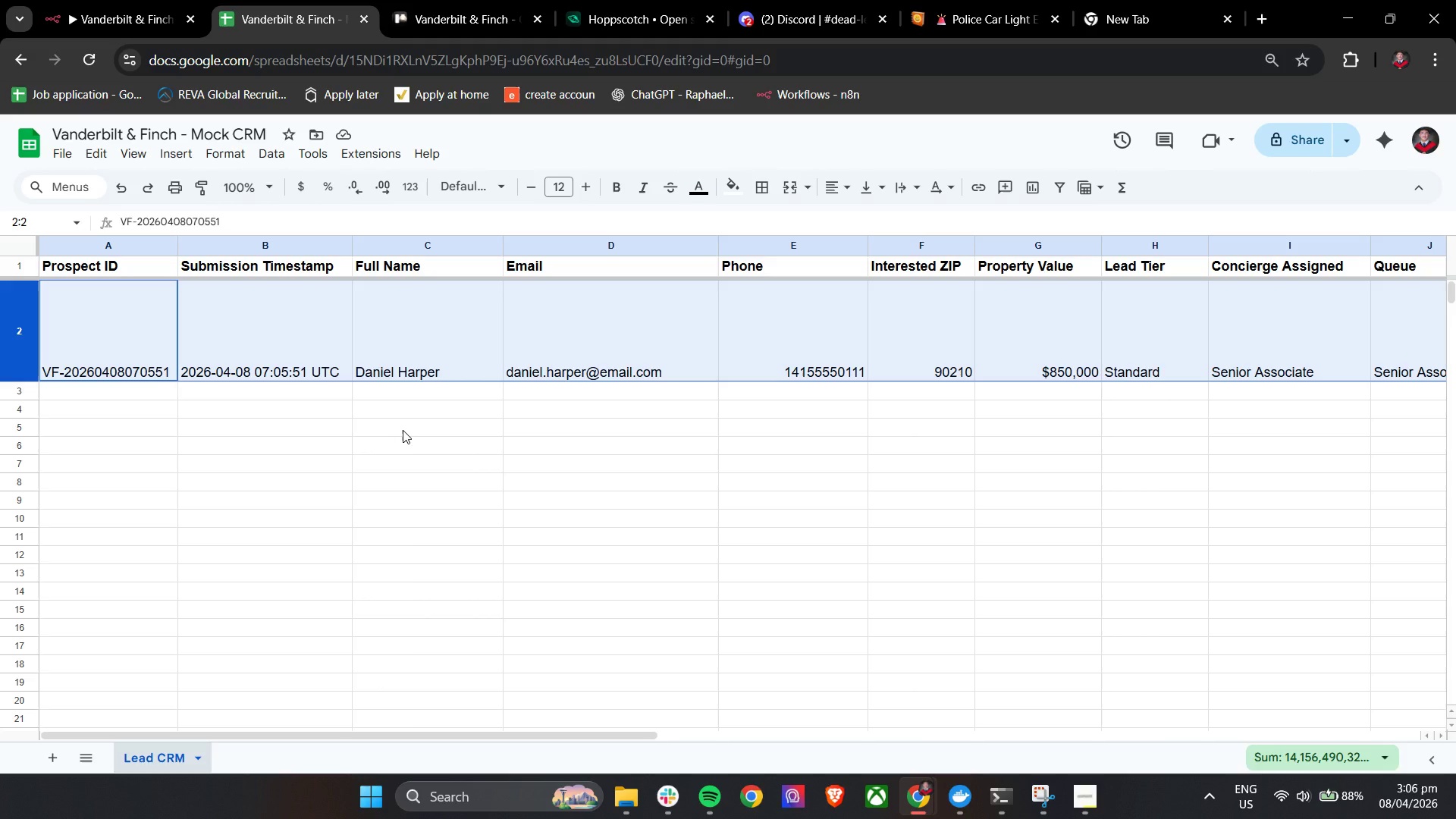 
hold_key(key=ShiftLeft, duration=0.95)
scroll: coordinate [511, 438], scroll_direction: up, amount: 5.0
 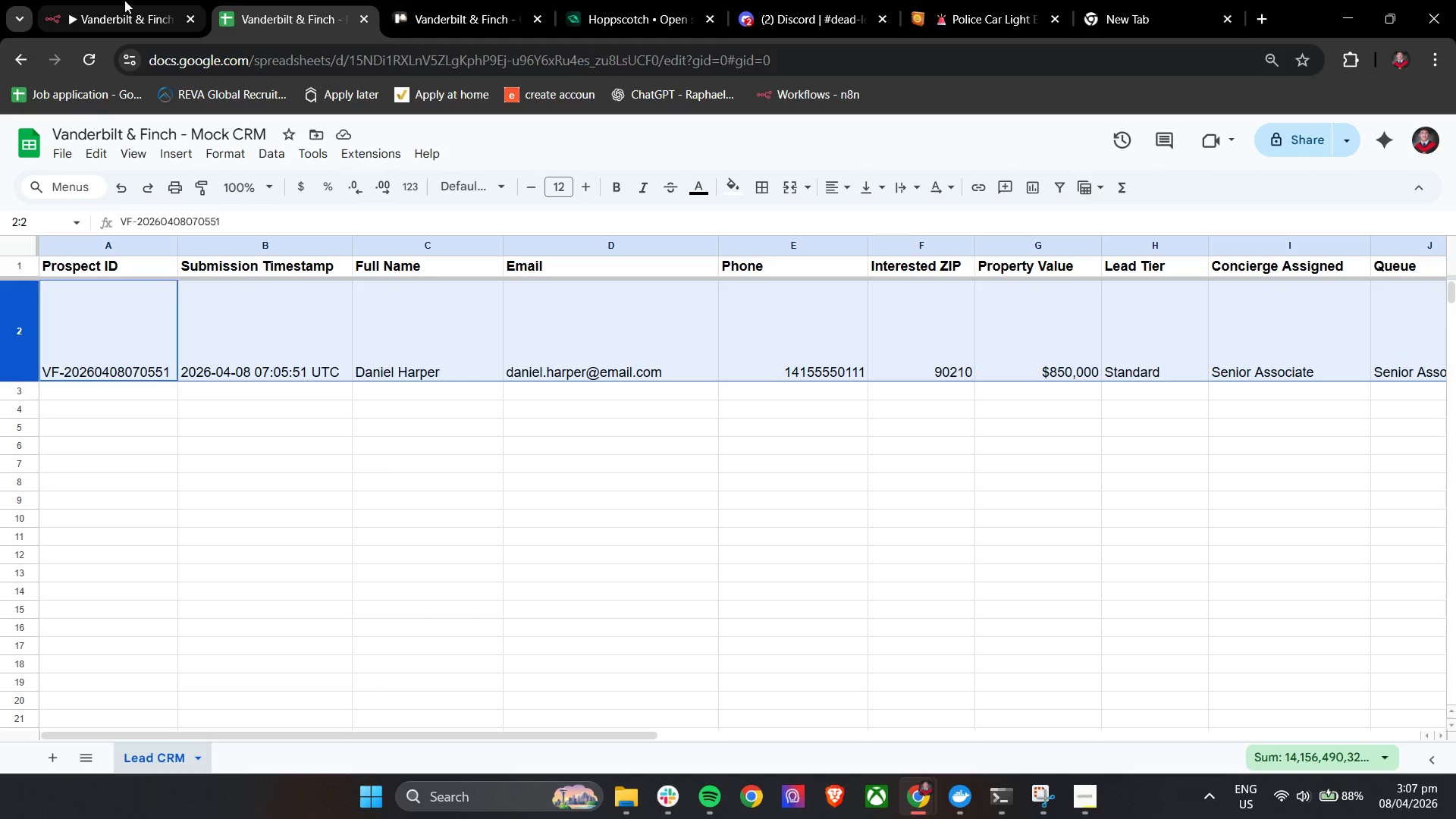 
left_click([124, 0])
 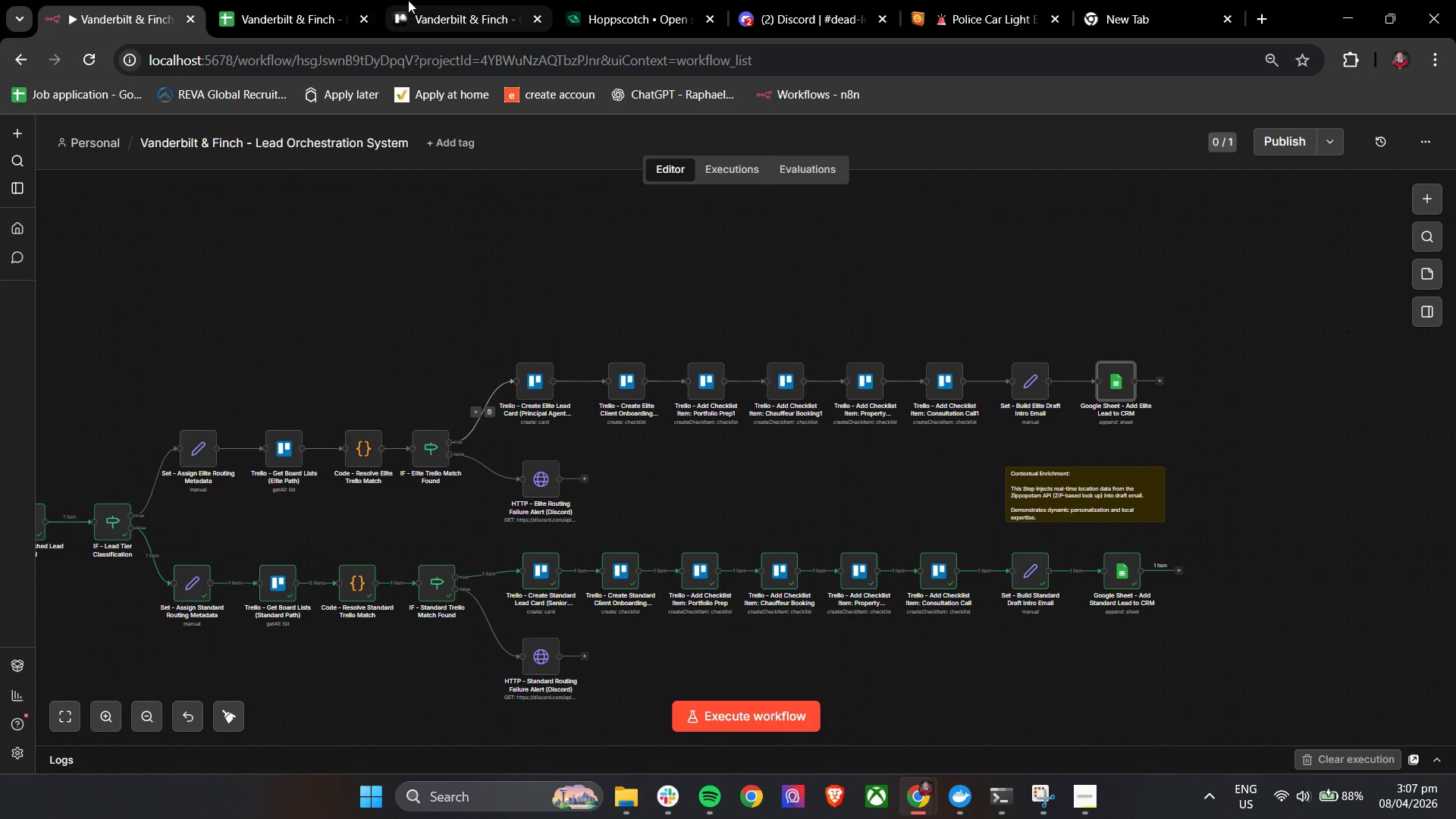 
left_click([670, 0])
 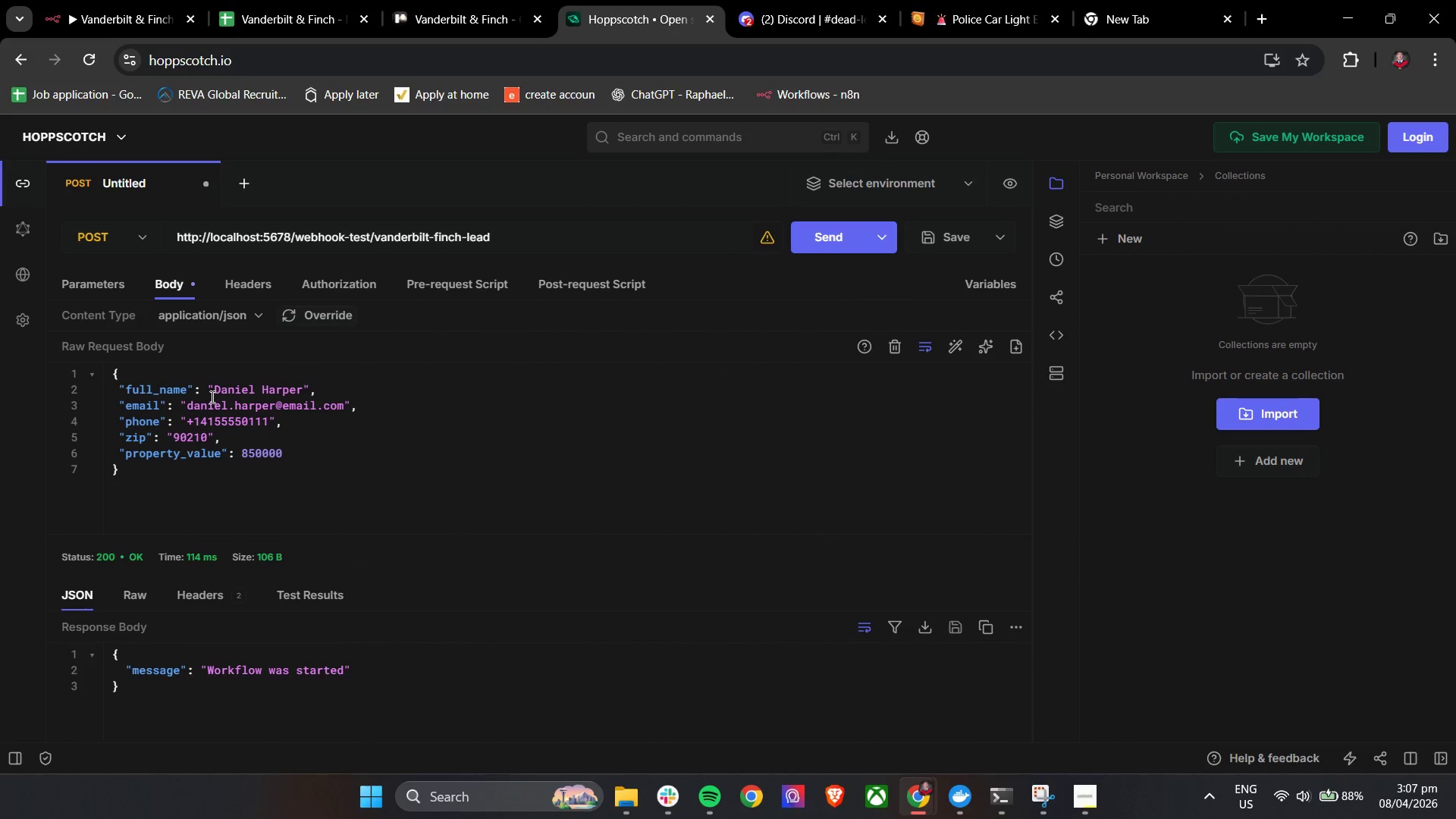 
left_click_drag(start_coordinate=[211, 397], to_coordinate=[272, 394])
 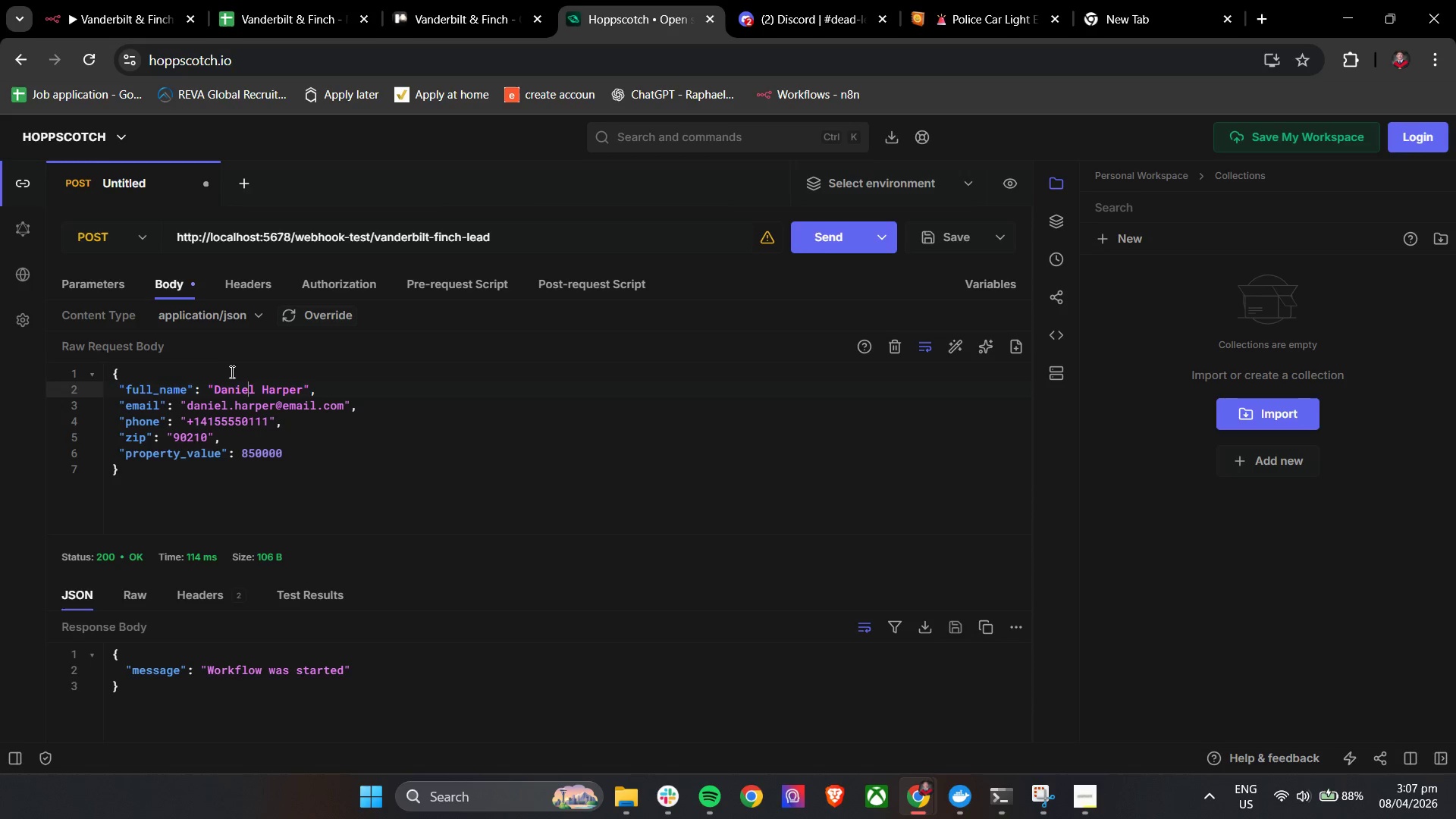 
double_click([228, 366])
 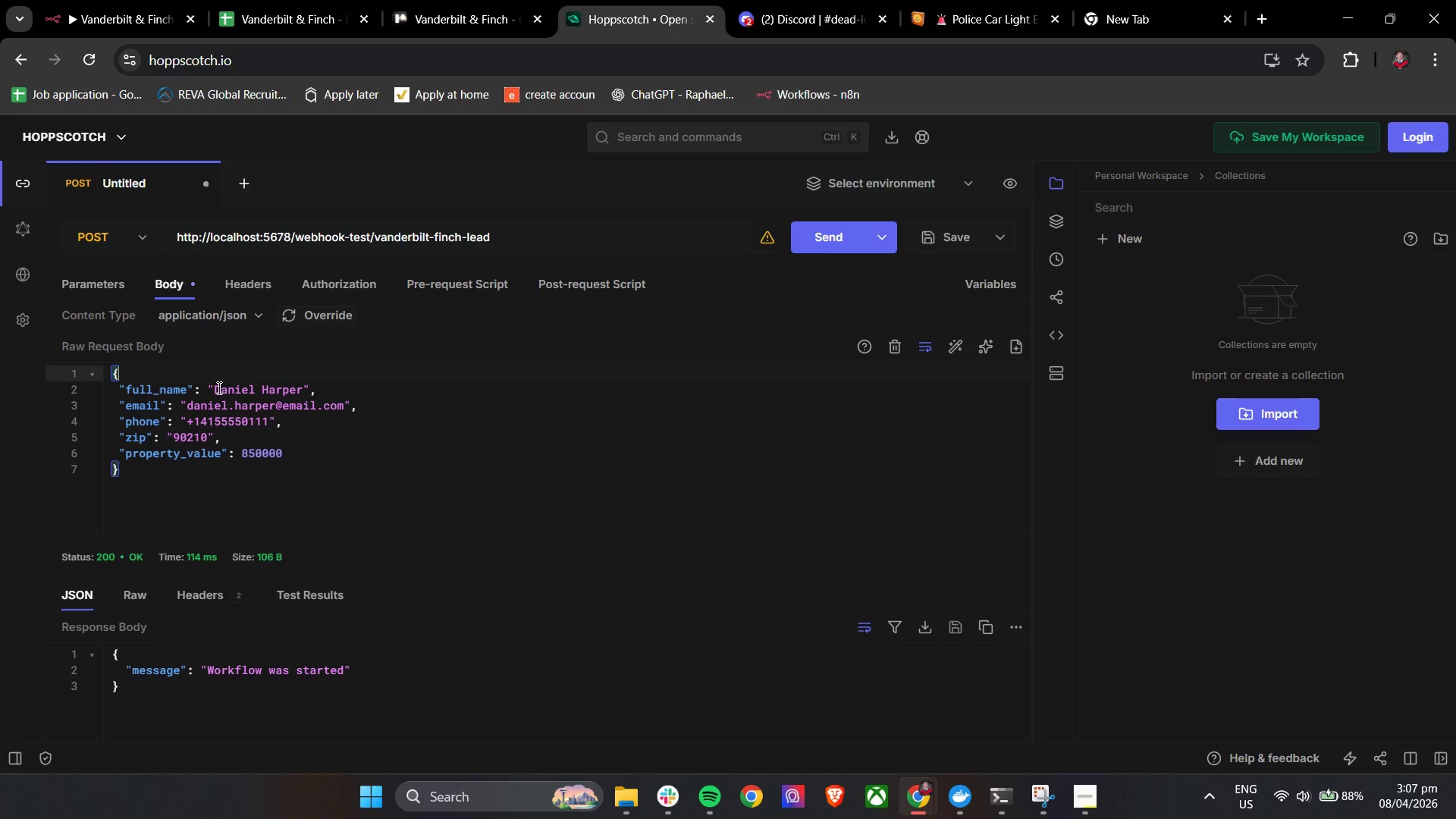 
left_click_drag(start_coordinate=[215, 388], to_coordinate=[300, 394])
 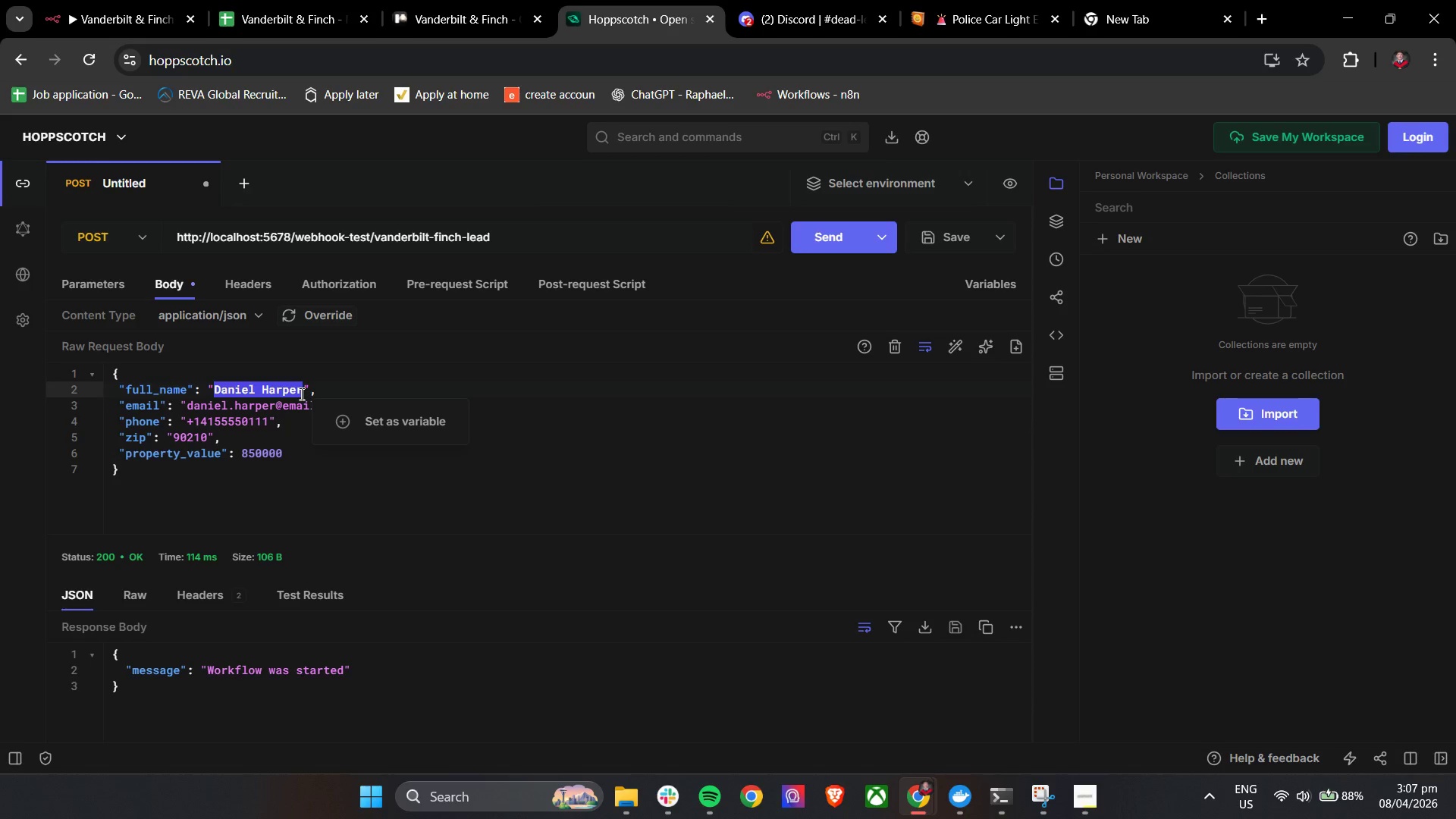 
type(Isabella Laurent)
 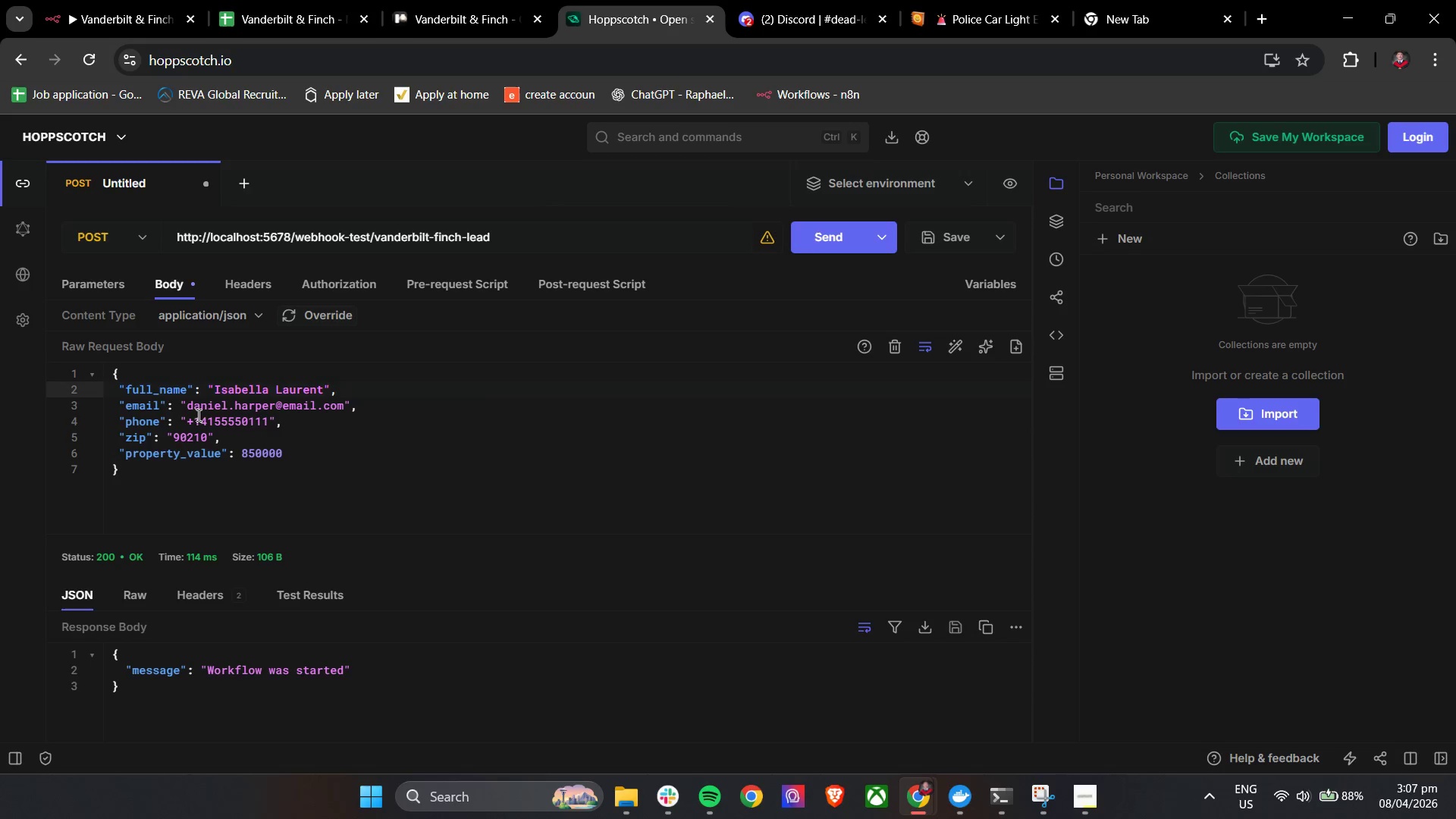 
left_click_drag(start_coordinate=[190, 407], to_coordinate=[275, 411])
 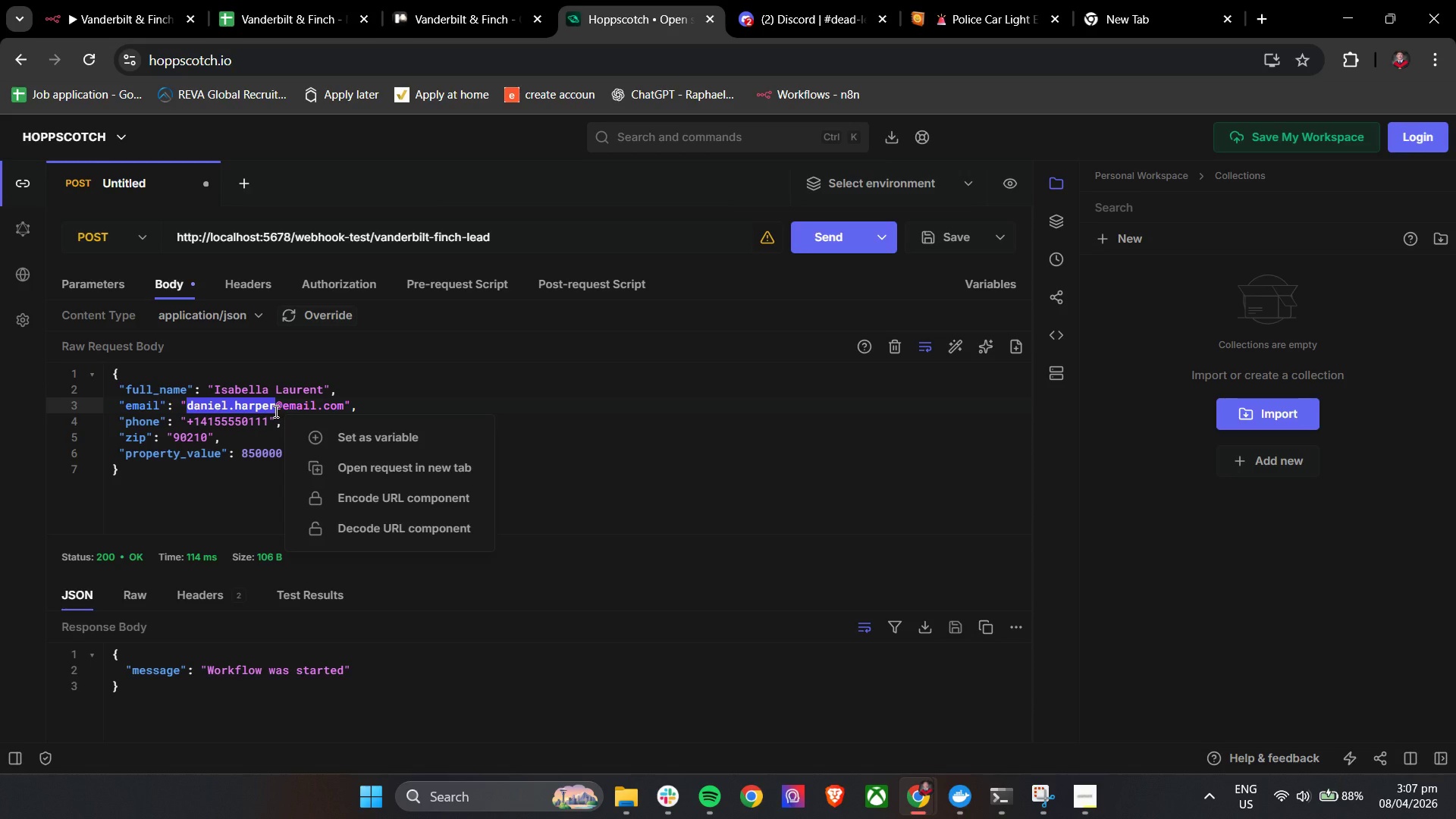 
type(isabella.laurent)
 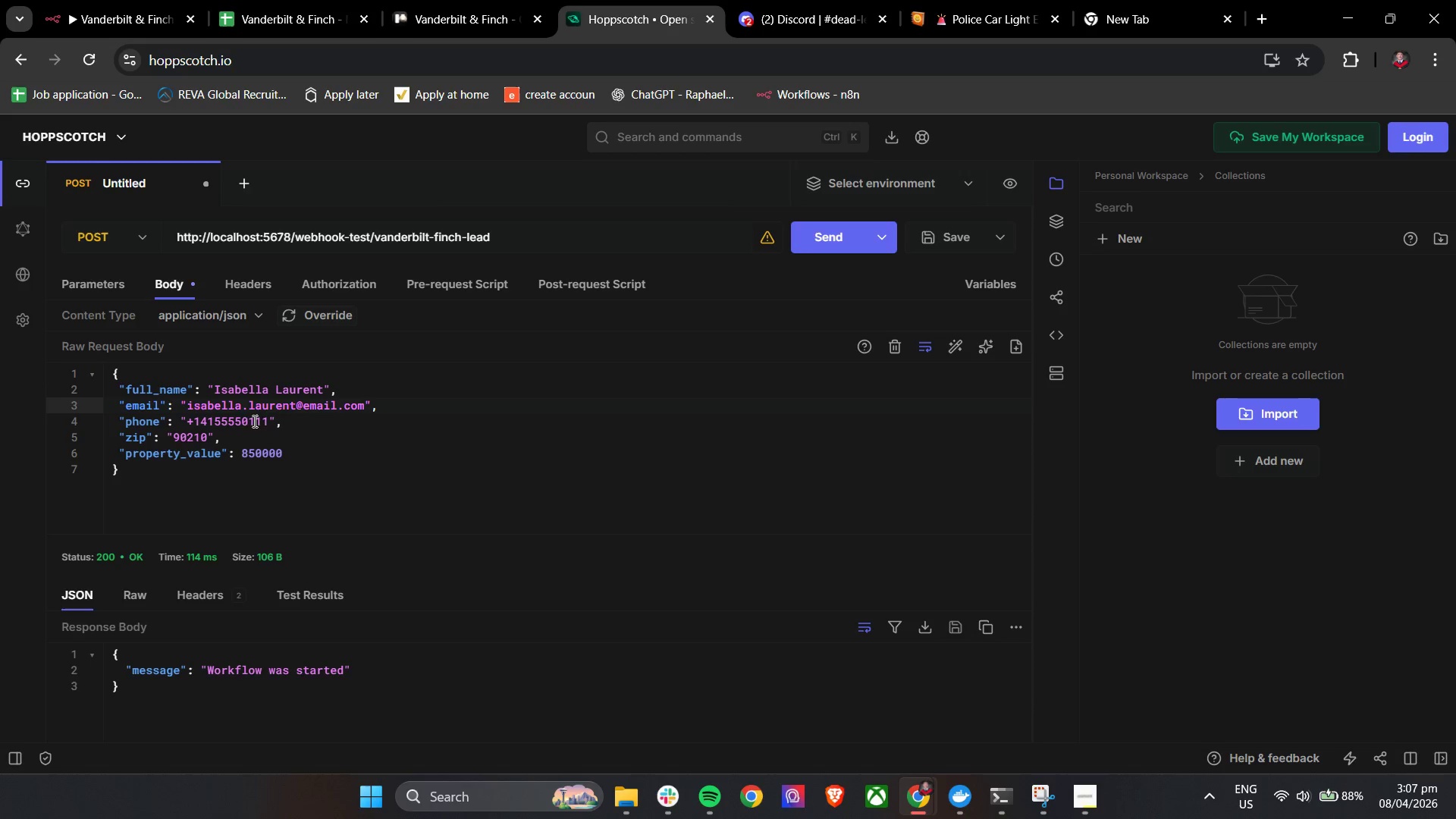 
left_click_drag(start_coordinate=[250, 426], to_coordinate=[269, 425])
 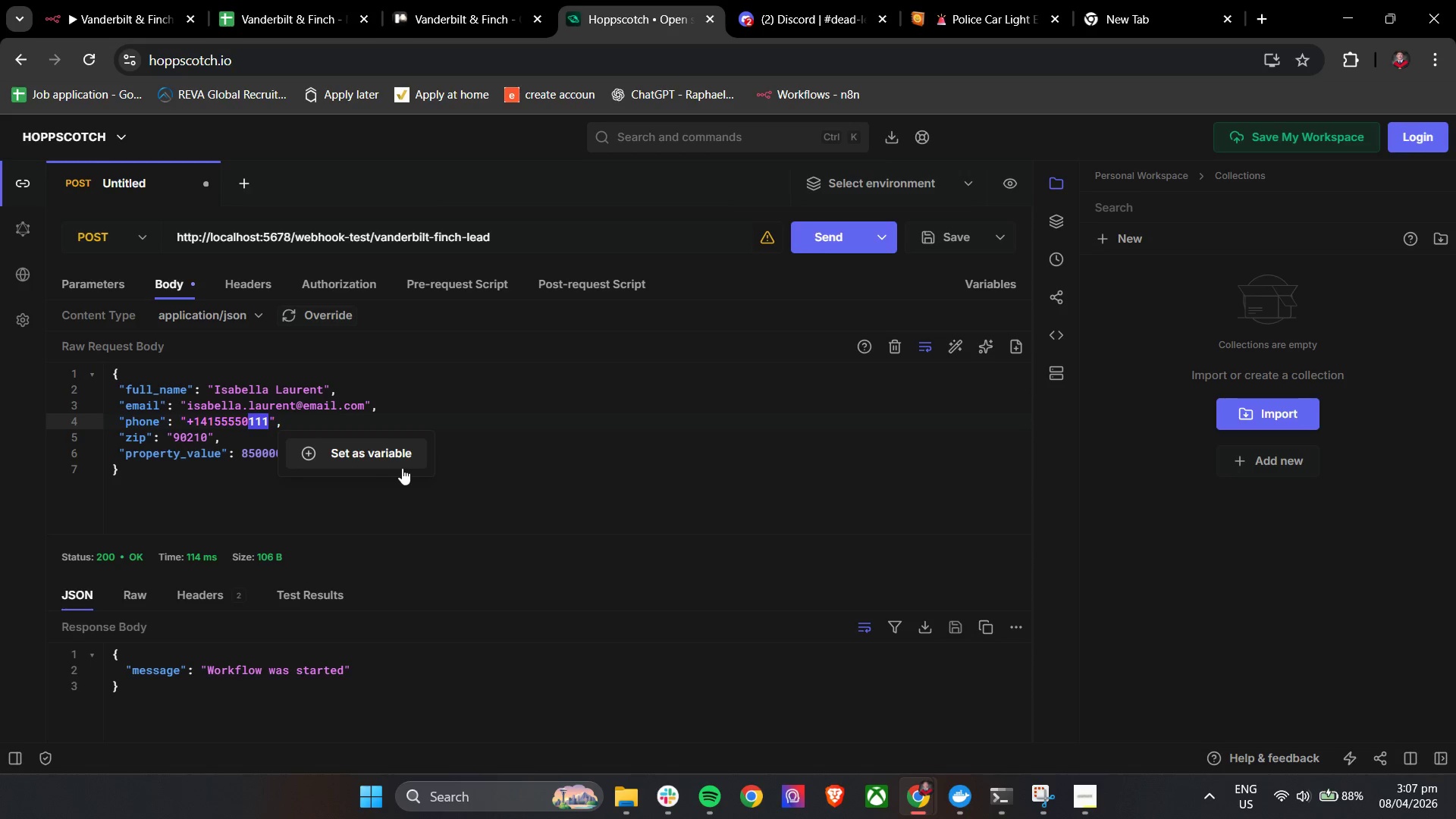 
type(222)
 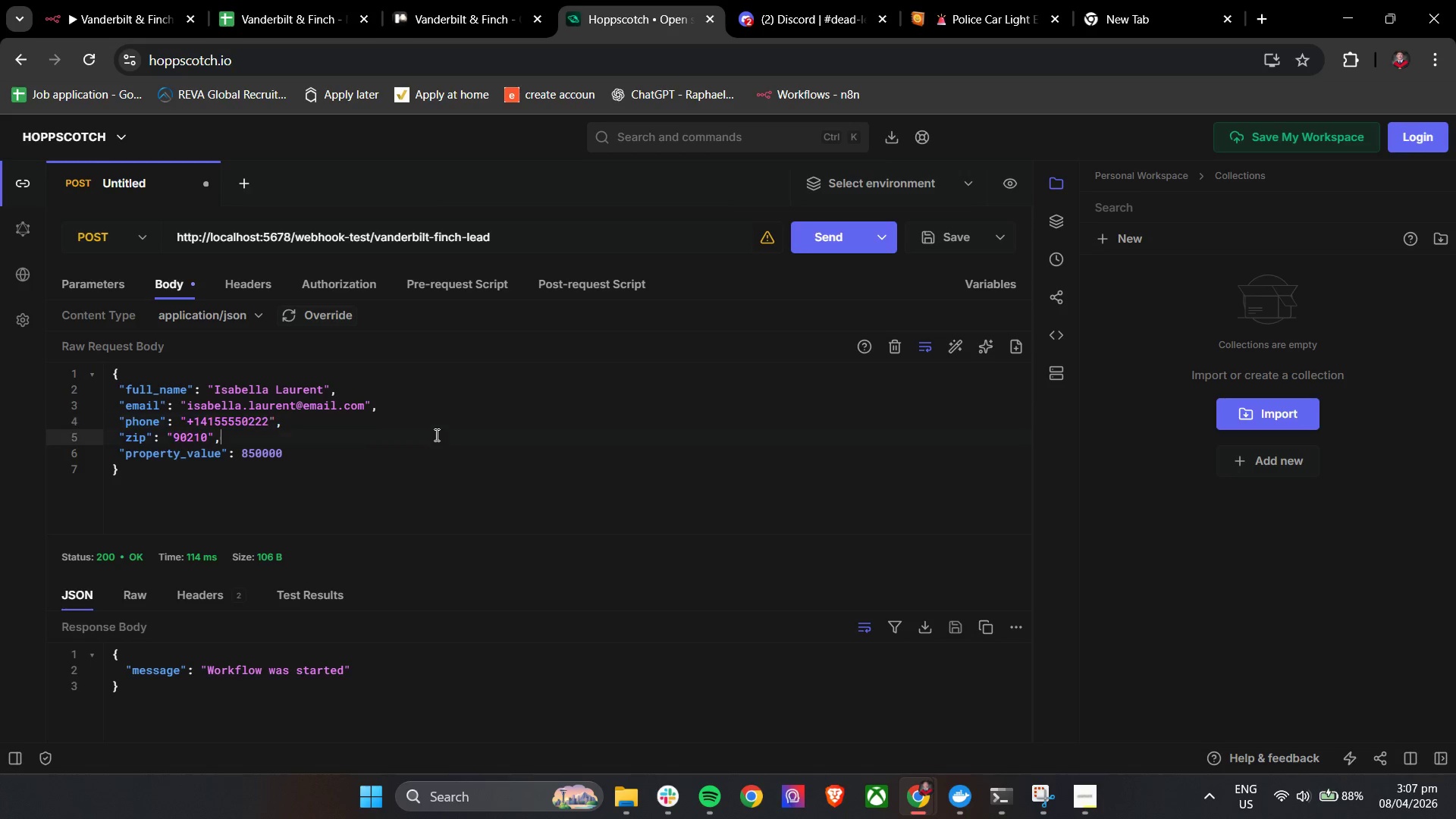 
left_click([435, 435])
 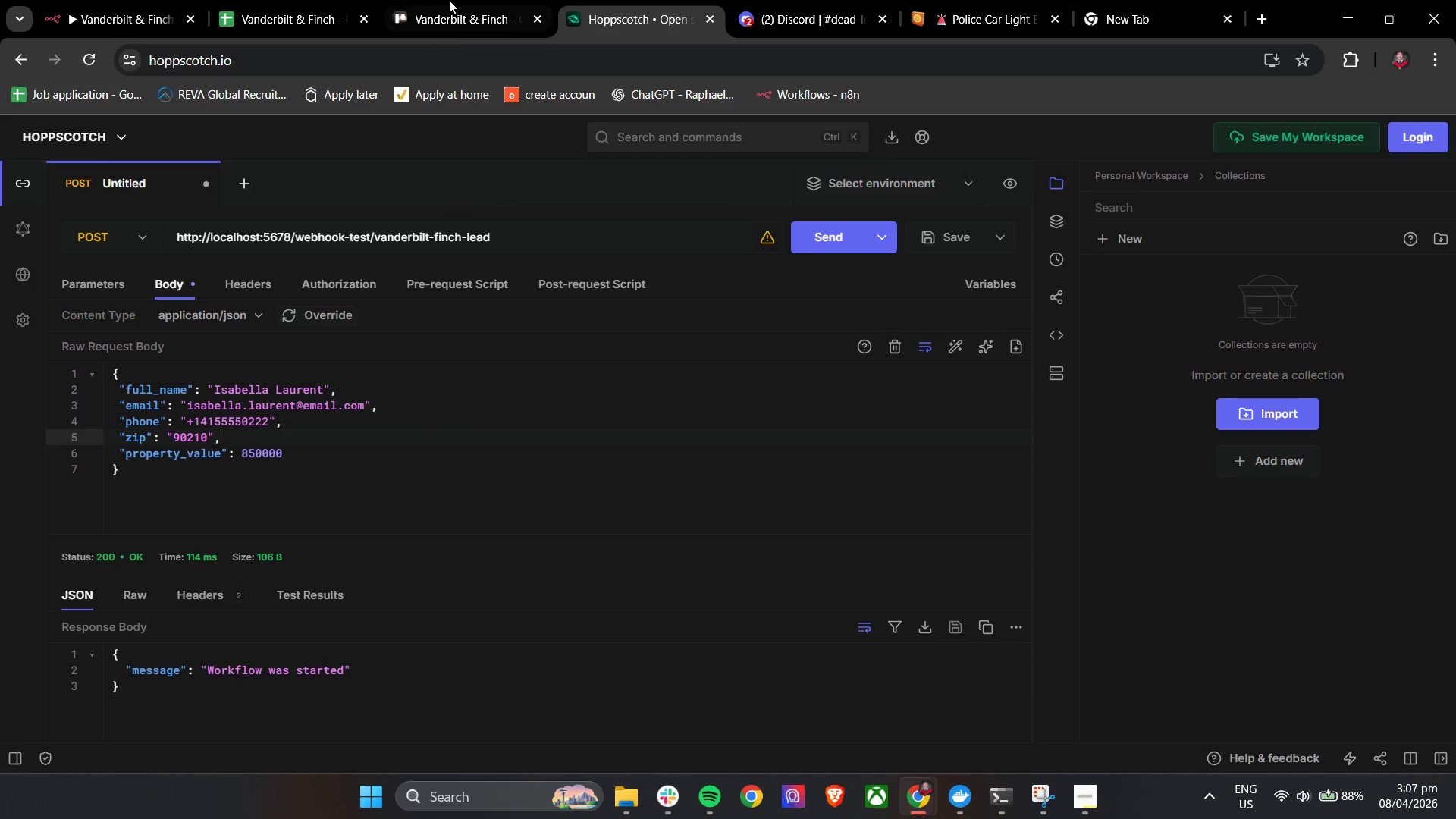 
left_click([450, 0])
 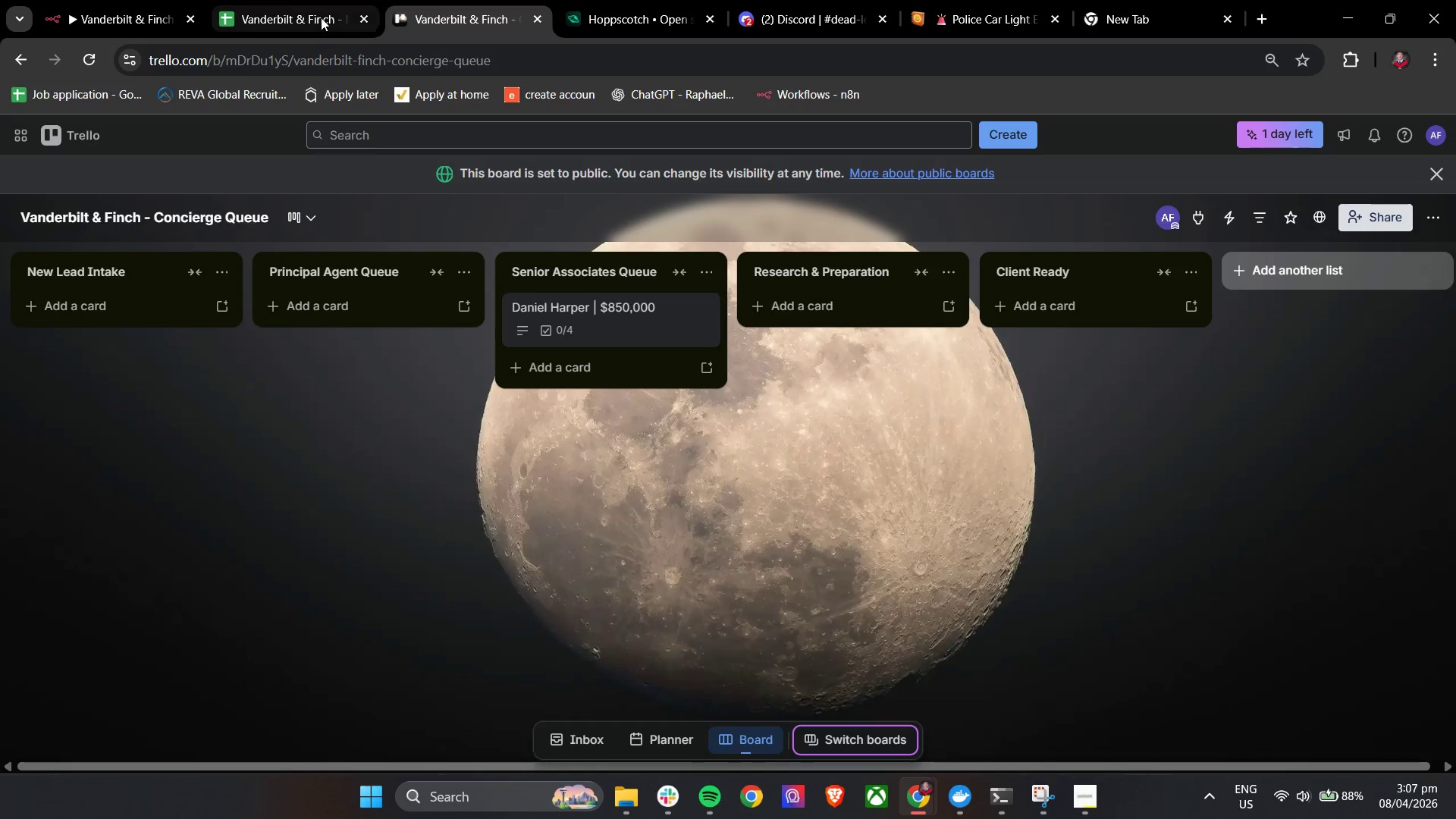 
double_click([105, 0])
 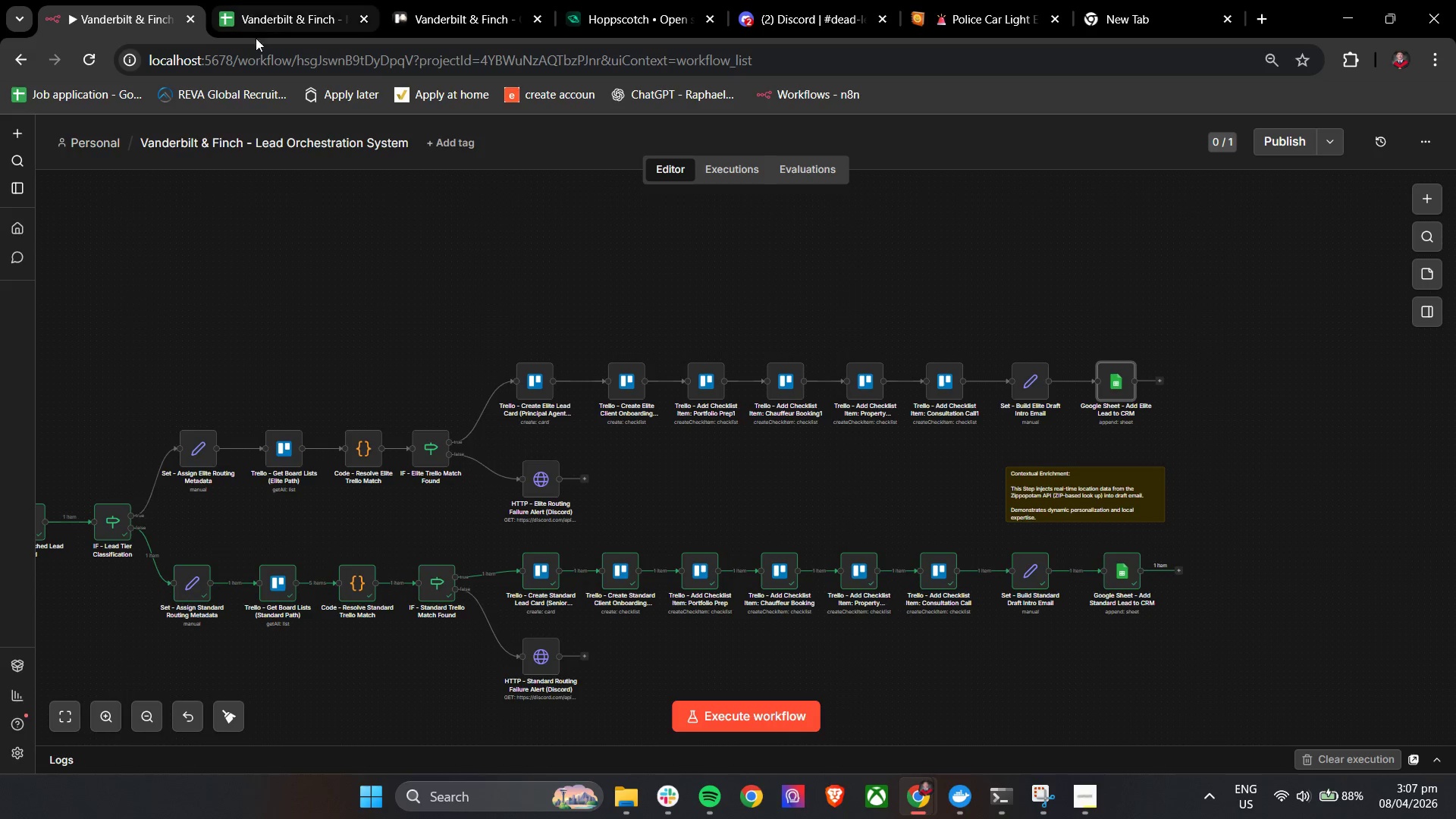 
left_click([293, 0])
 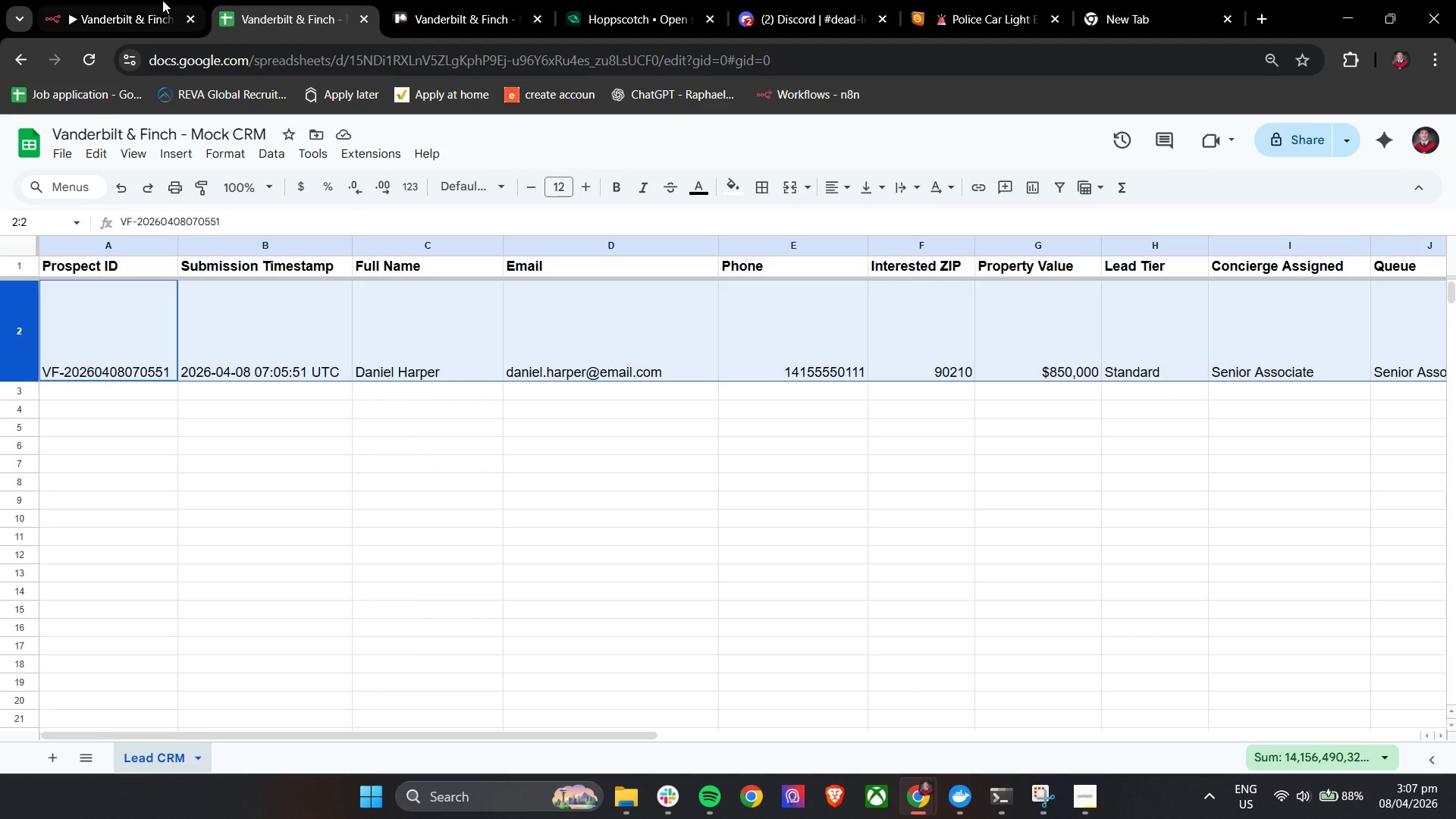 
left_click([154, 0])
 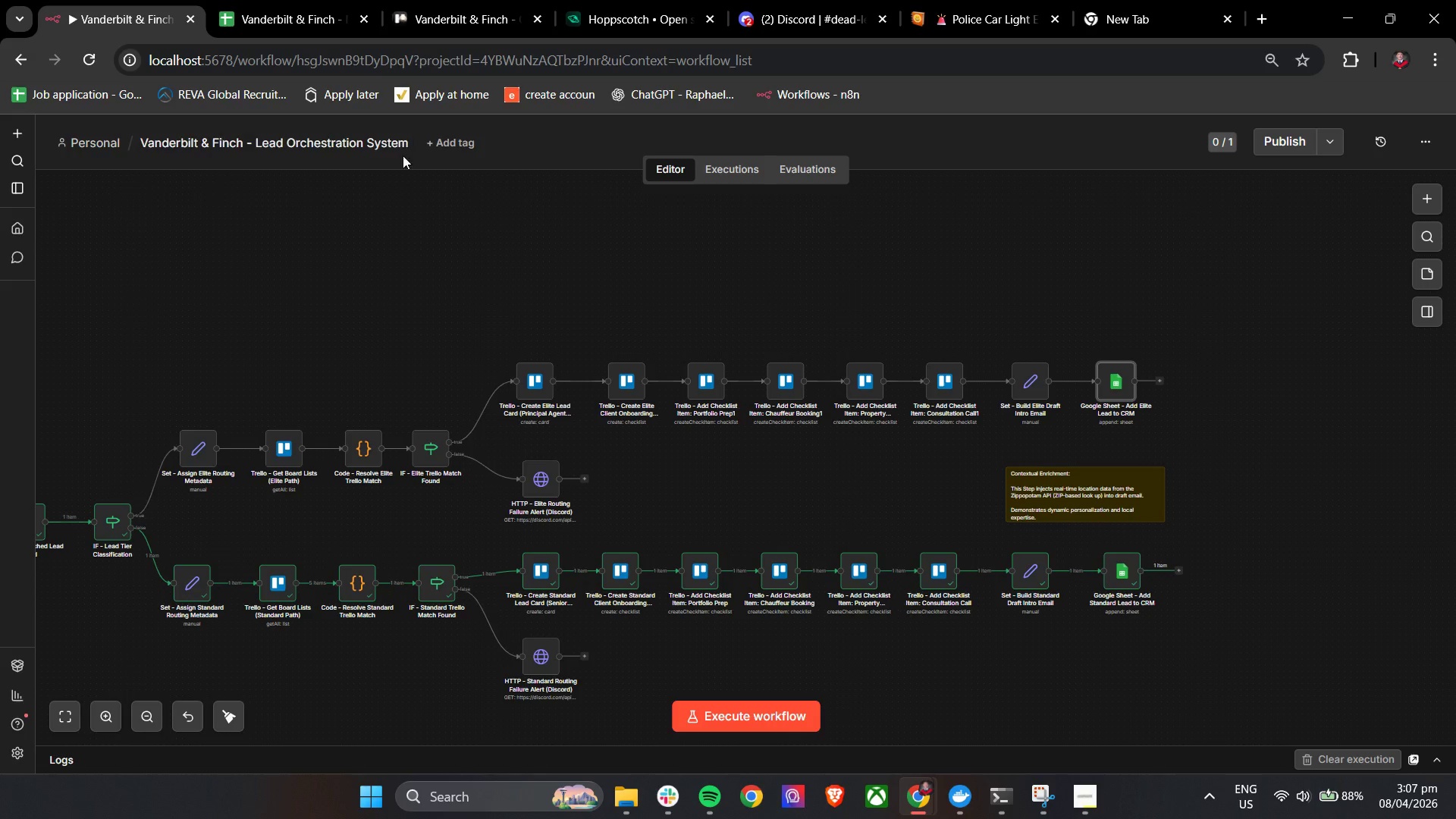 
left_click([435, 0])
 